 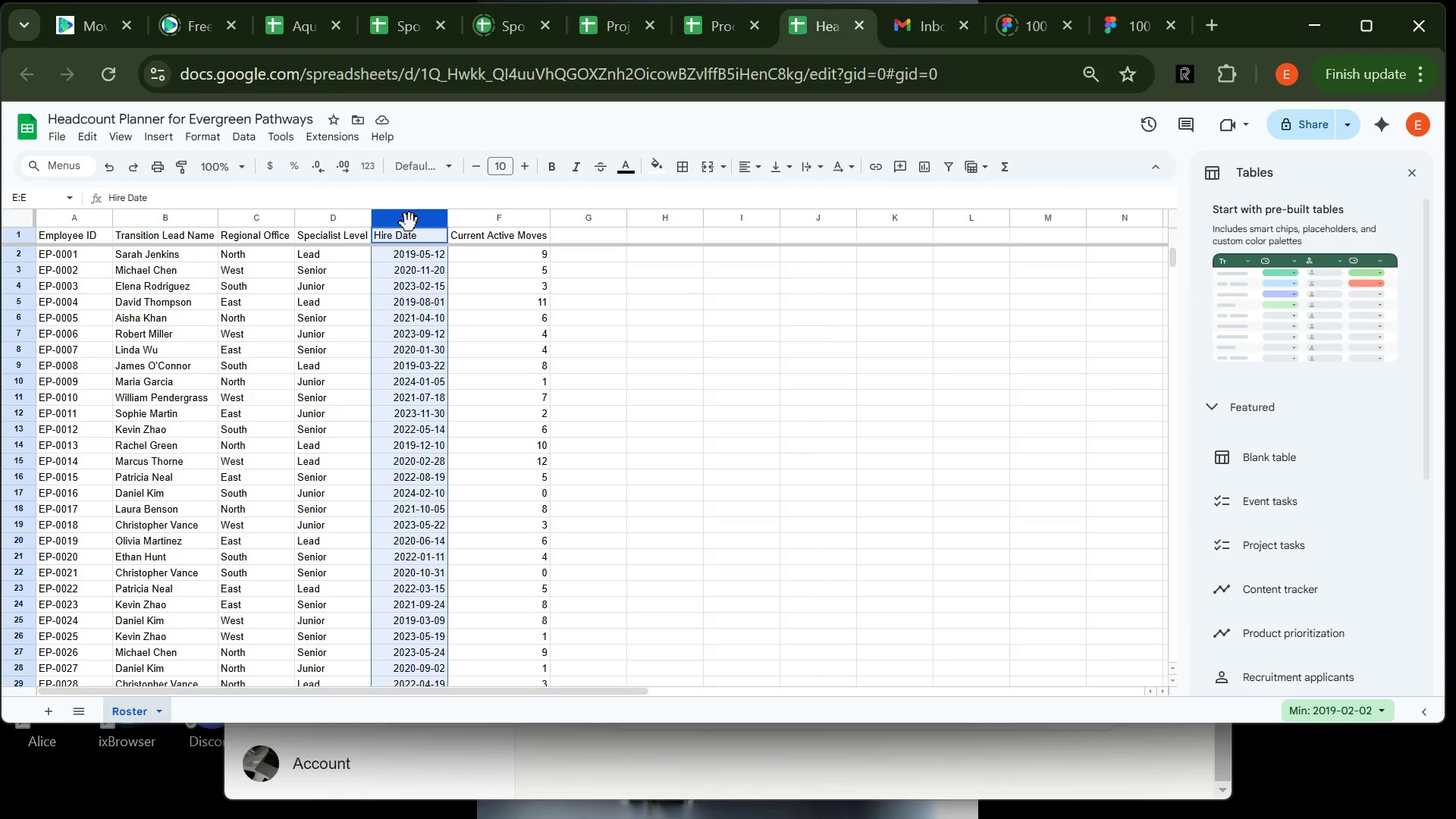 
left_click([203, 133])
 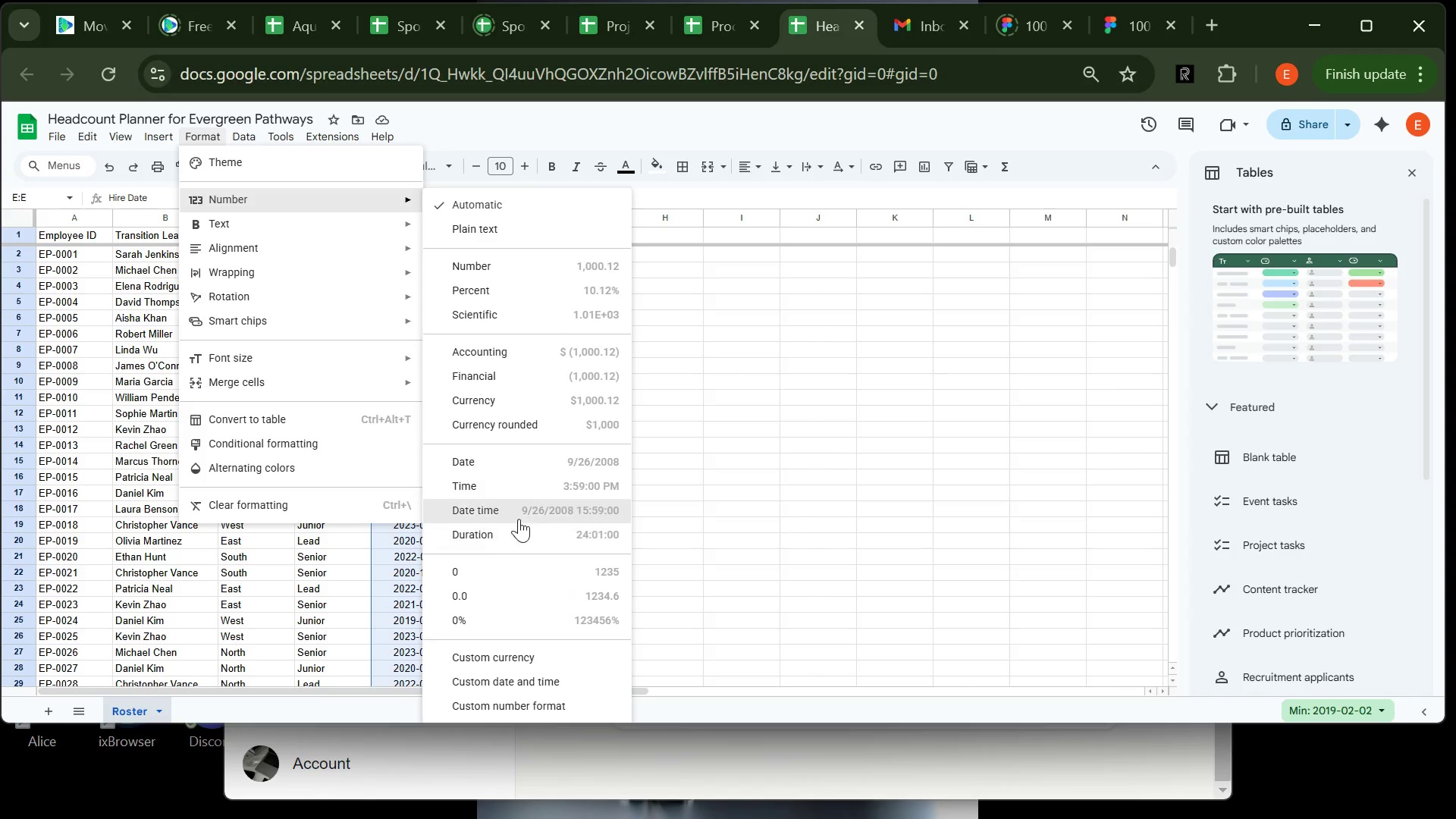 
left_click([513, 457])
 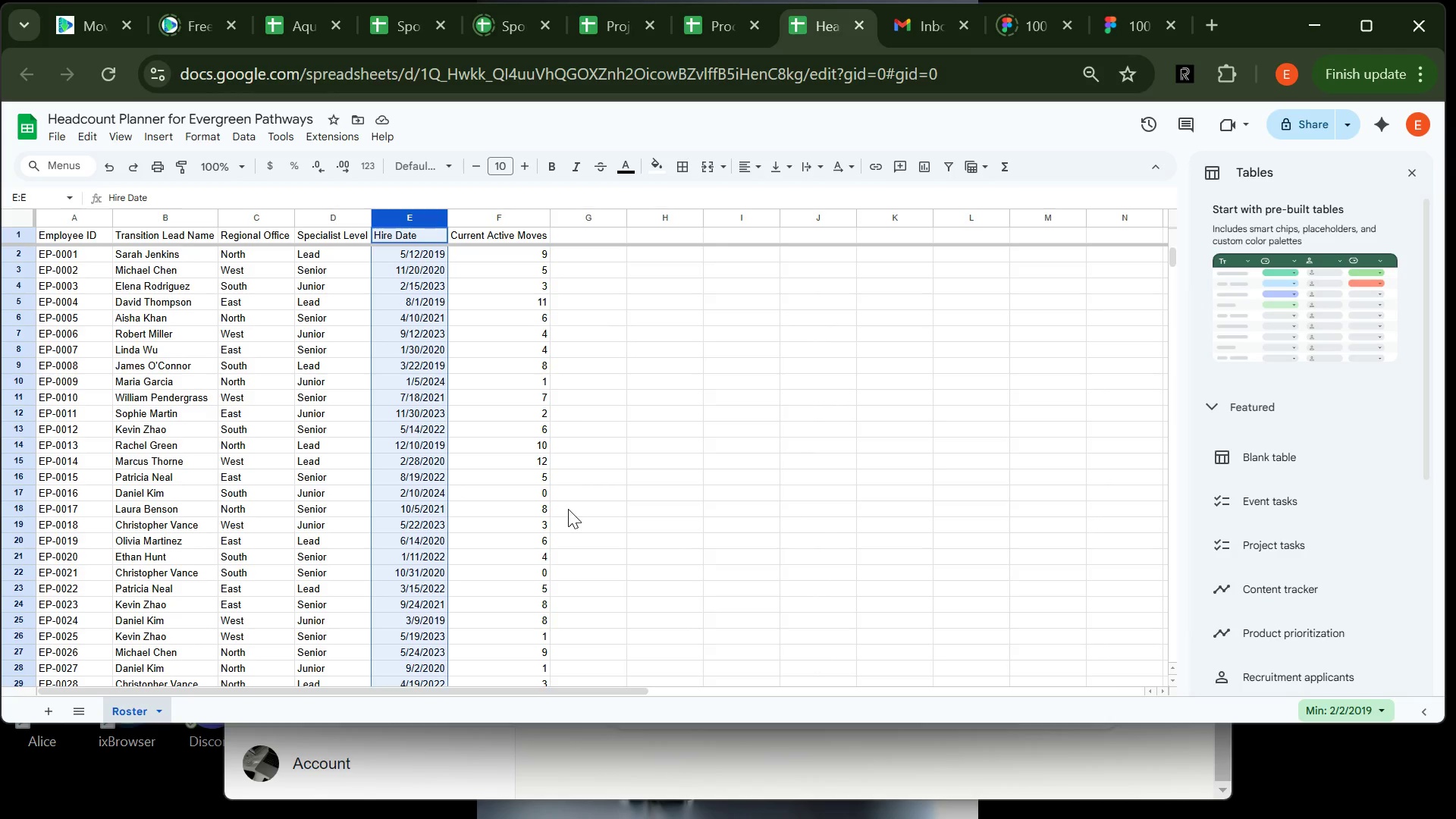 
wait(13.83)
 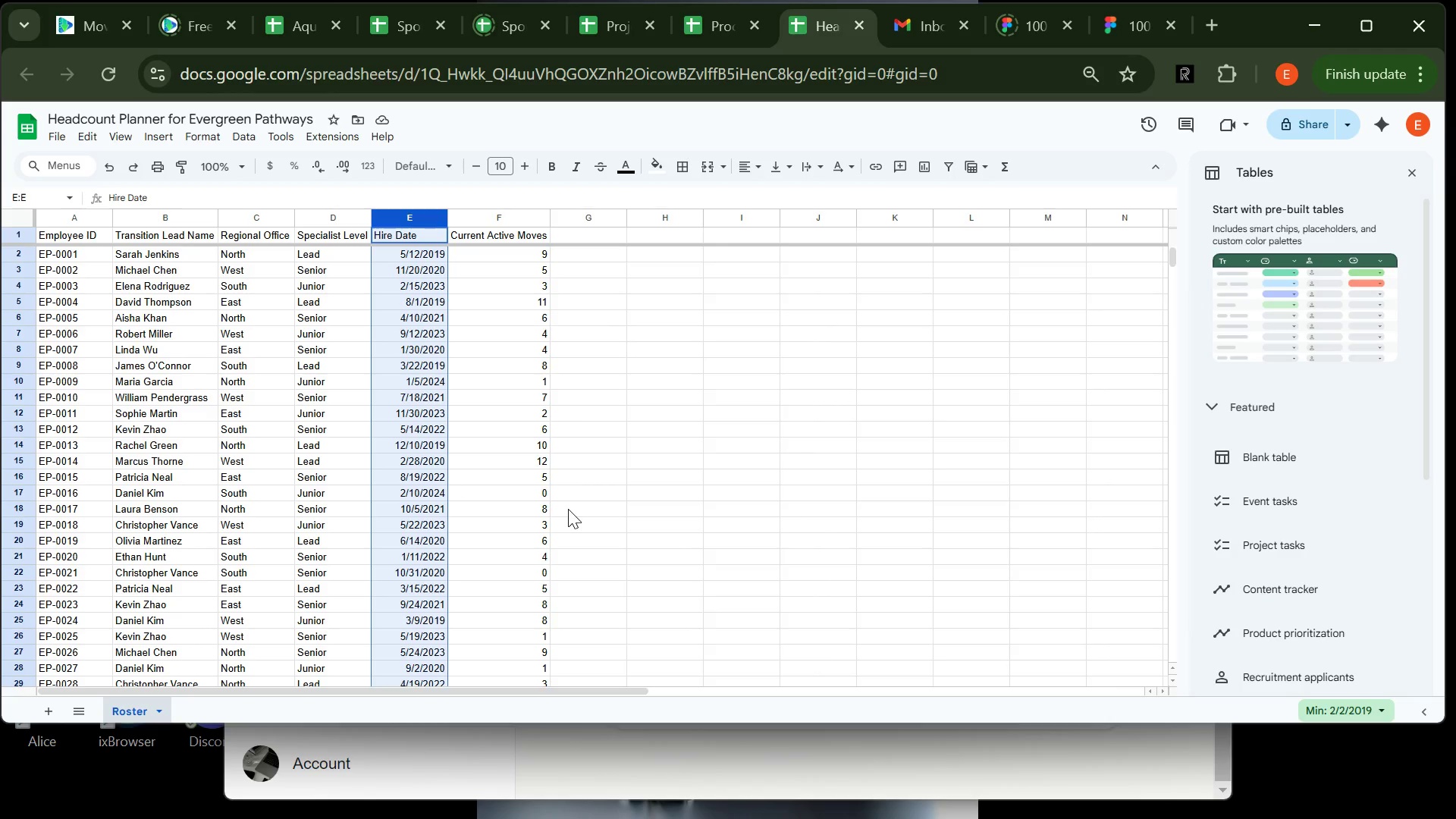 
left_click([492, 226])
 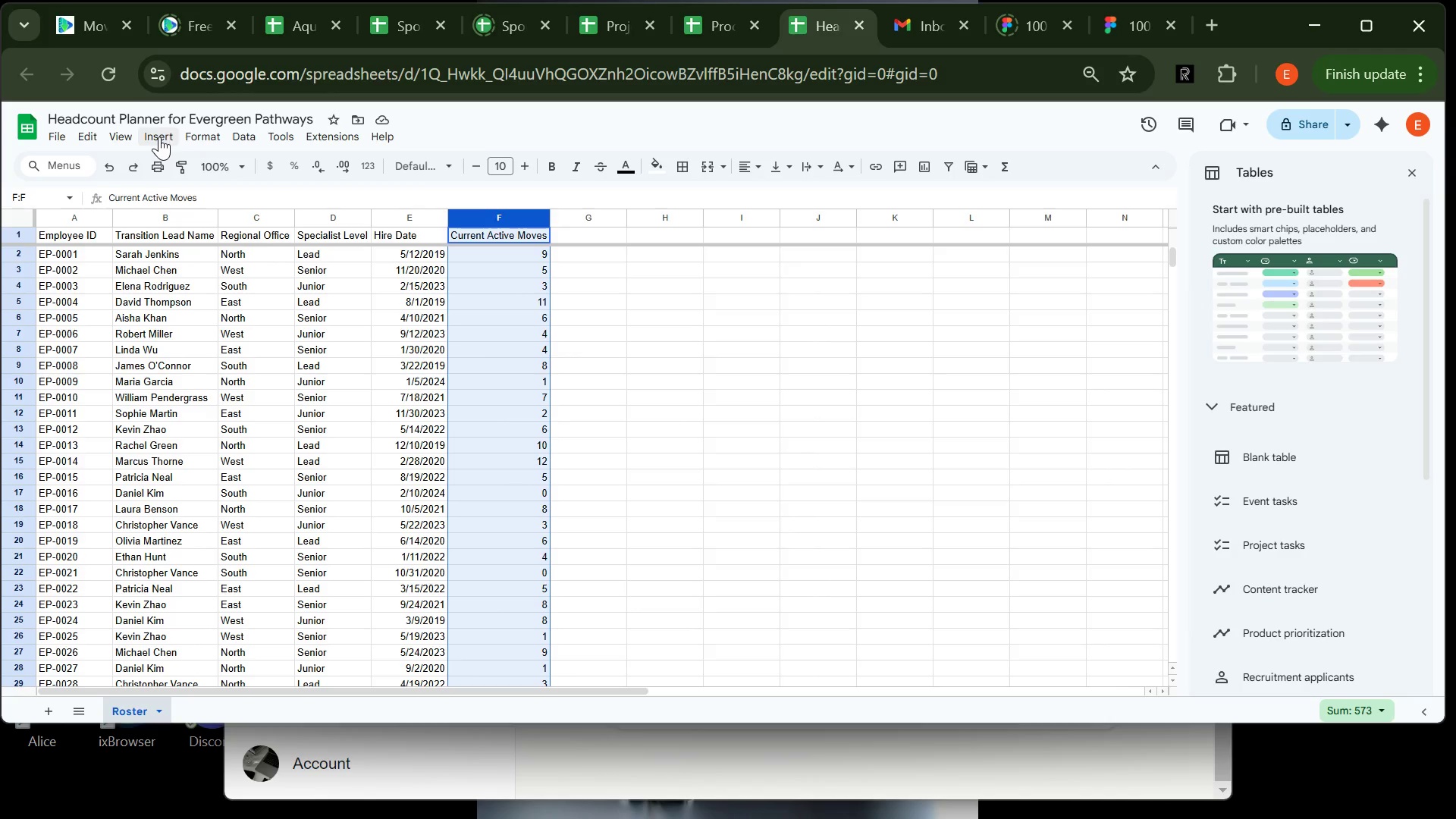 
left_click([202, 127])
 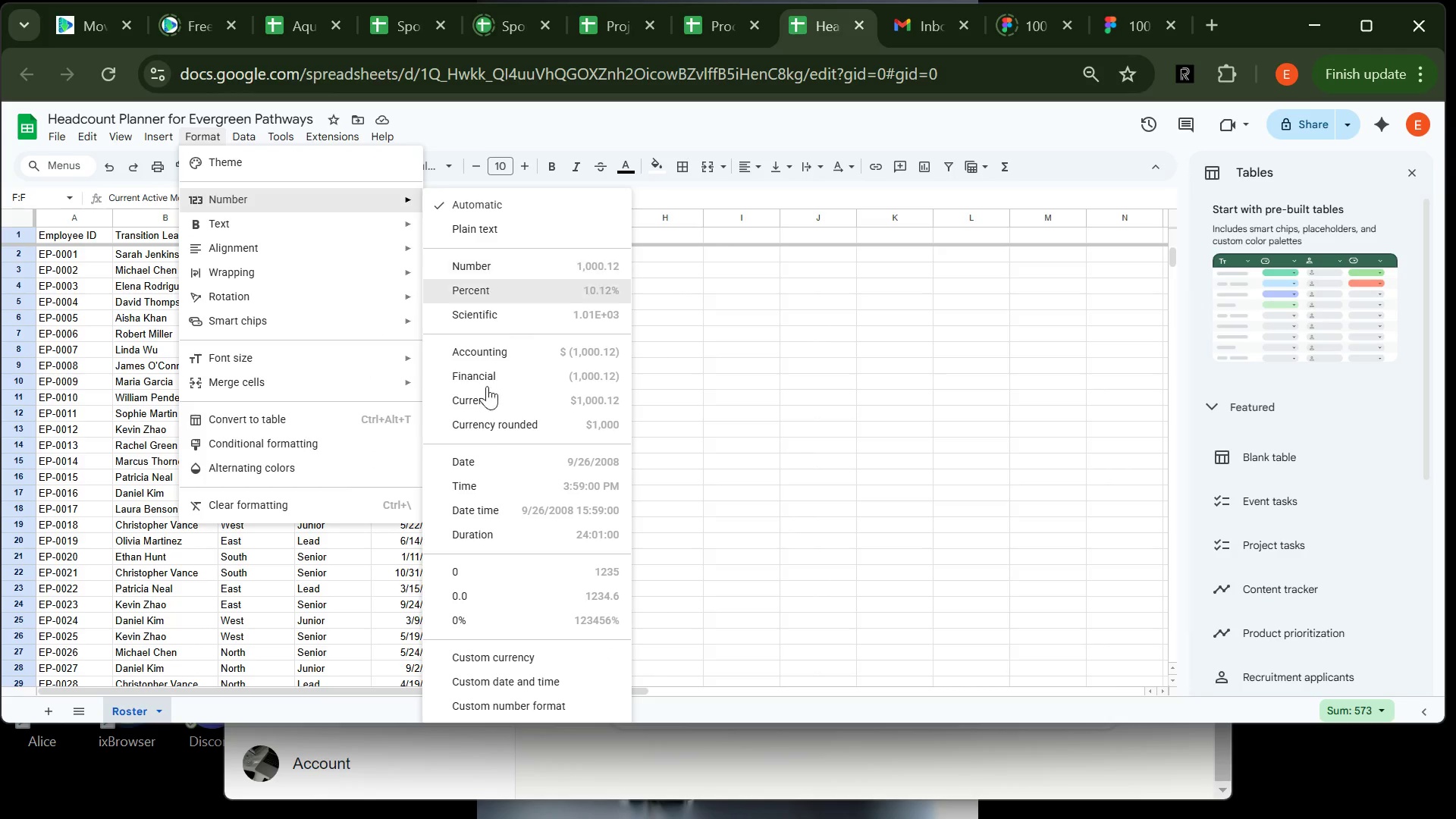 
wait(5.95)
 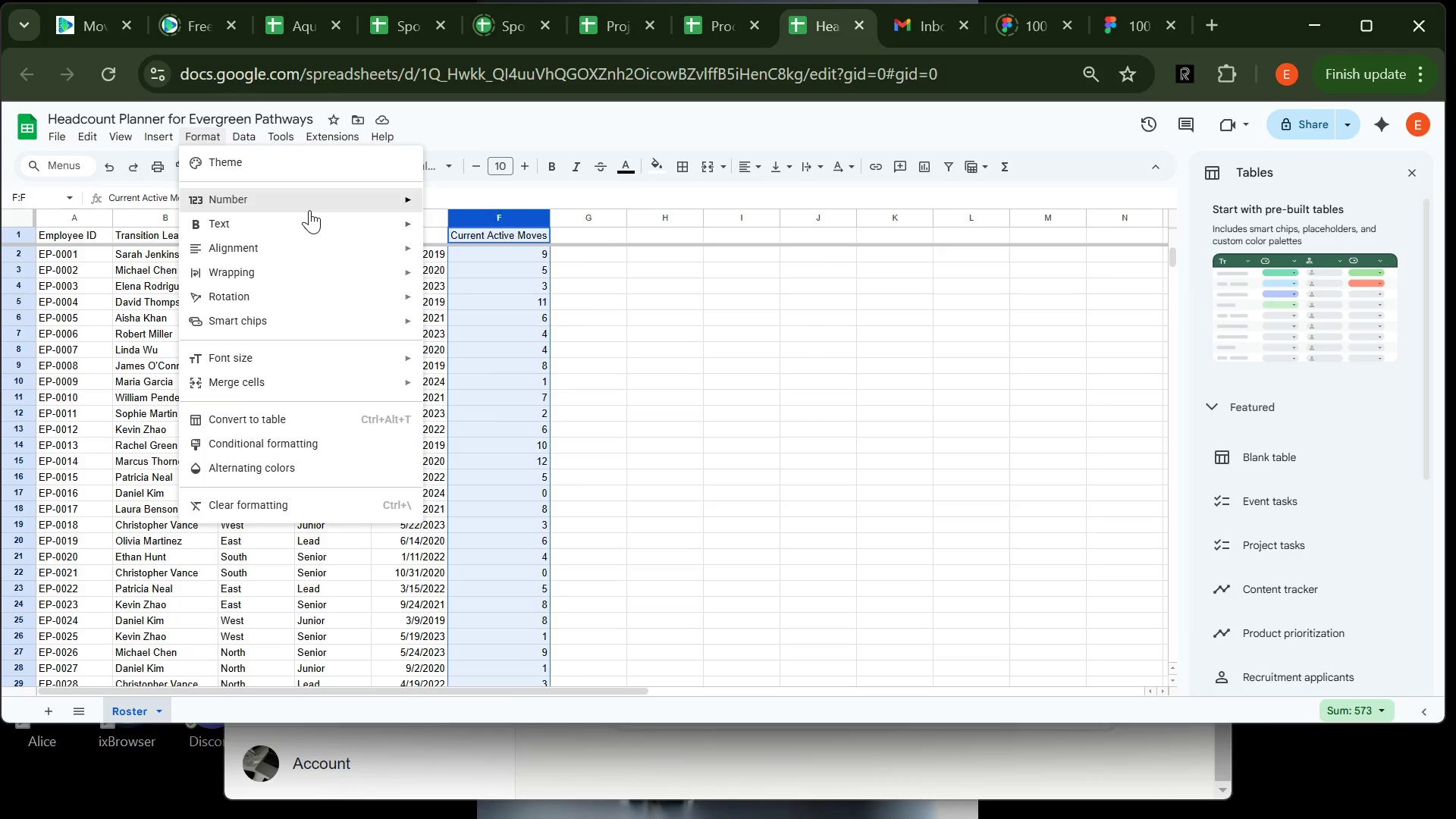 
left_click([497, 568])
 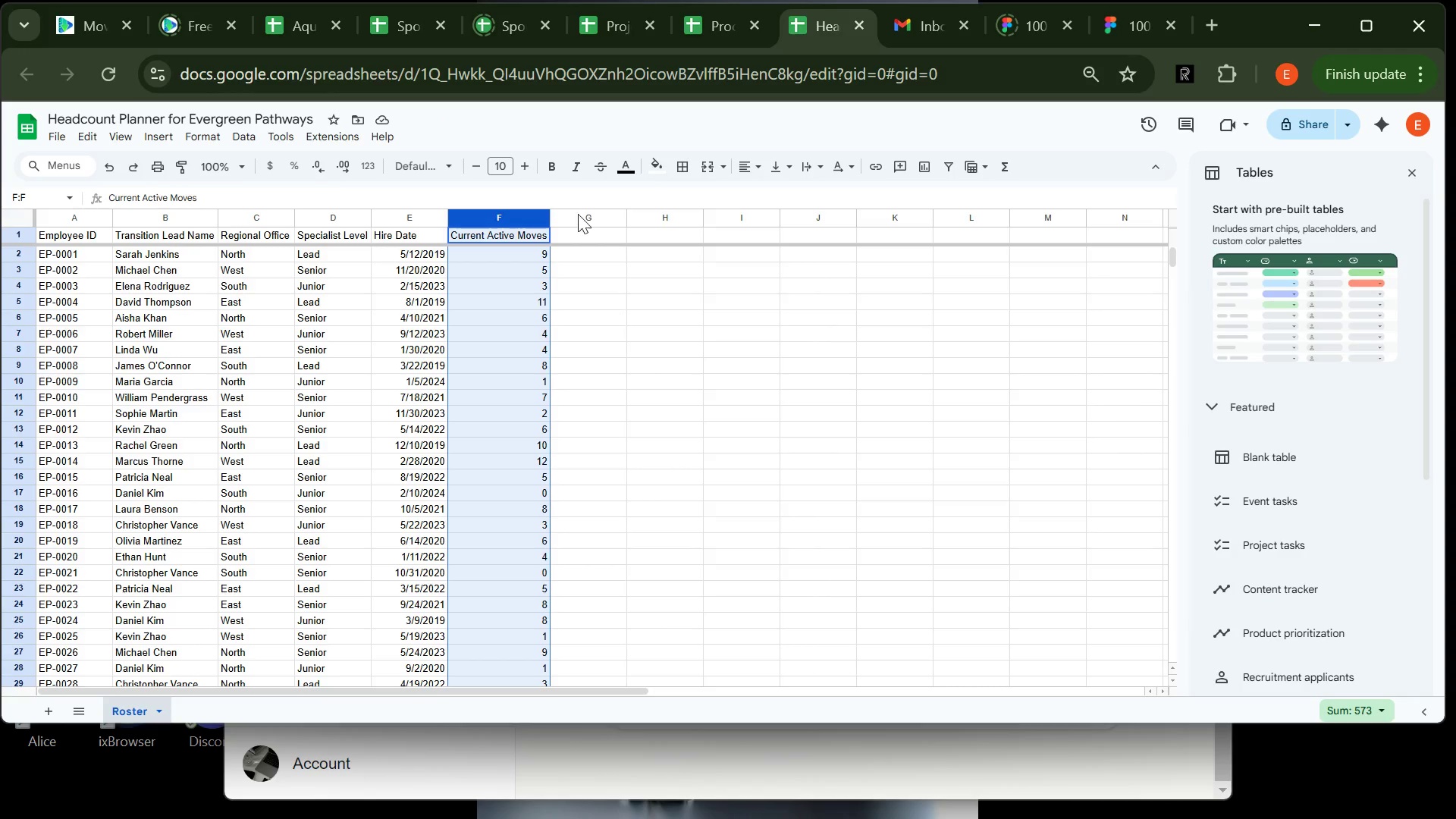 
wait(7.45)
 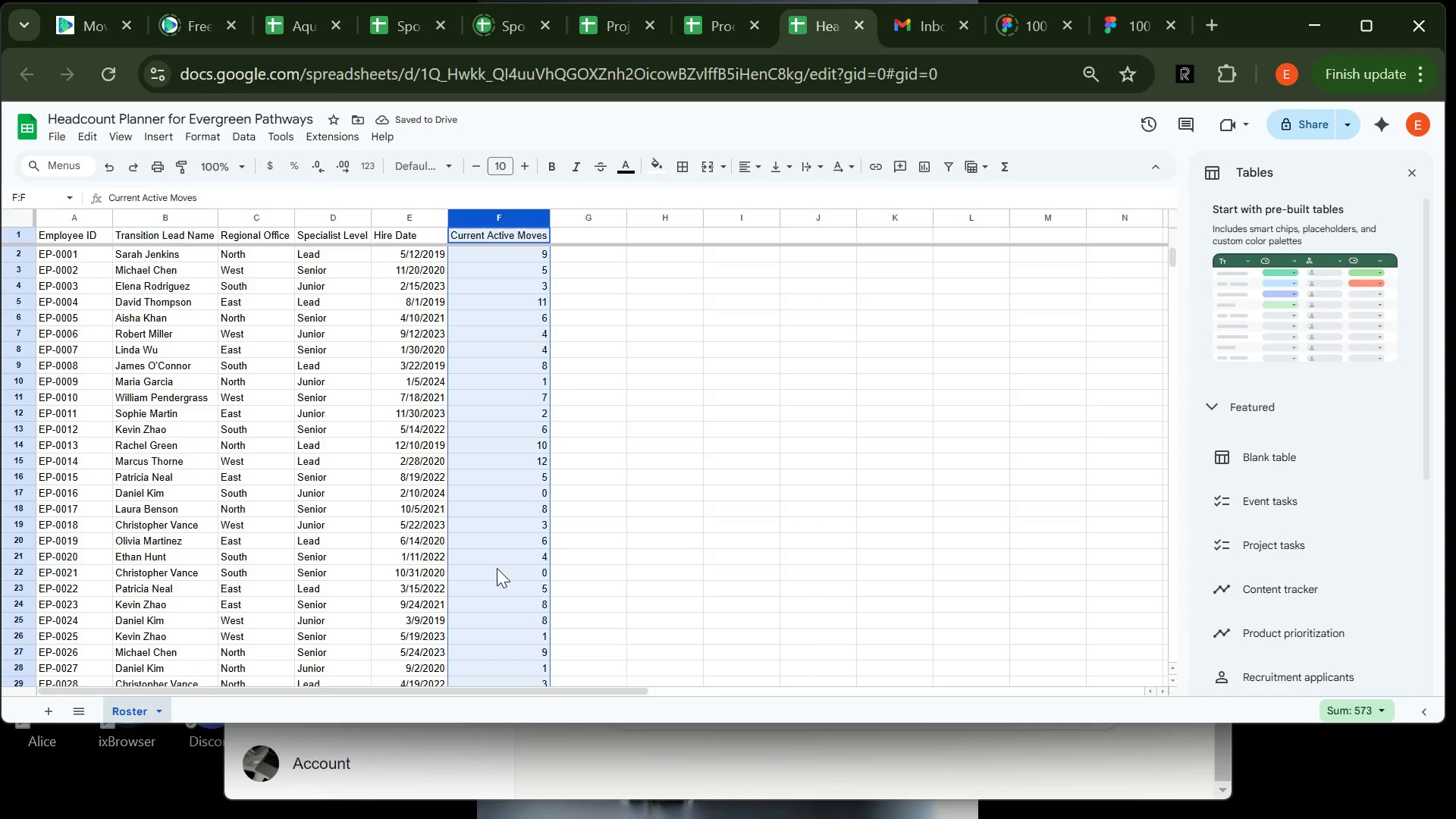 
left_click([579, 234])
 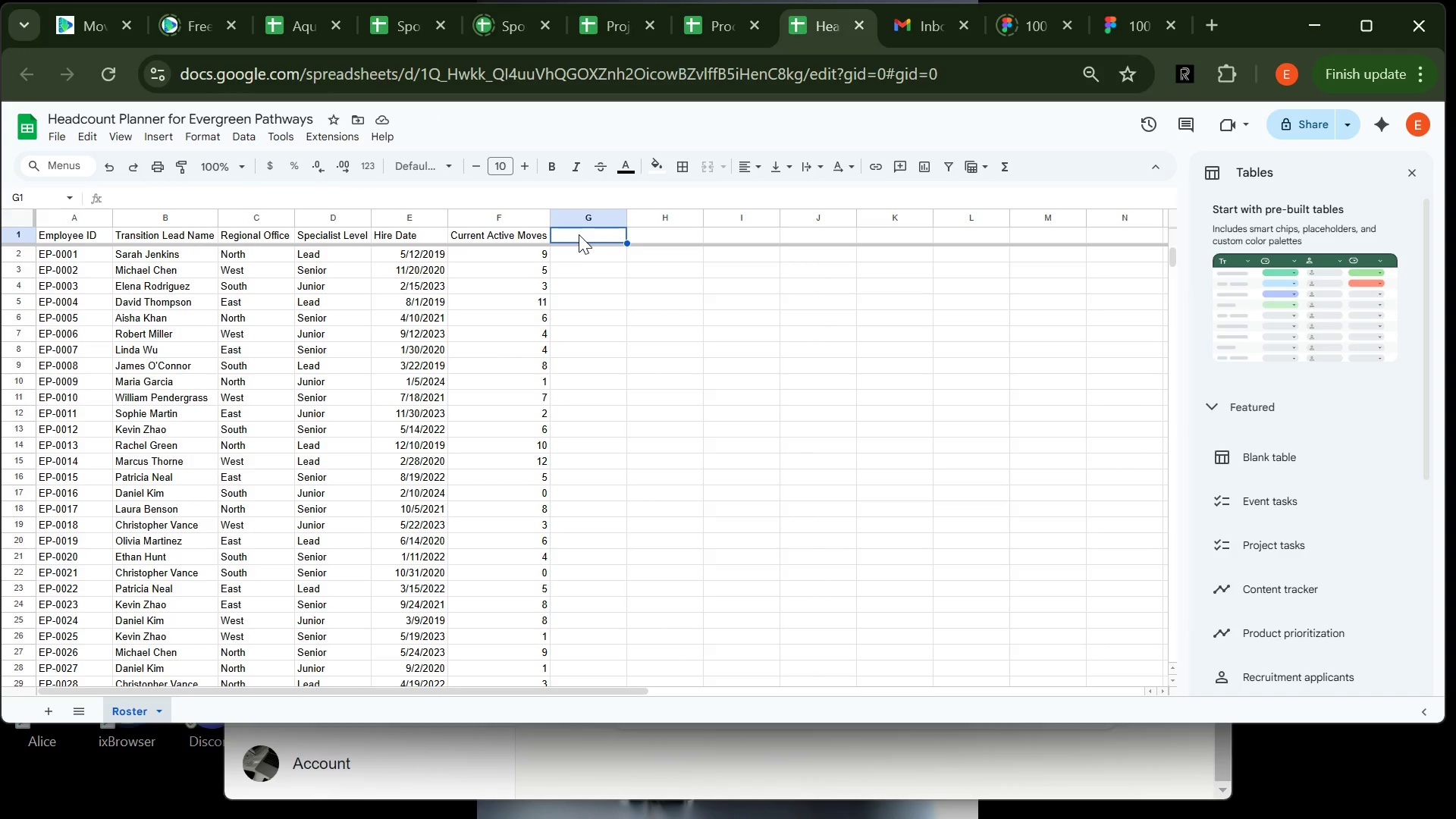 
type(Max Capacity)
key(Tab)
type(Remaining Slots)
key(Tab)
type(Remaining Capacity )
 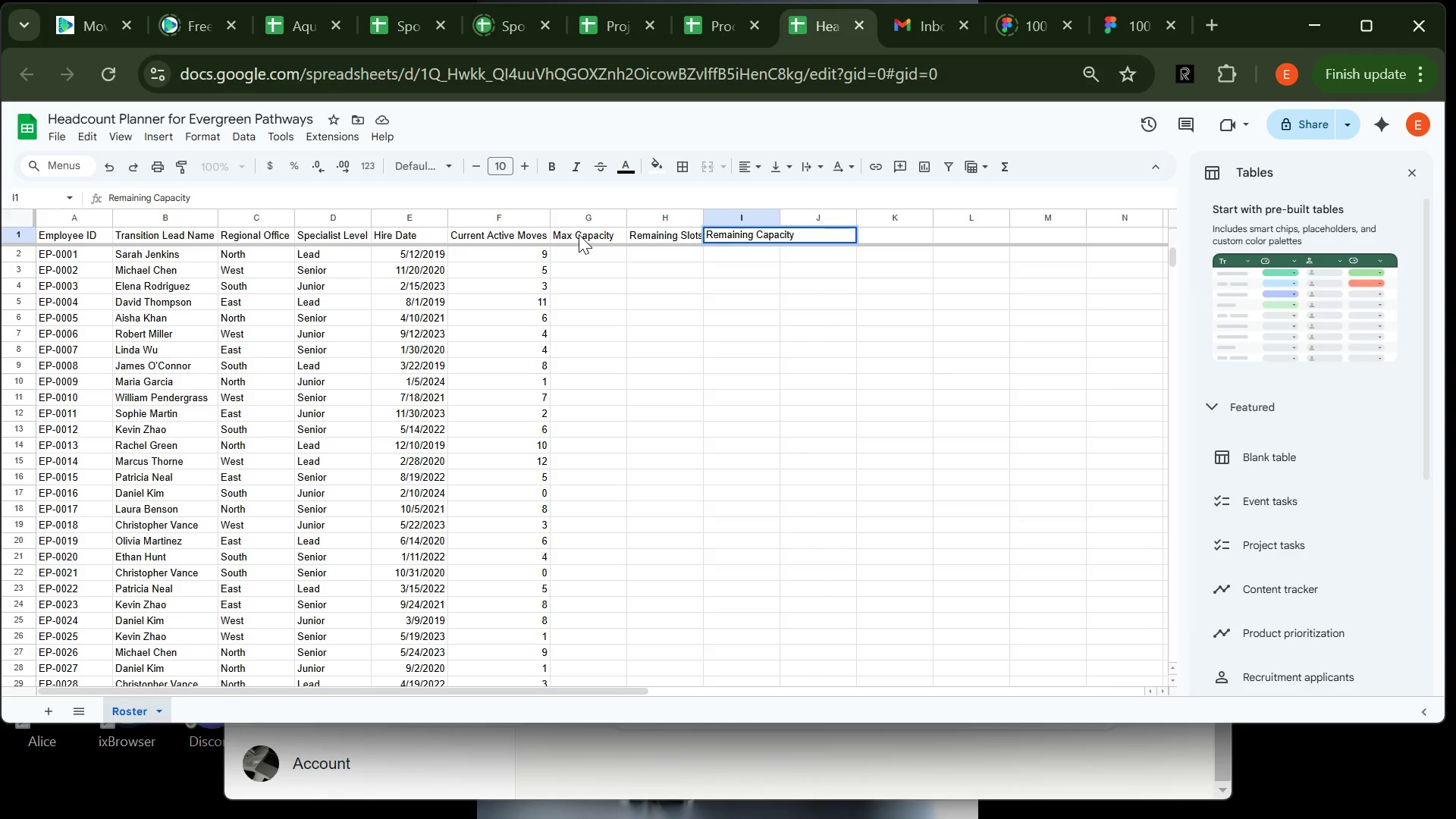 
key(Shift+5)
 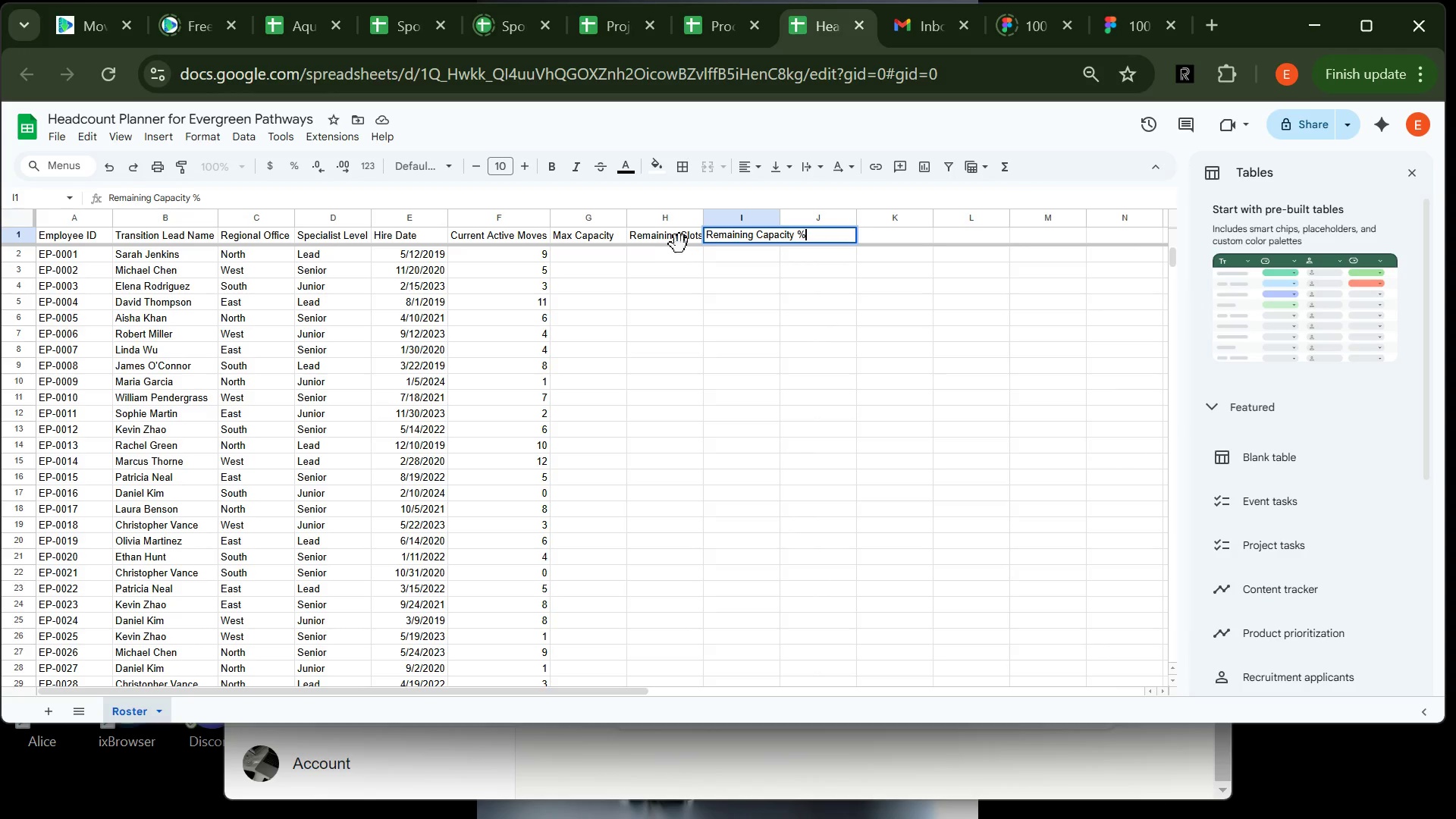 
left_click([682, 245])
 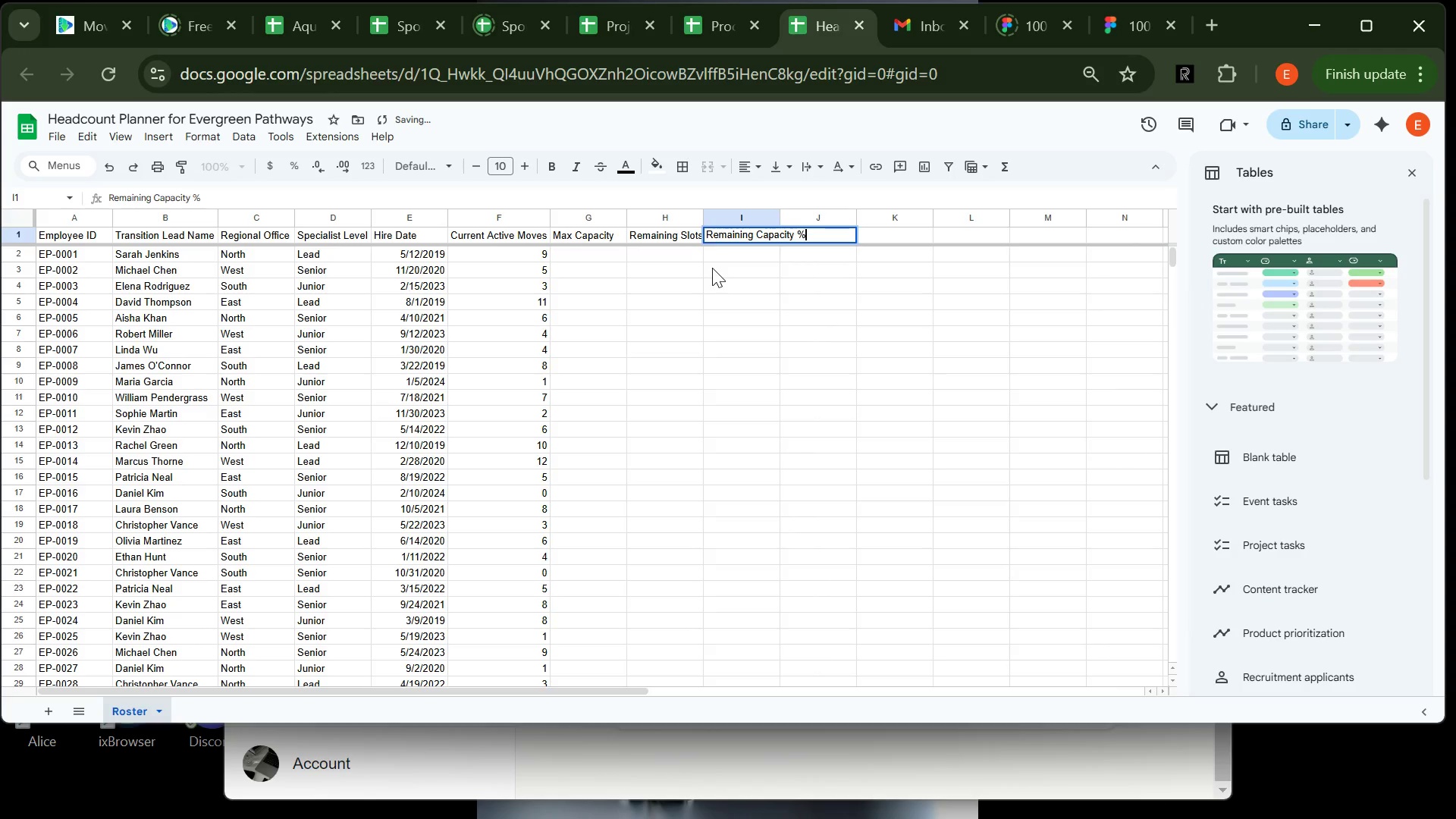 
left_click([712, 268])
 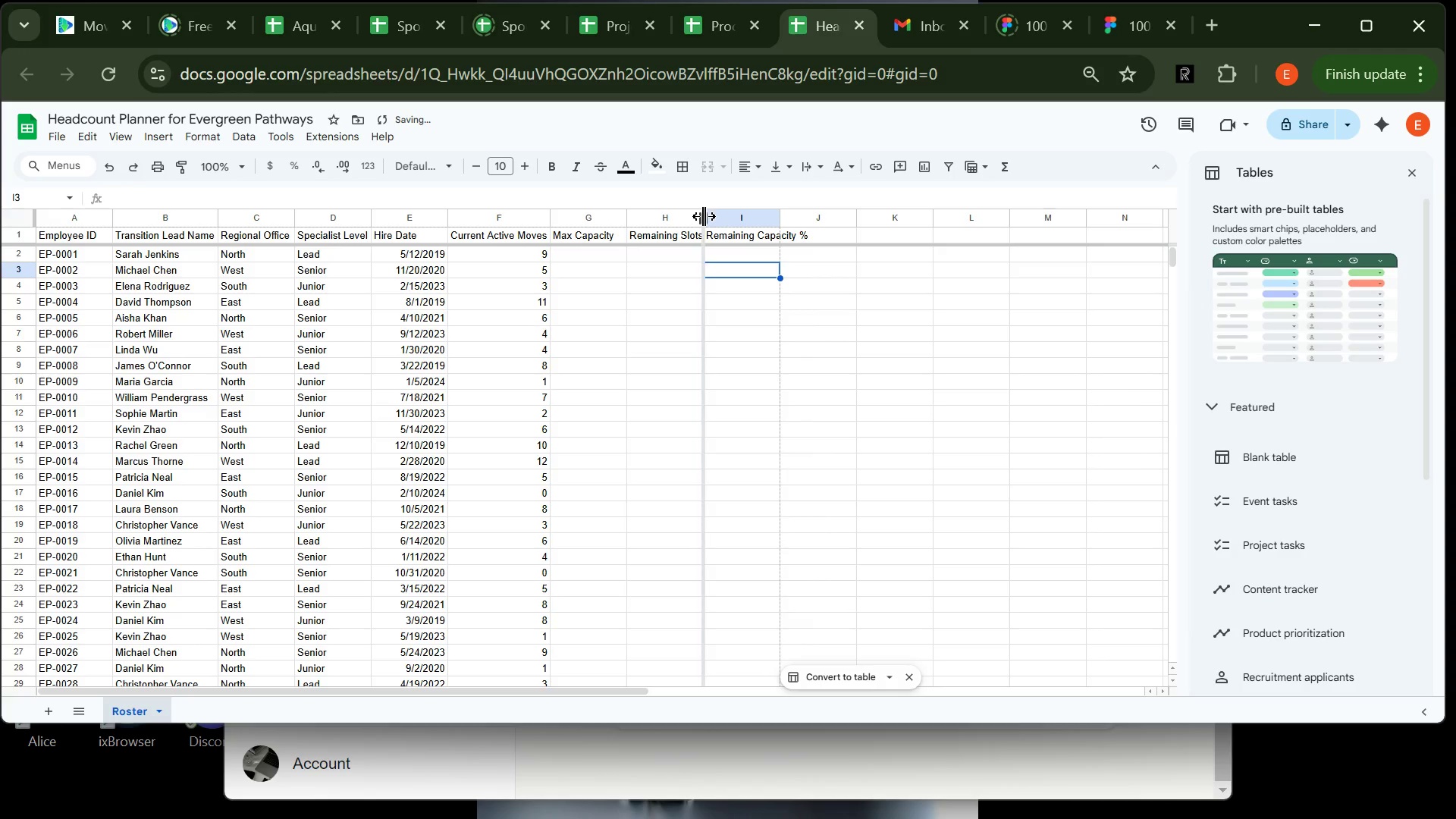 
double_click([704, 216])
 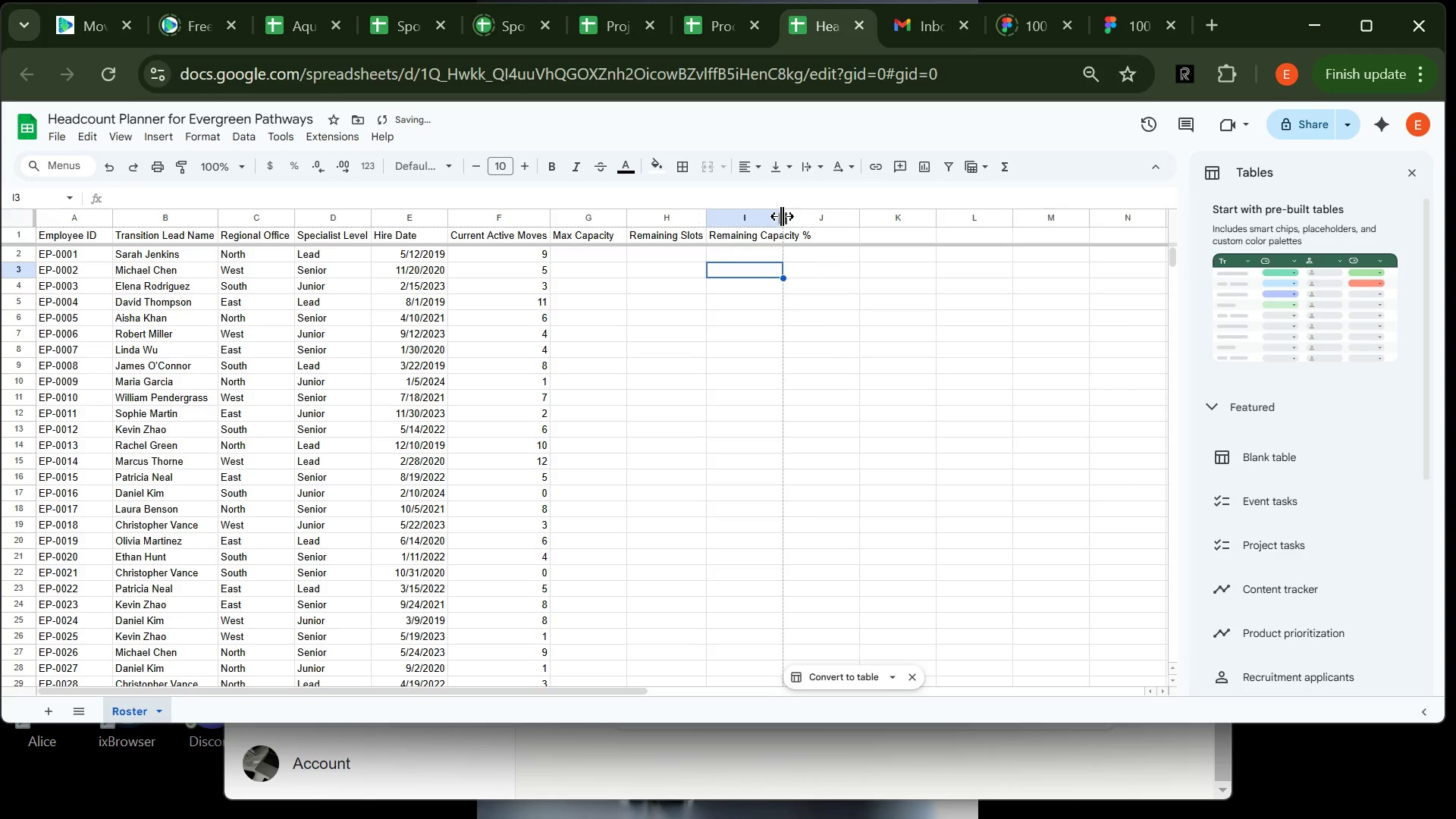 
double_click([782, 216])
 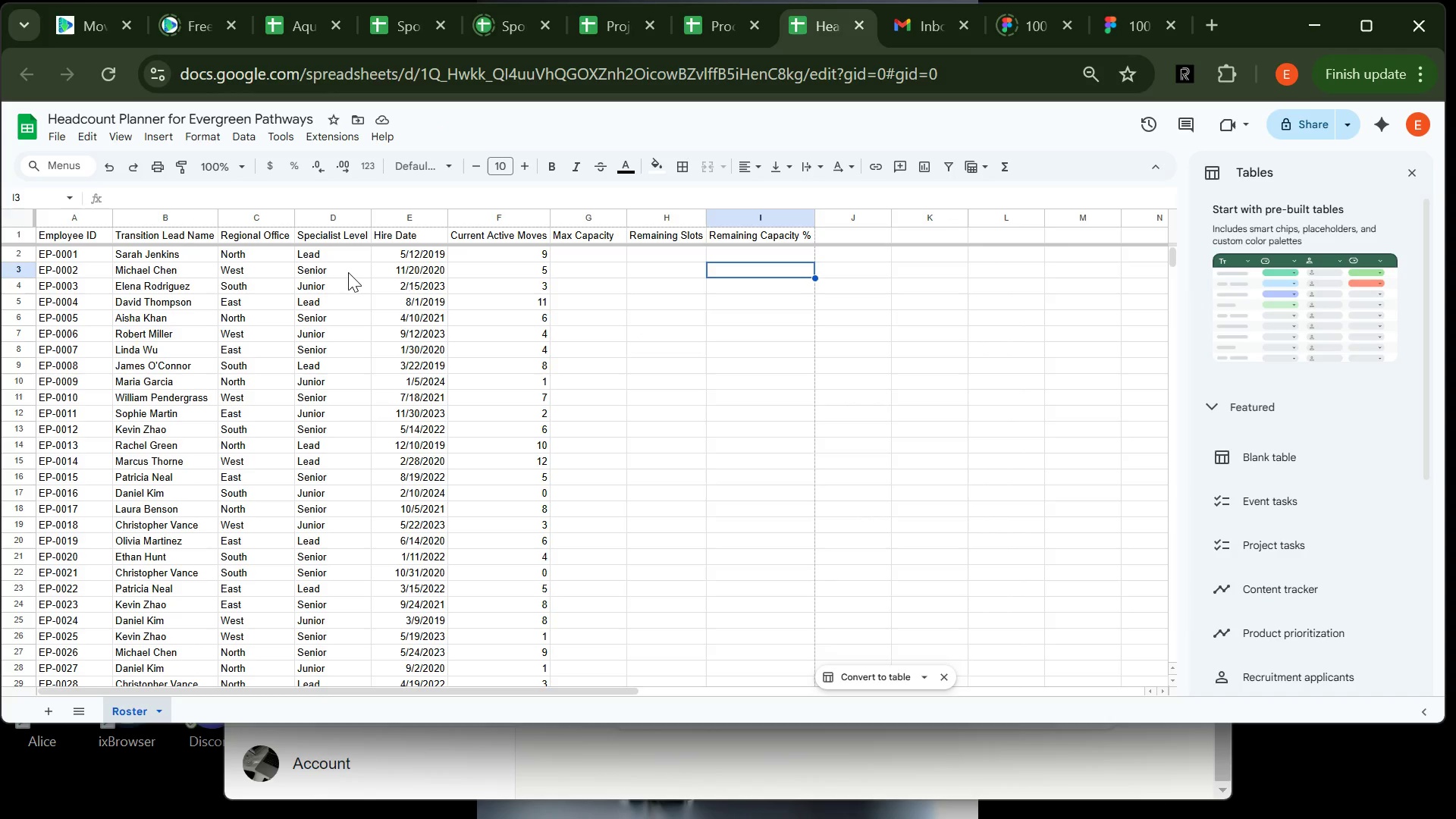 
wait(17.44)
 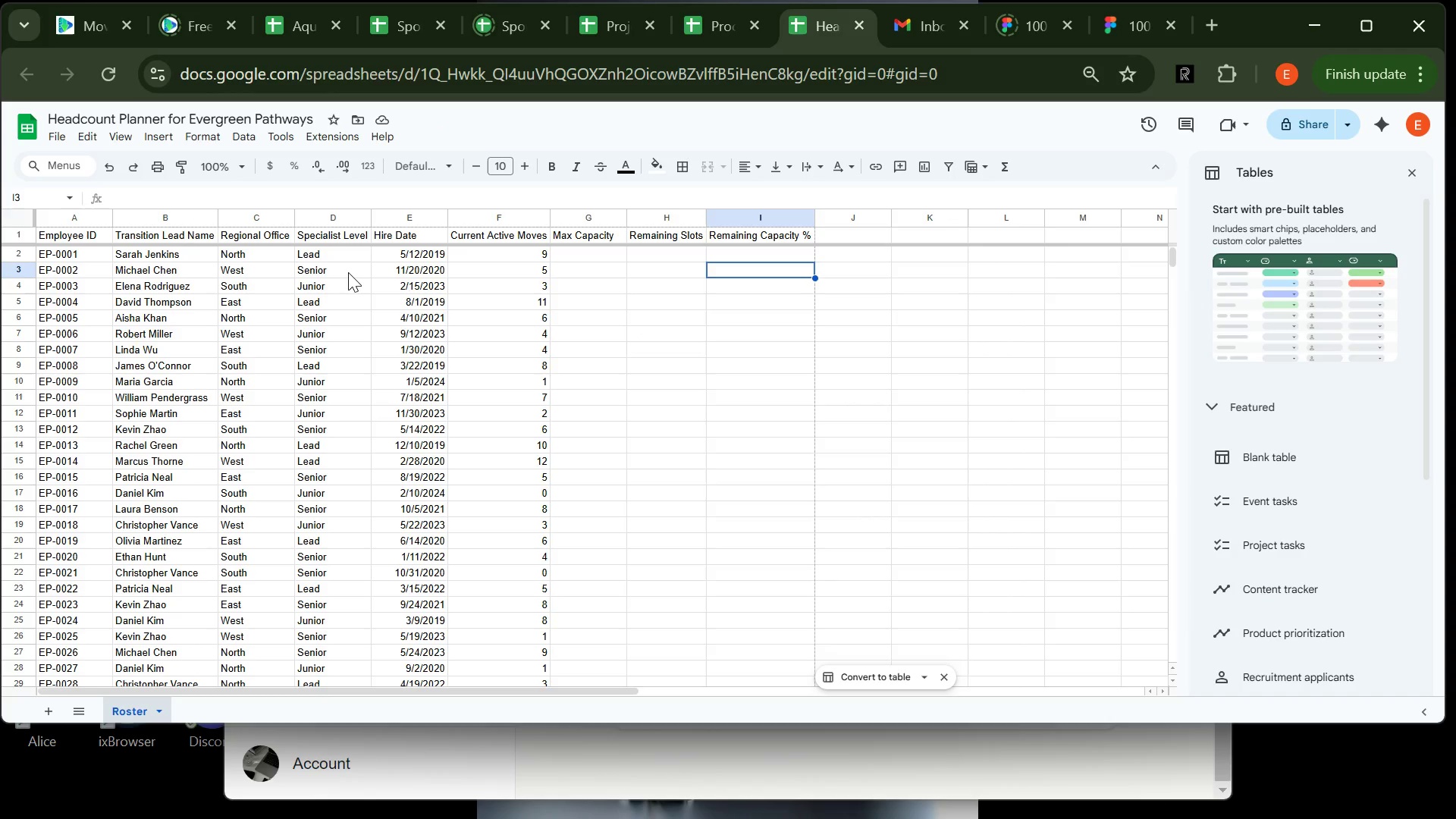 
left_click([333, 218])
 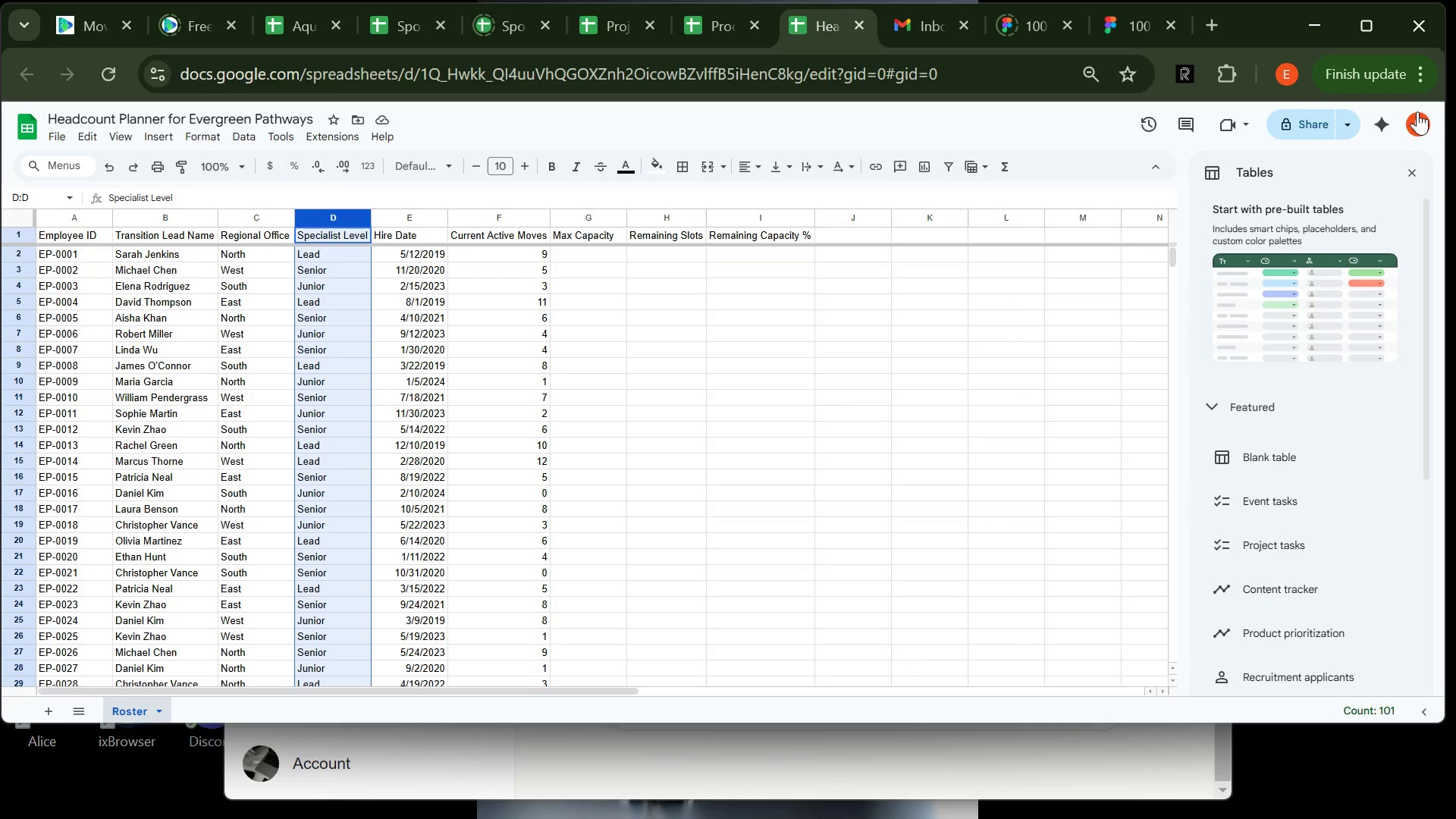 
left_click([1412, 162])
 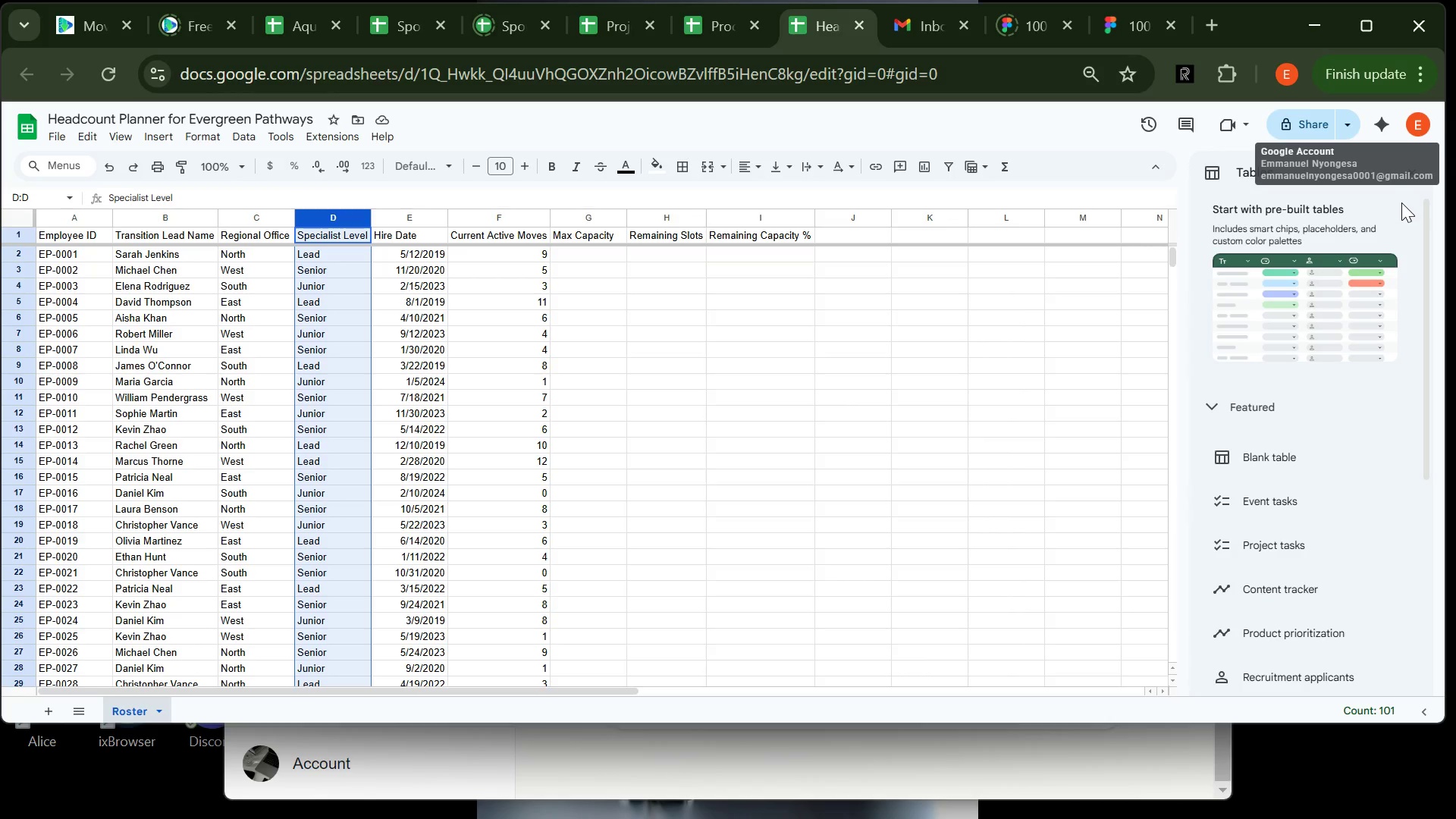 
left_click([1401, 202])
 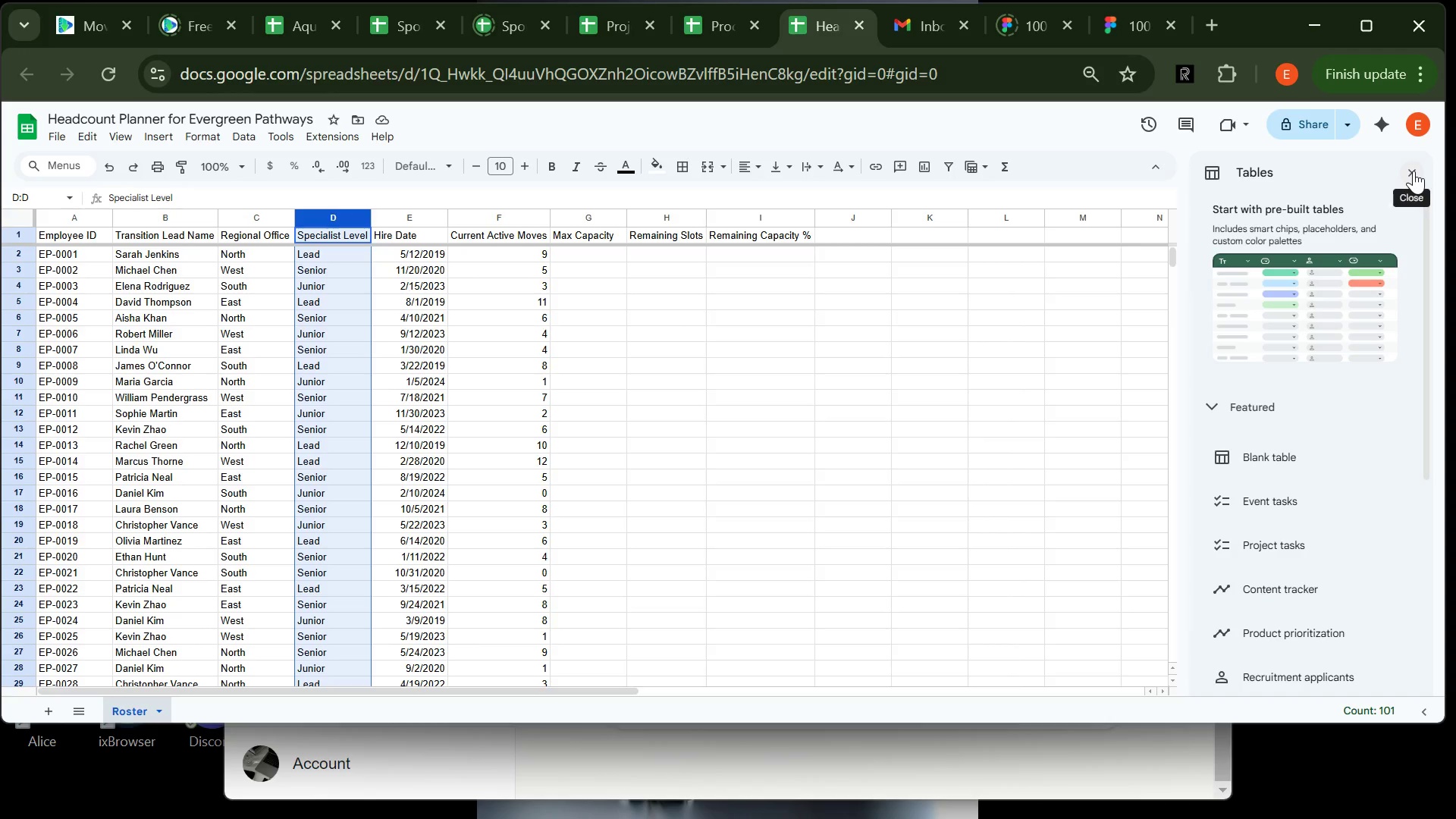 
left_click([1414, 171])
 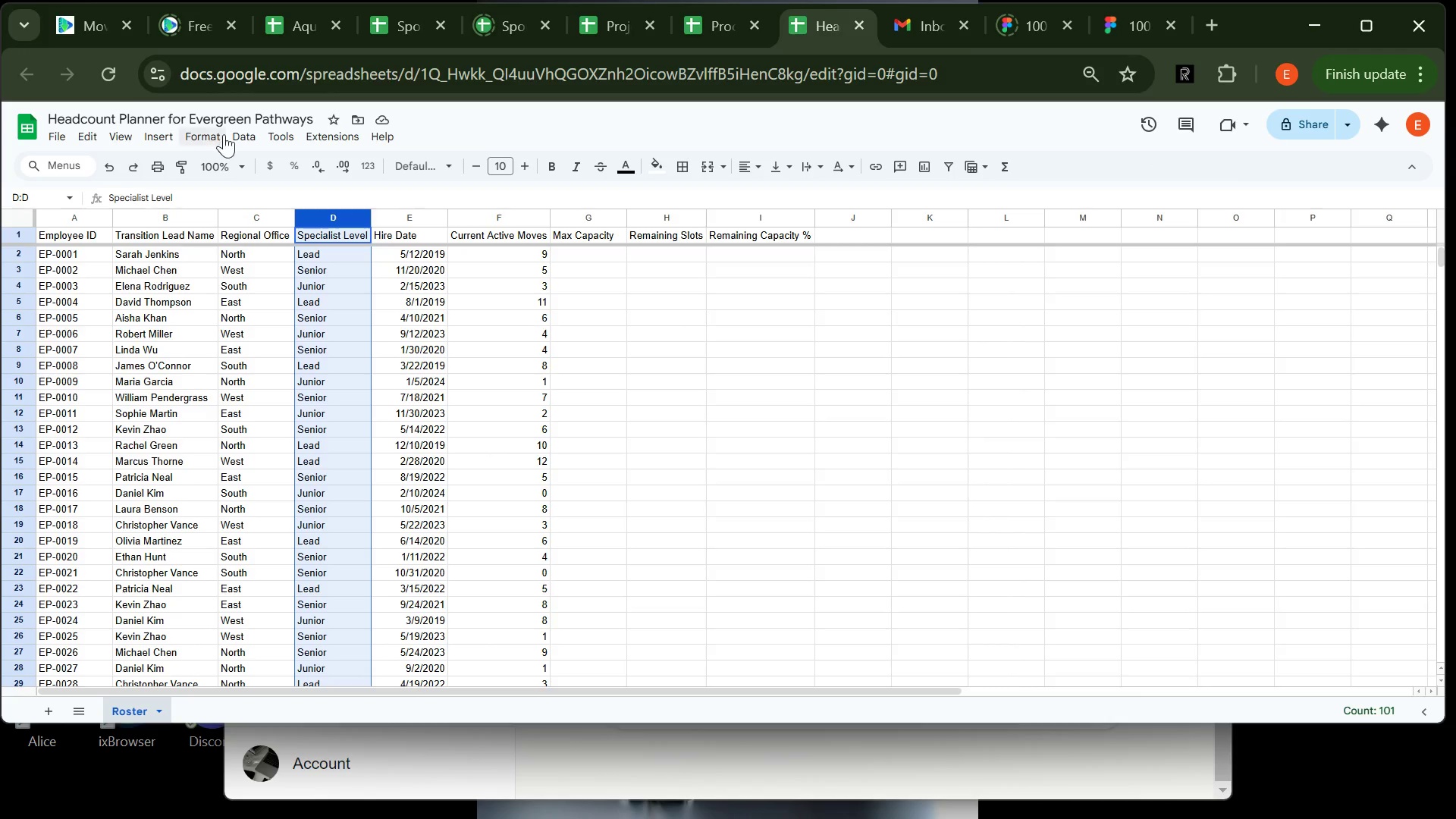 
left_click([237, 134])
 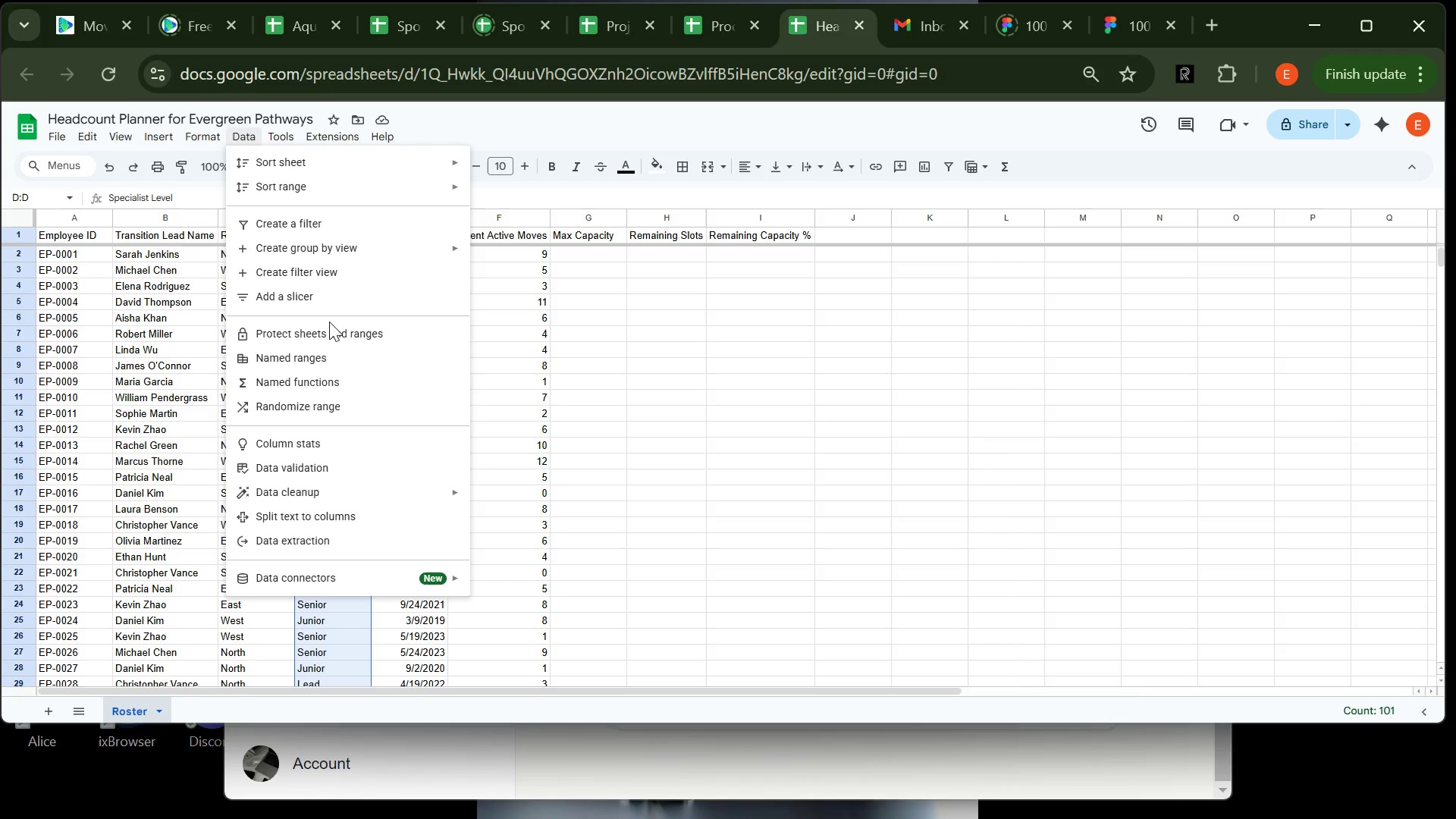 
left_click([318, 466])
 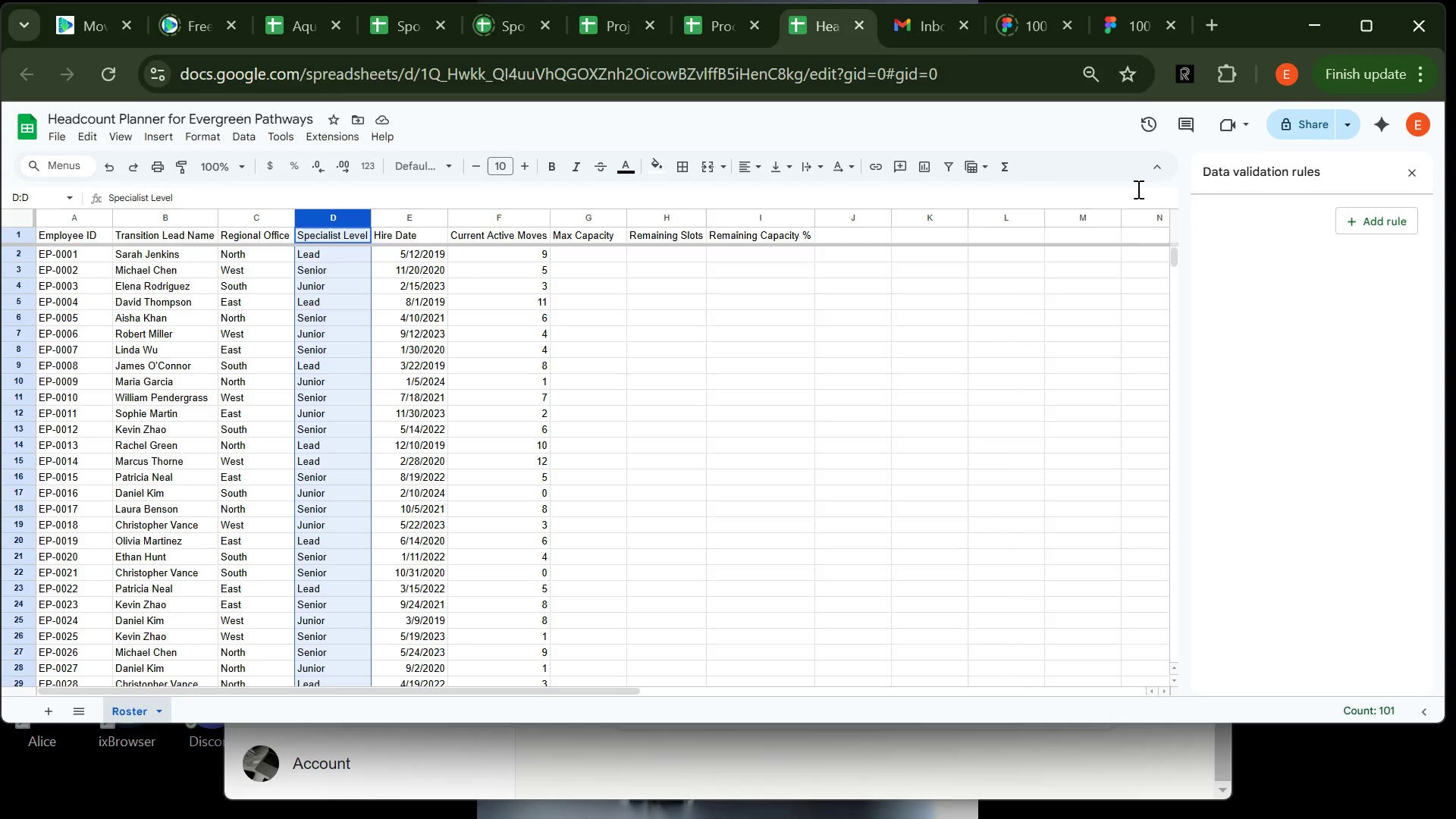 
left_click([1383, 221])
 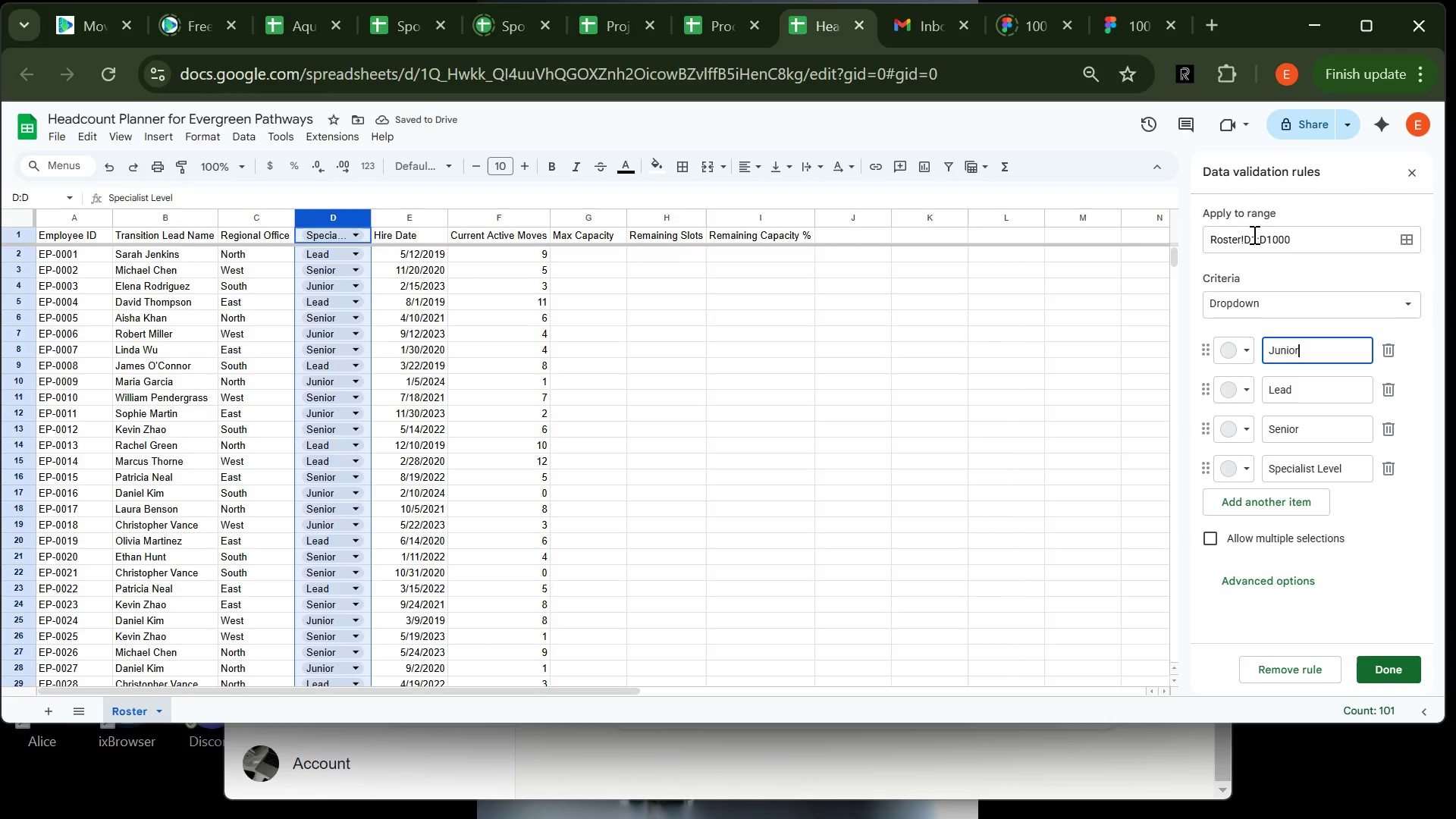 
left_click([1255, 239])
 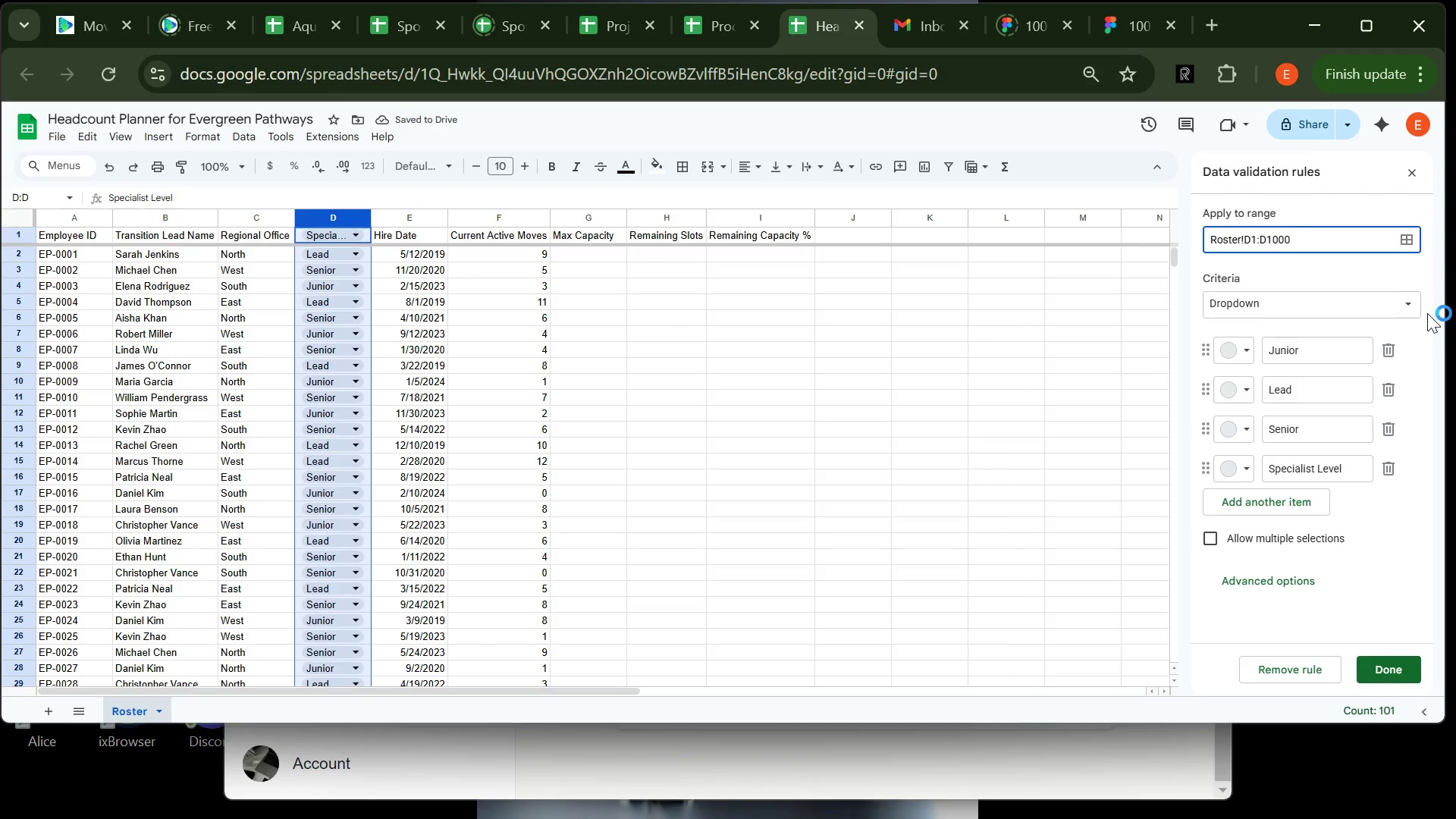 
key(Backspace)
 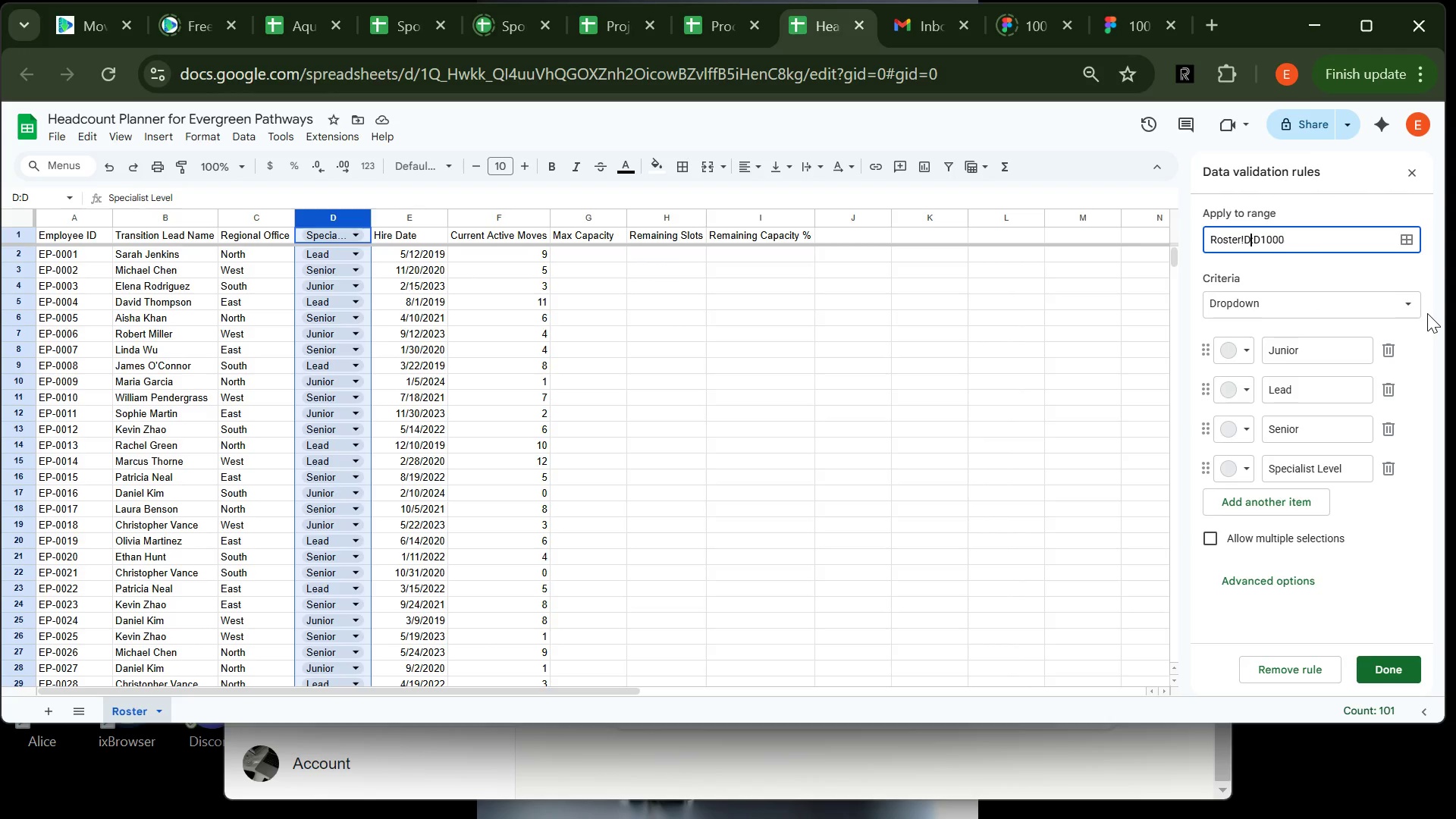 
key(2)
 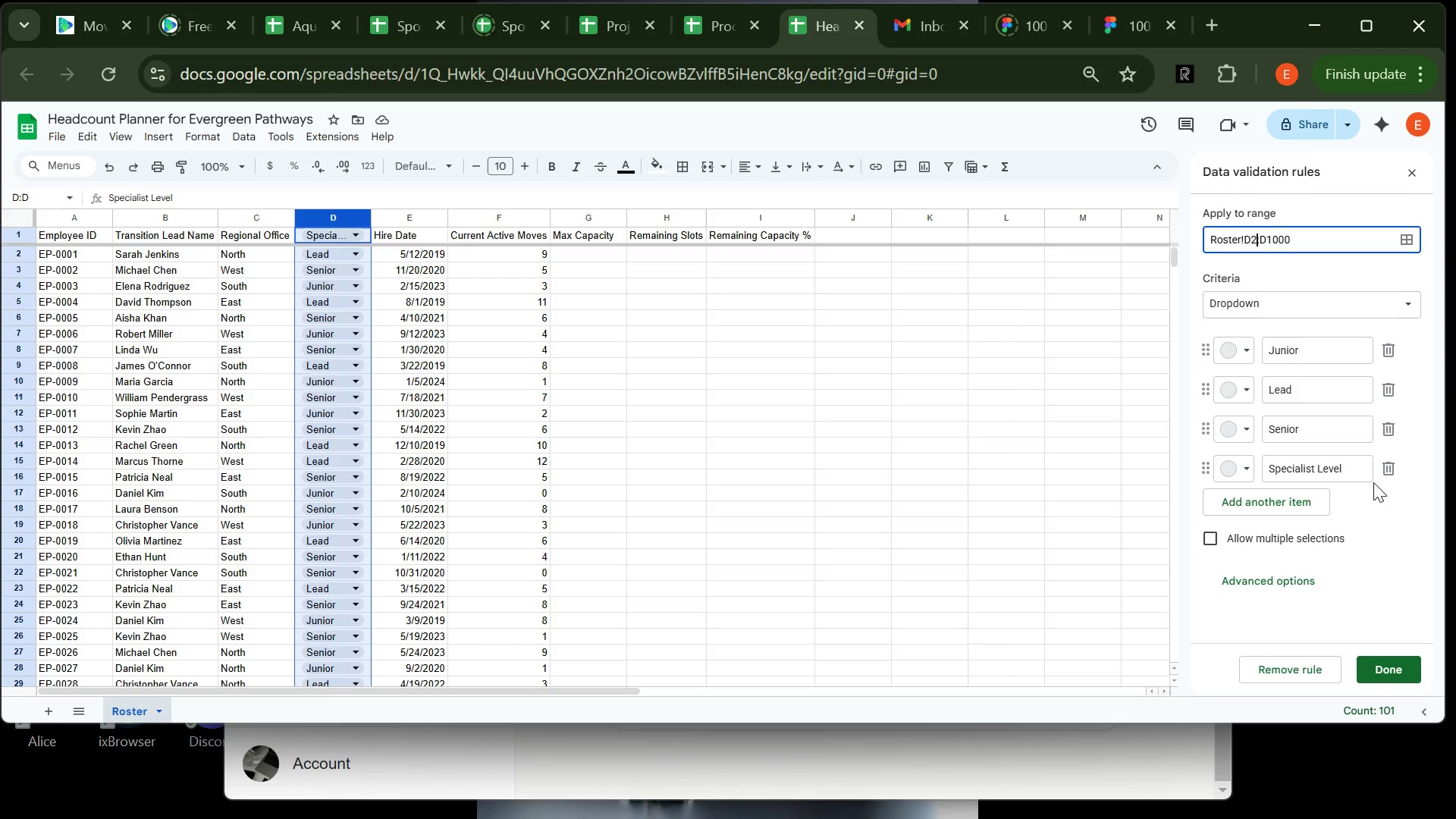 
left_click([1382, 474])
 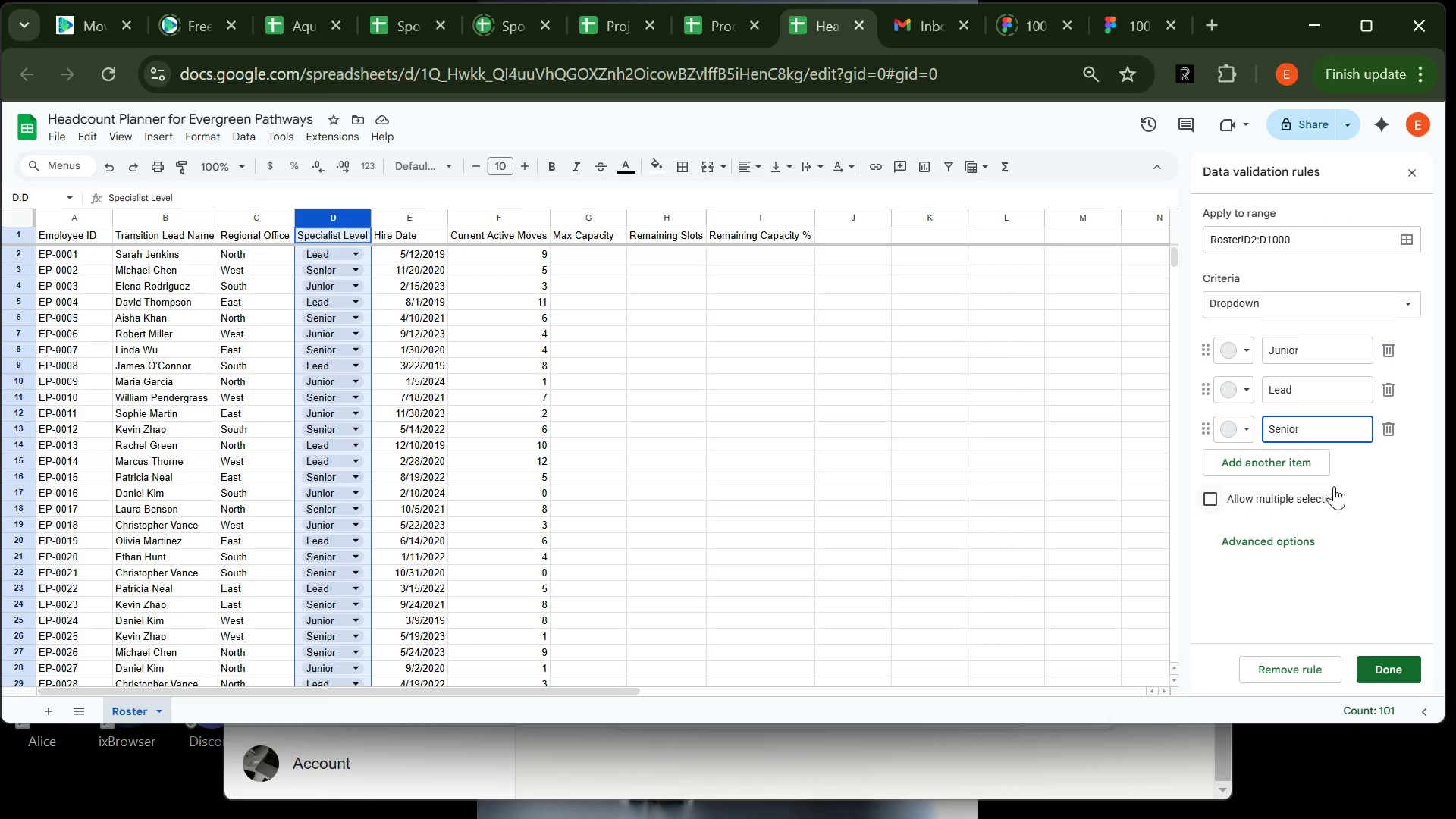 
wait(13.02)
 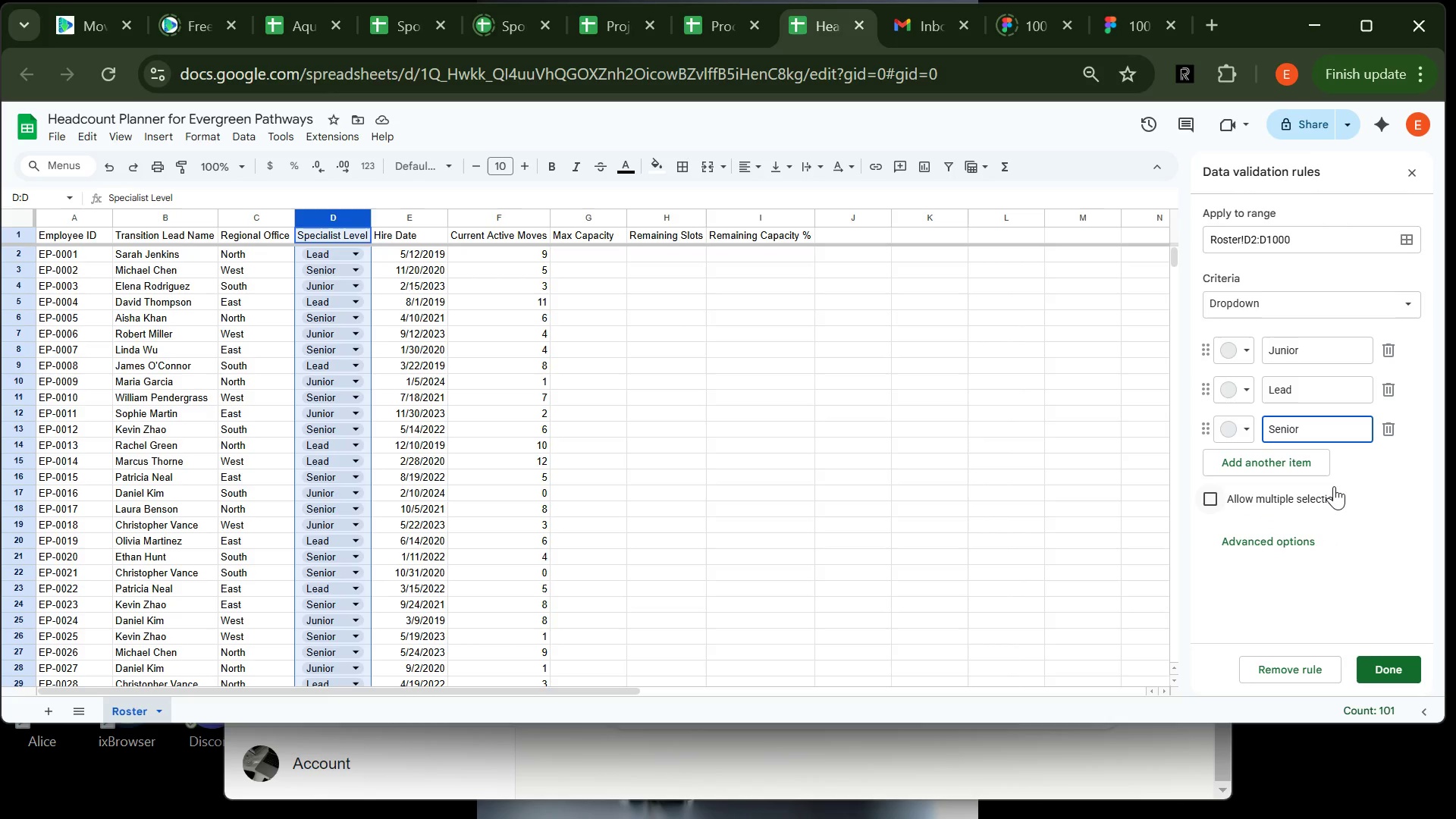 
left_click([1379, 664])
 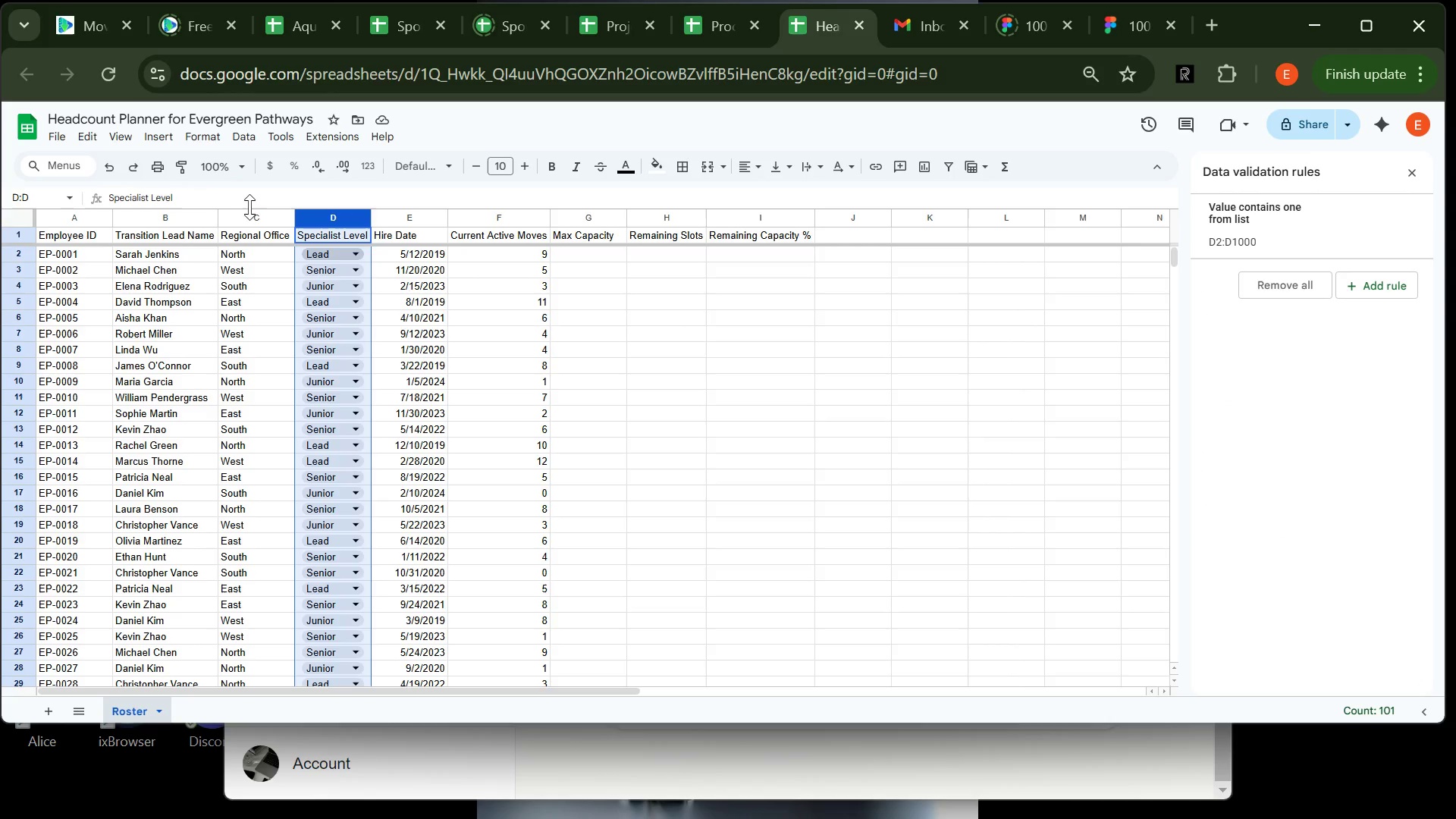 
left_click([251, 218])
 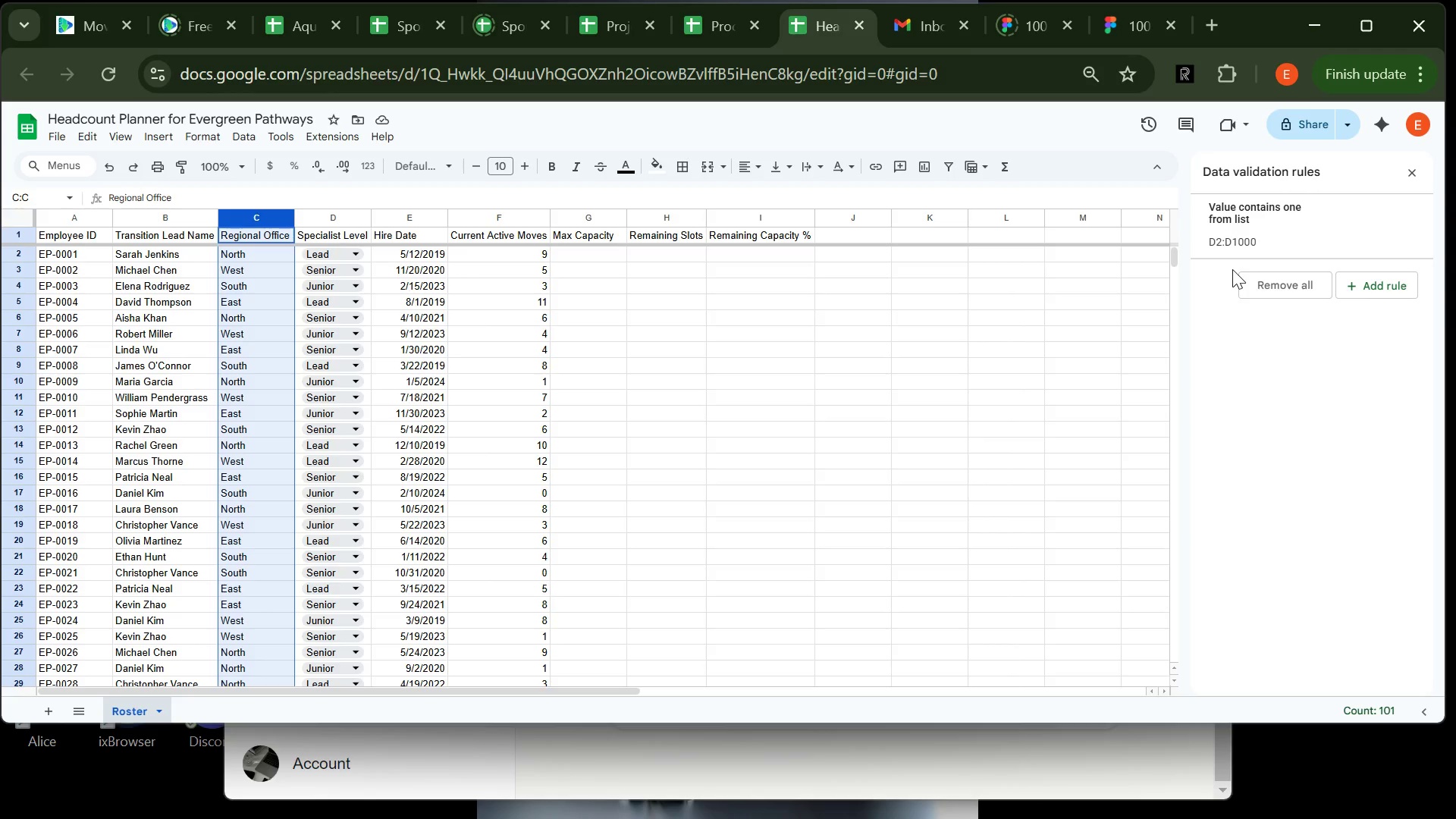 
left_click([1374, 284])
 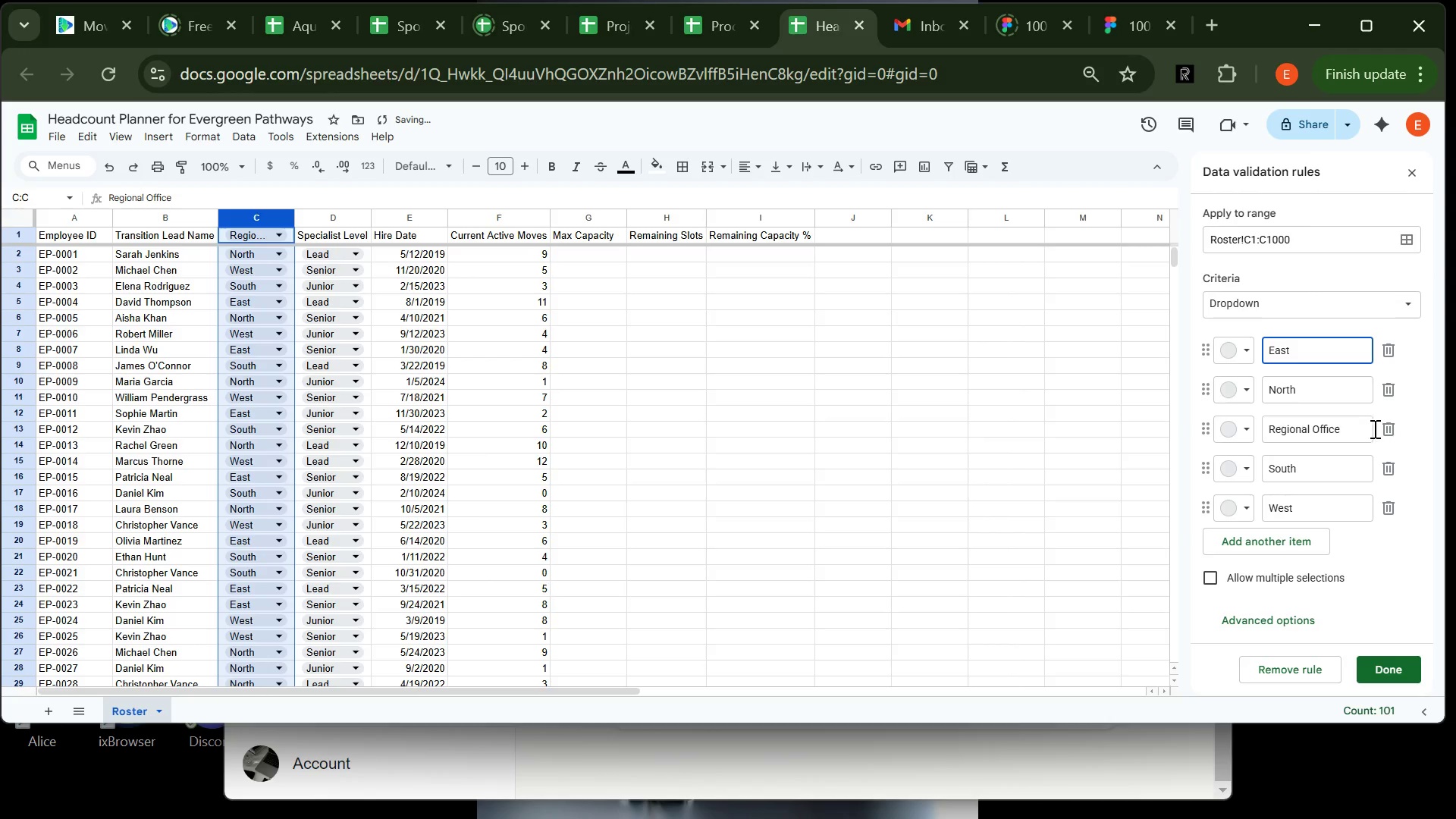 
left_click([1383, 431])
 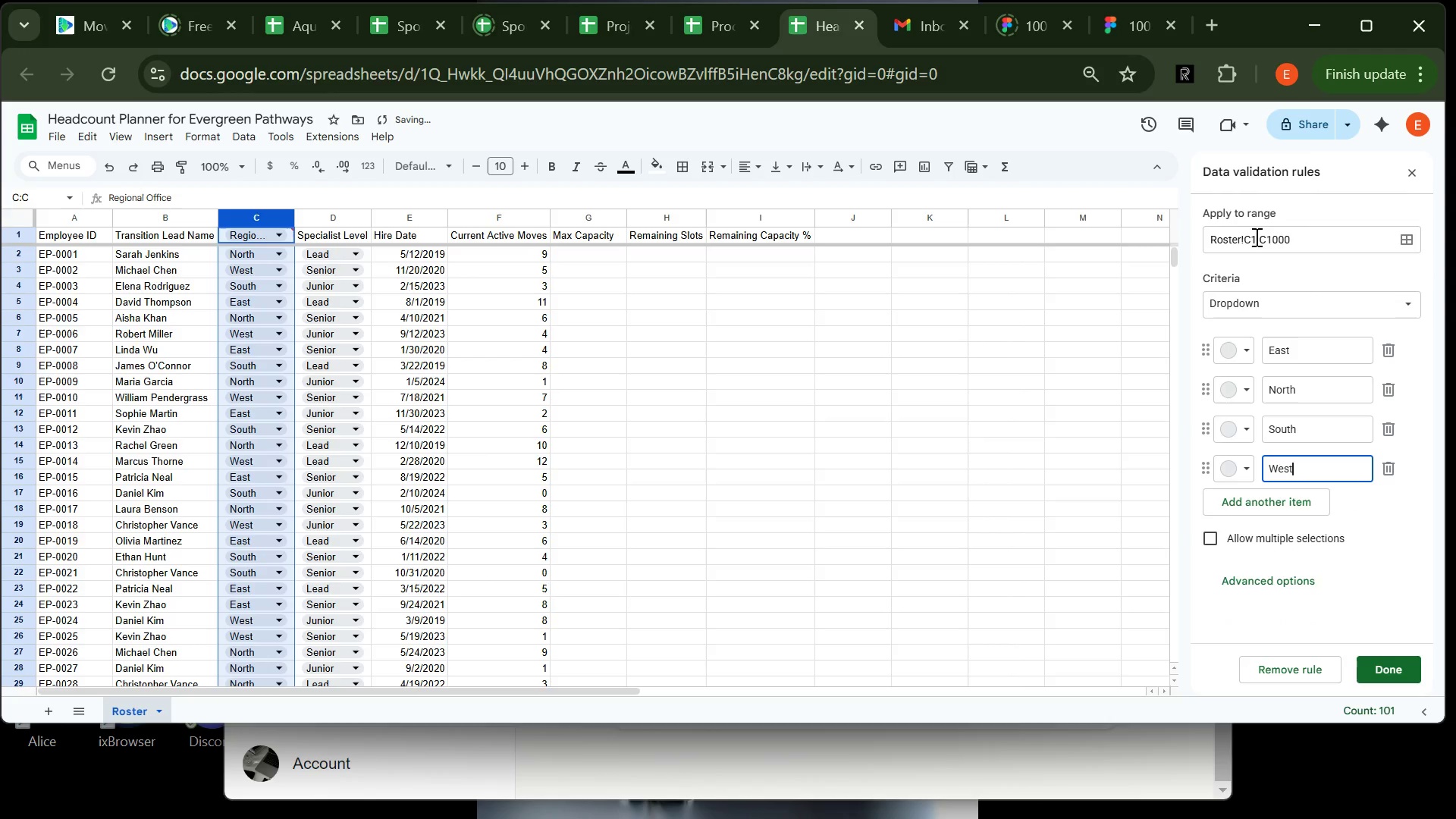 
left_click([1255, 238])
 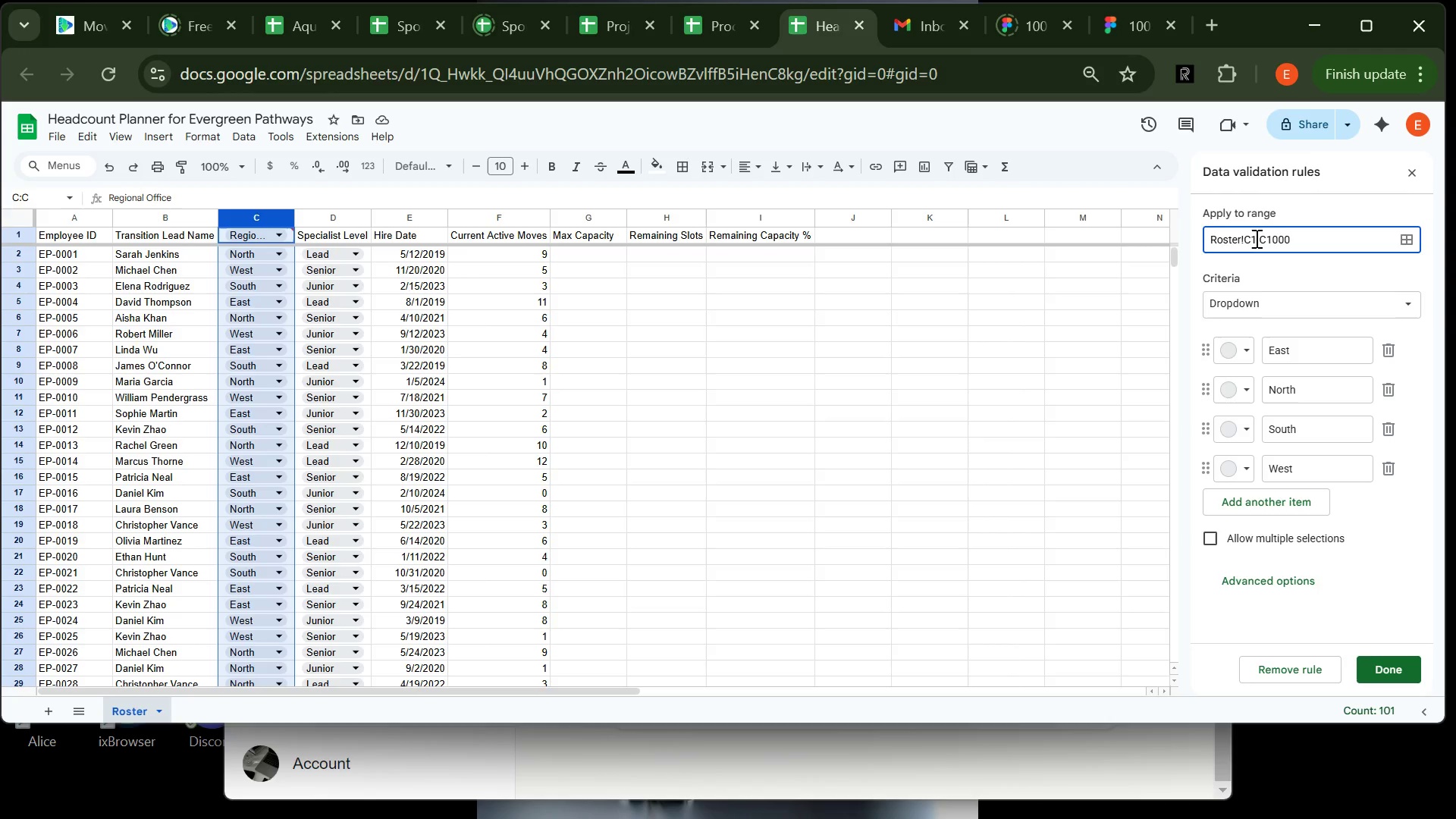 
wait(6.75)
 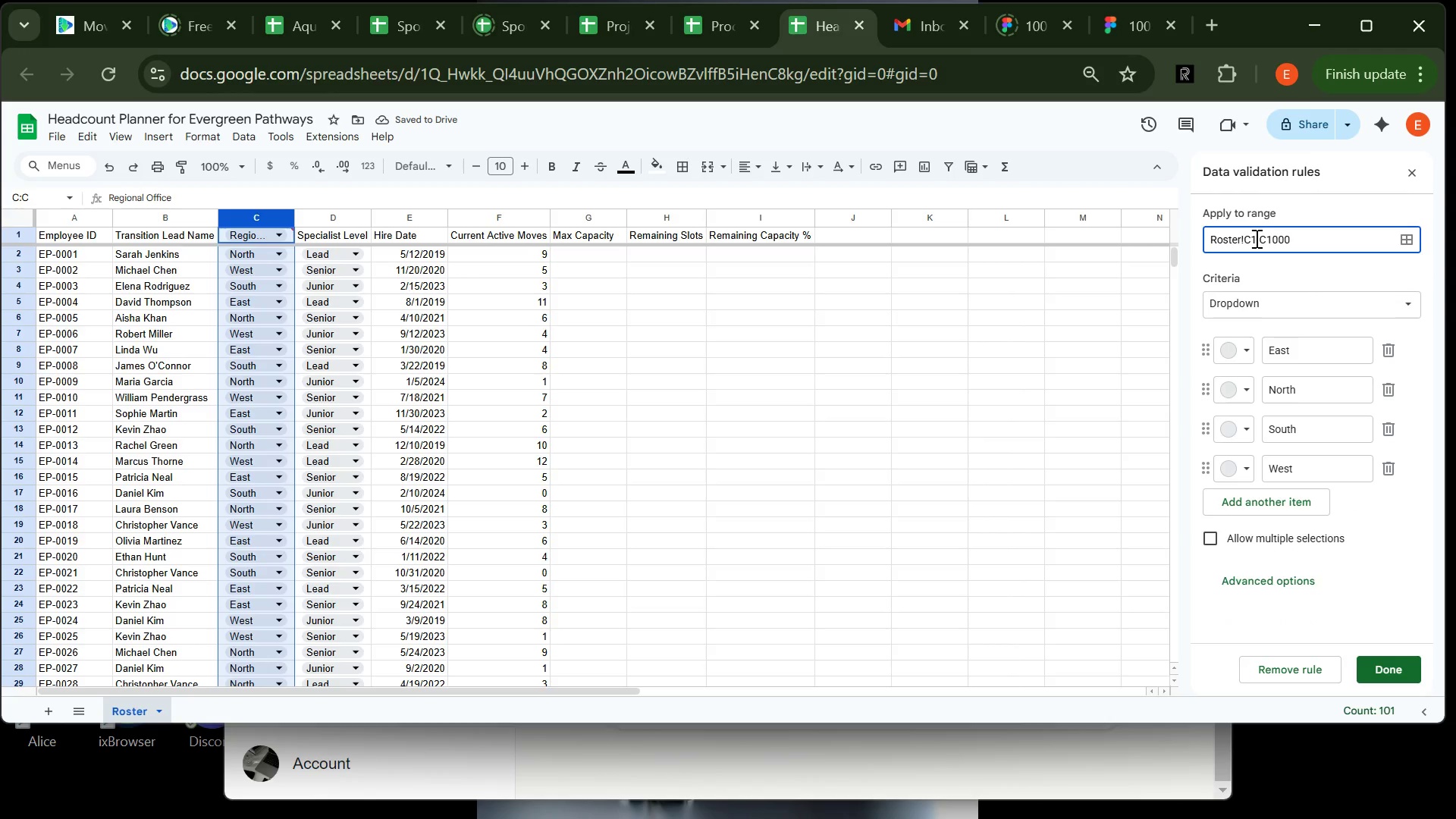 
key(Backspace)
 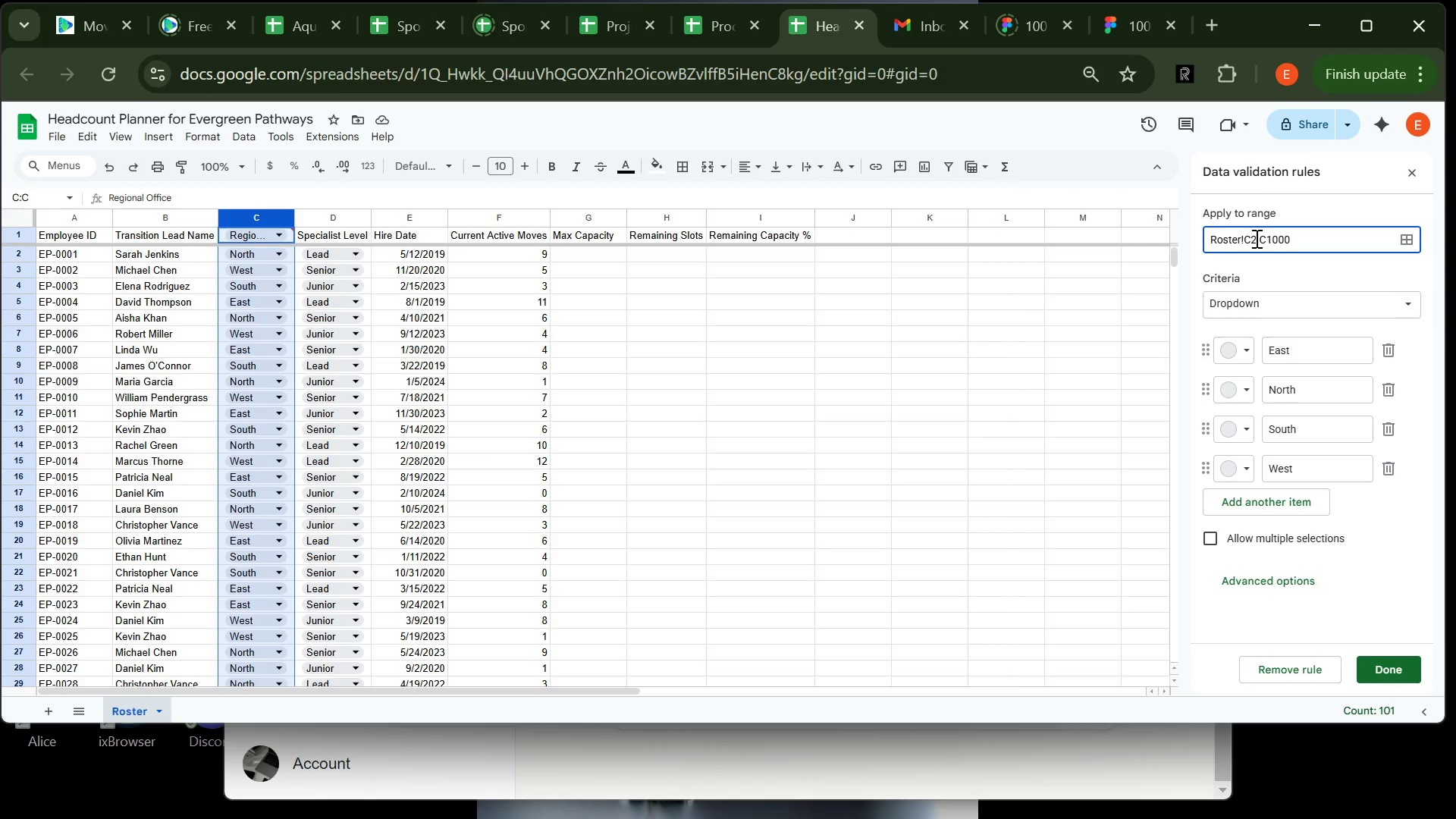 
key(2)
 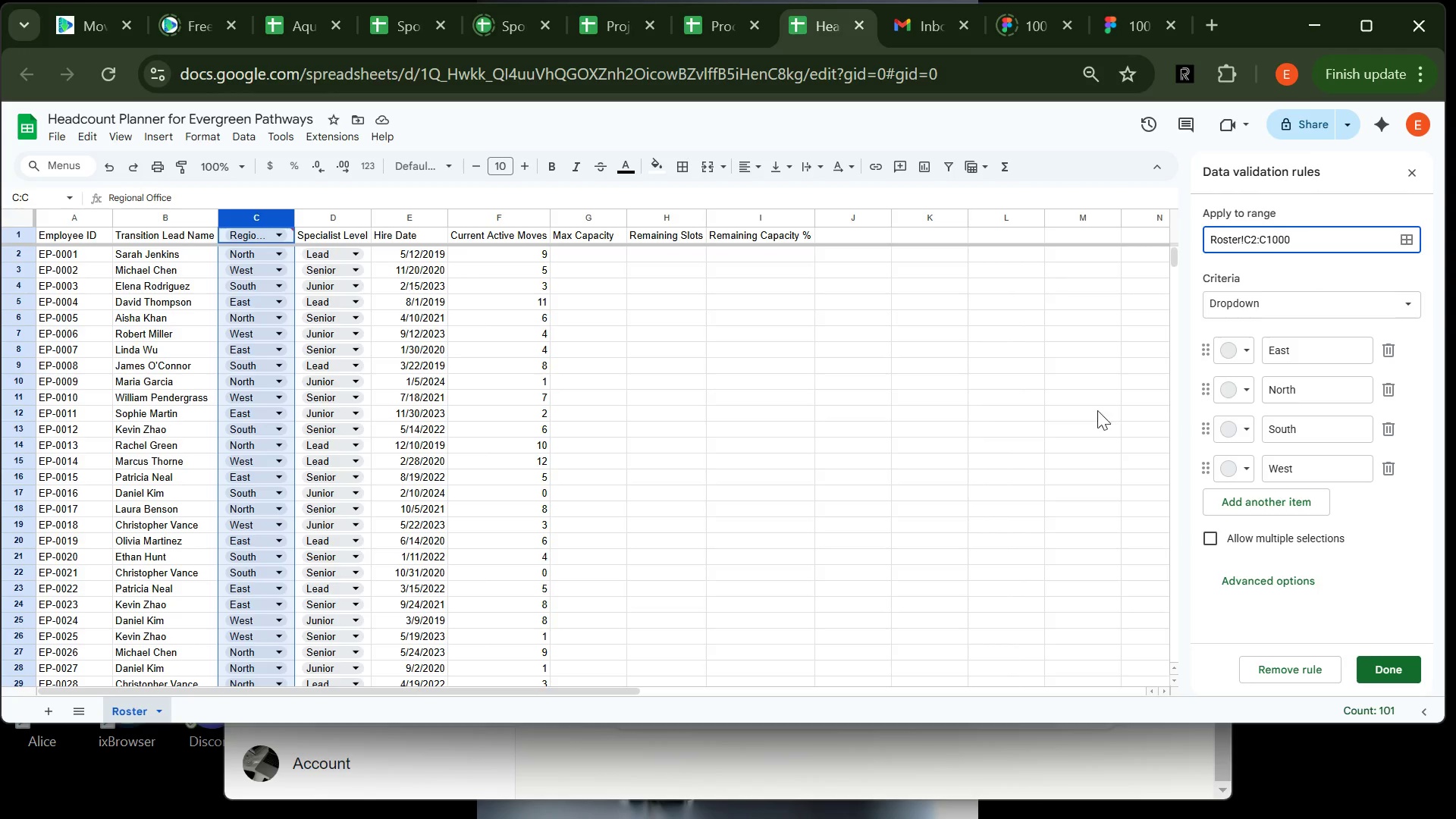 
wait(8.95)
 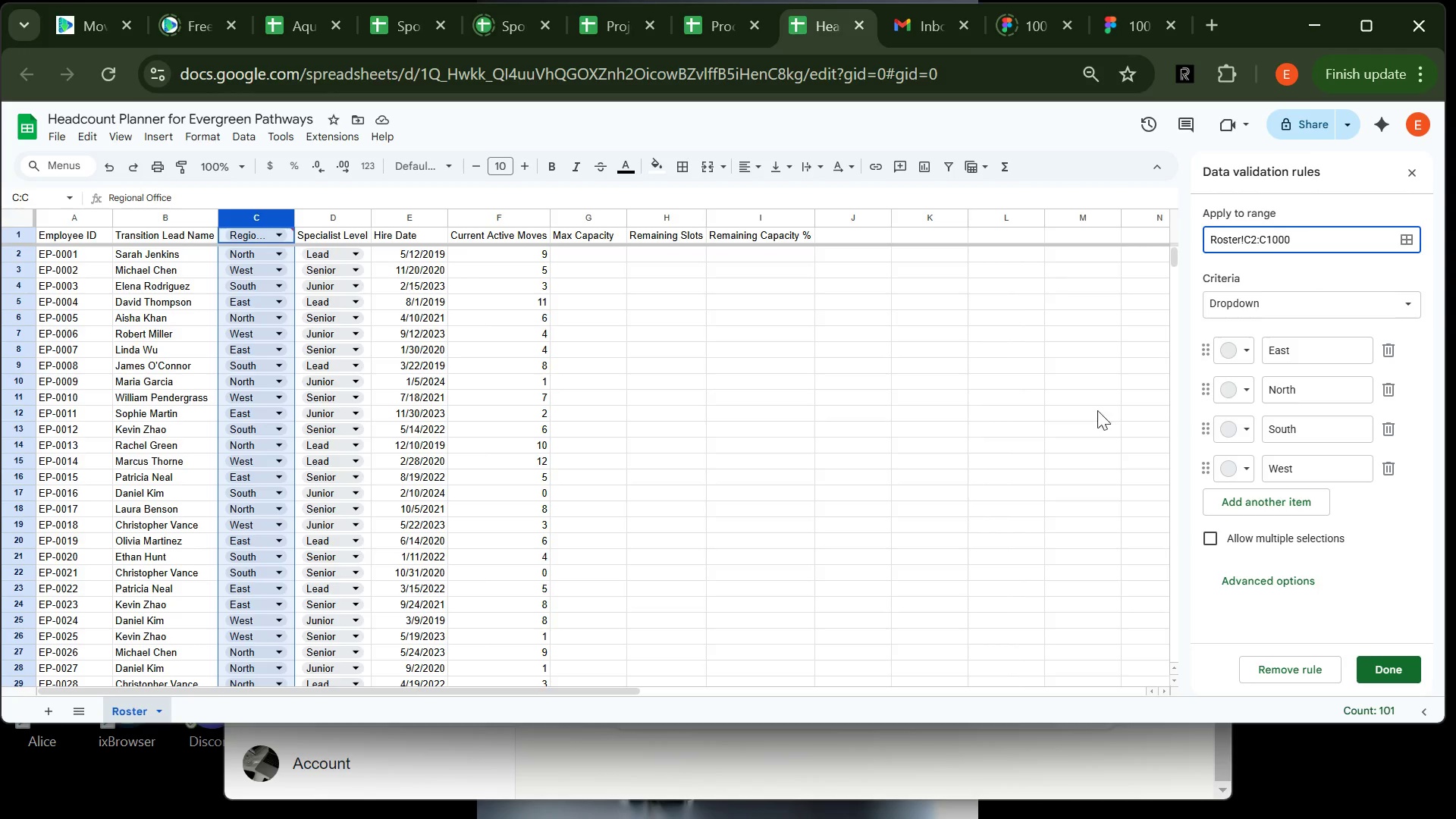 
left_click([1371, 664])
 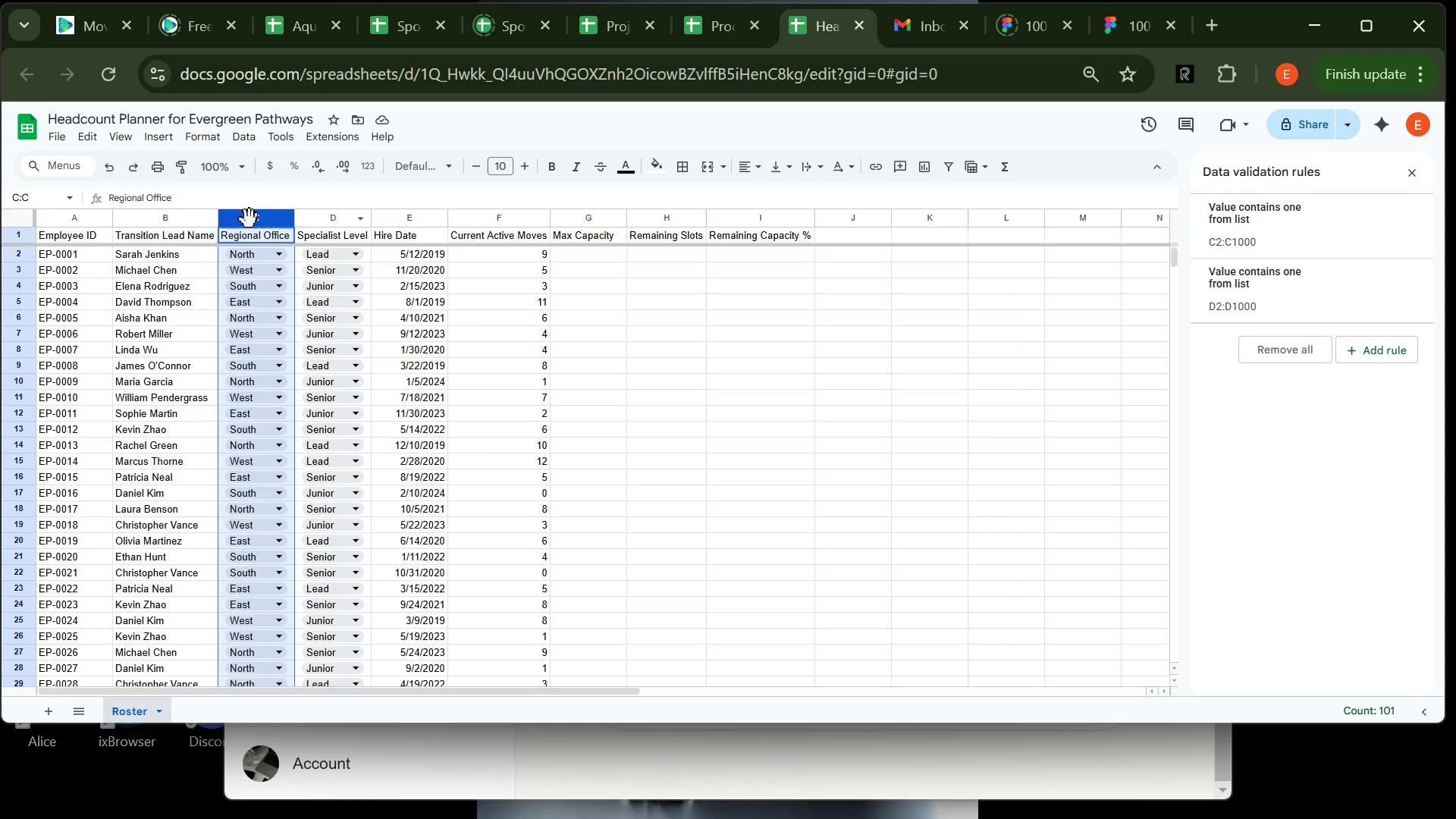 
wait(15.5)
 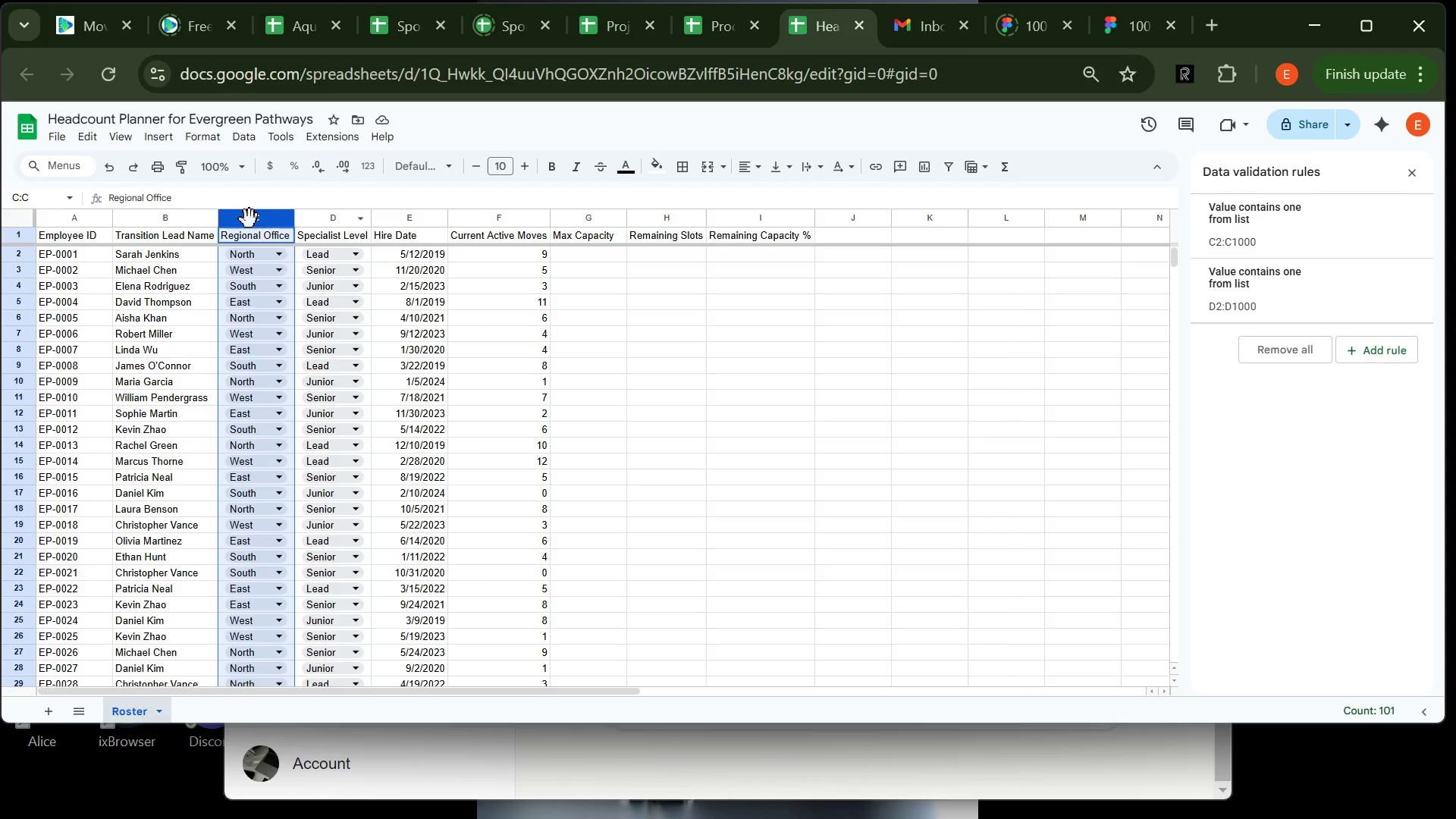 
left_click_drag(start_coordinate=[262, 221], to_coordinate=[253, 216])
 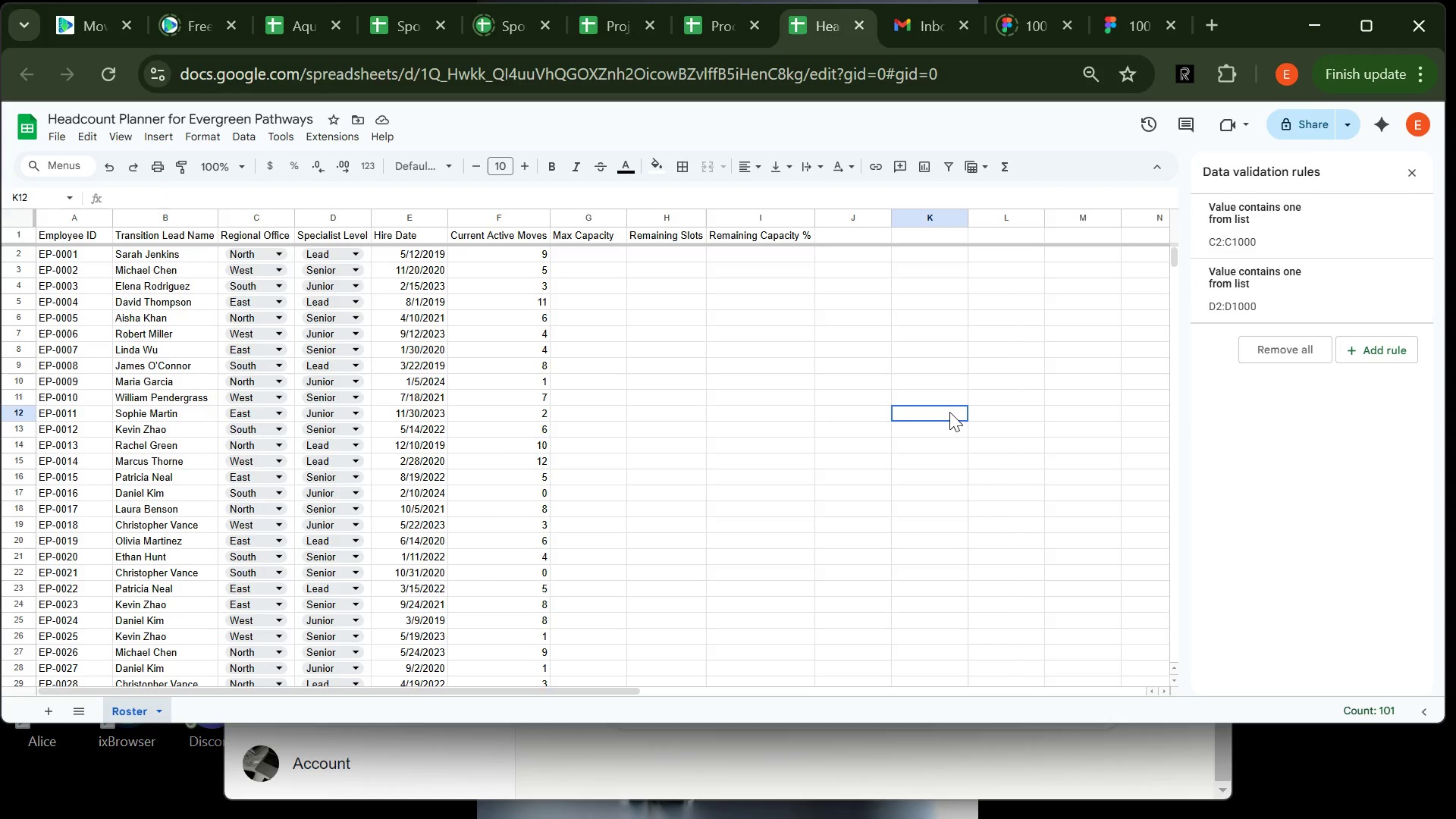 
left_click([949, 412])
 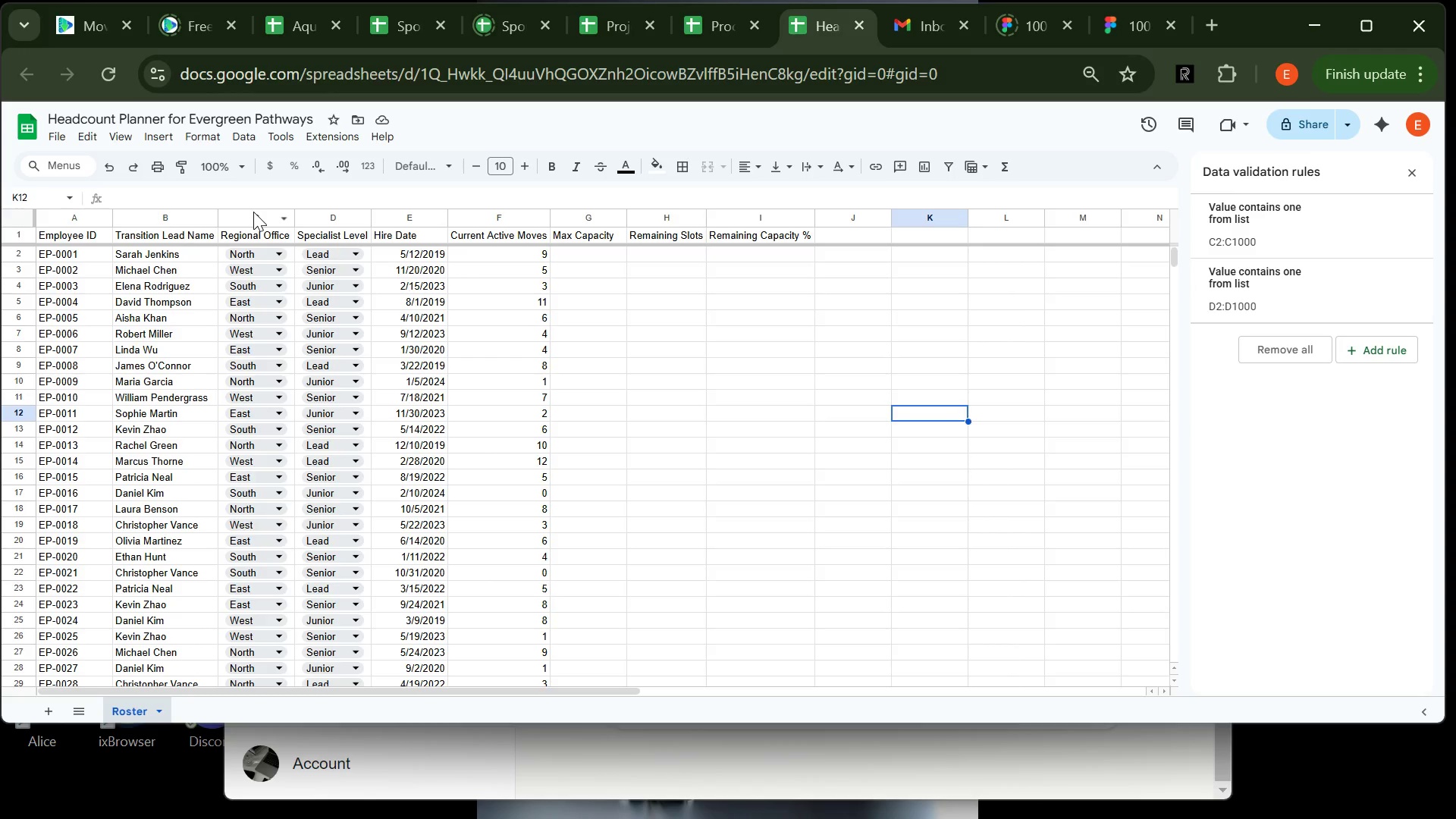 
left_click_drag(start_coordinate=[254, 213], to_coordinate=[332, 224])
 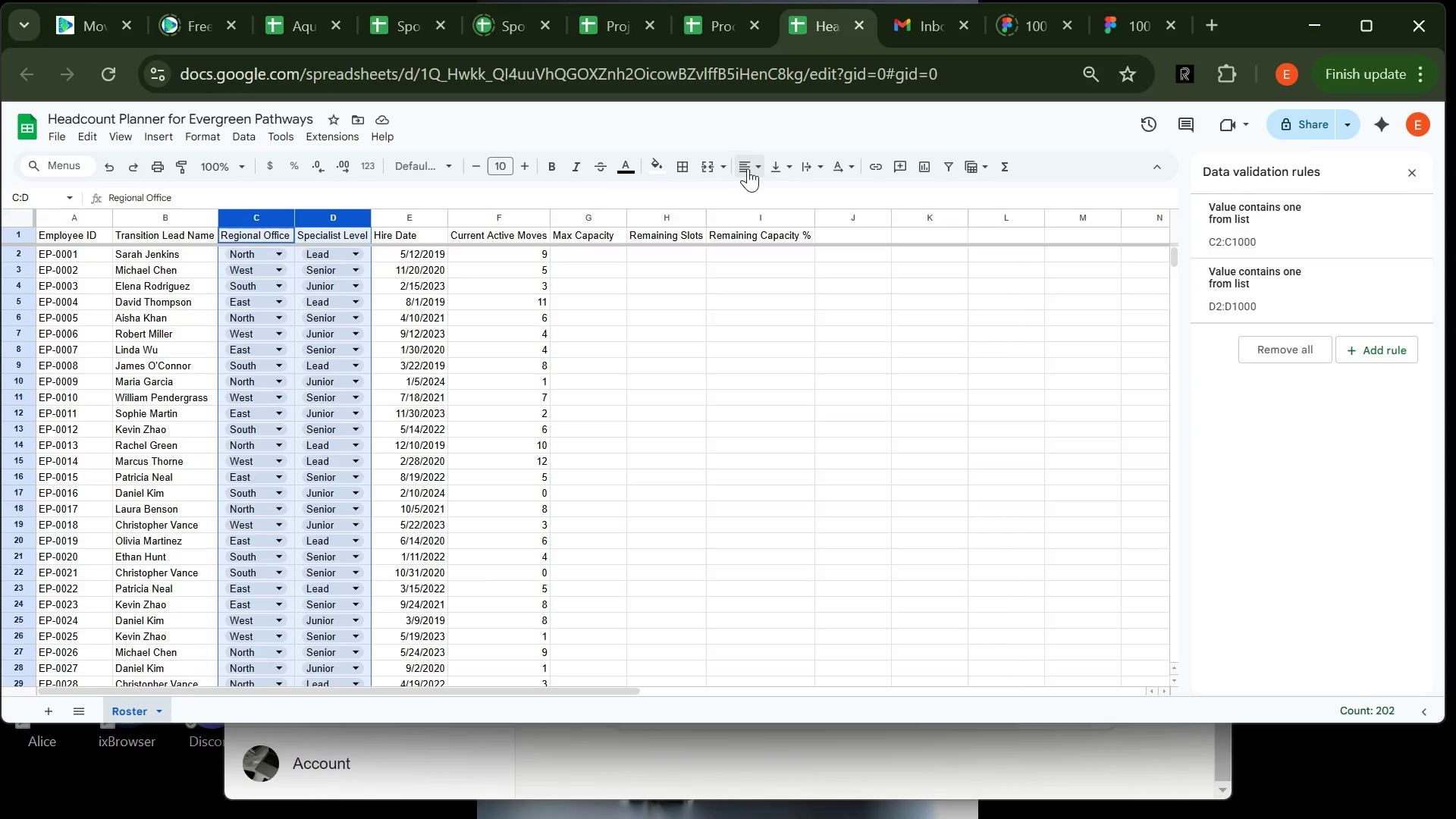 
left_click([753, 168])
 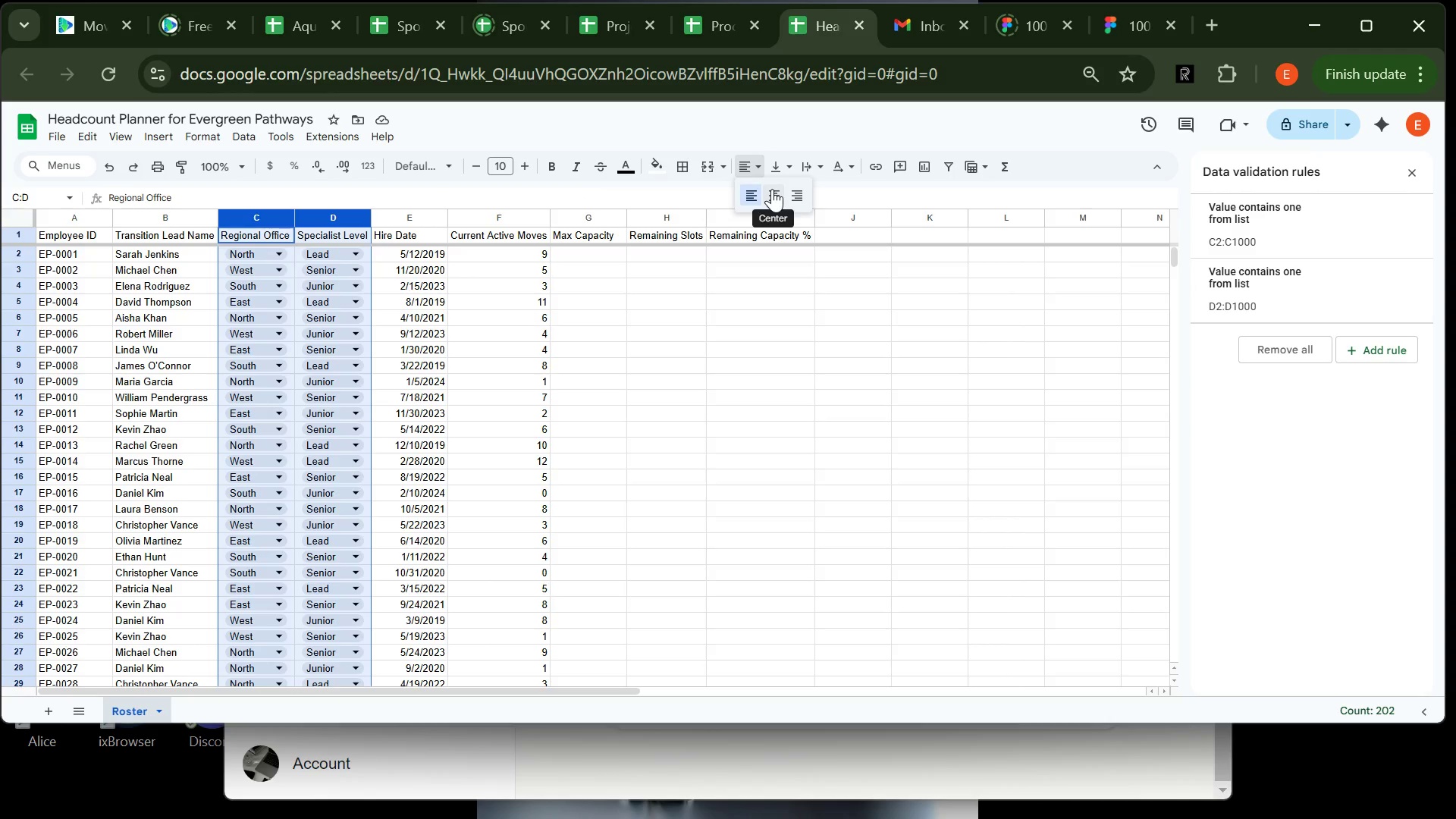 
left_click([772, 189])
 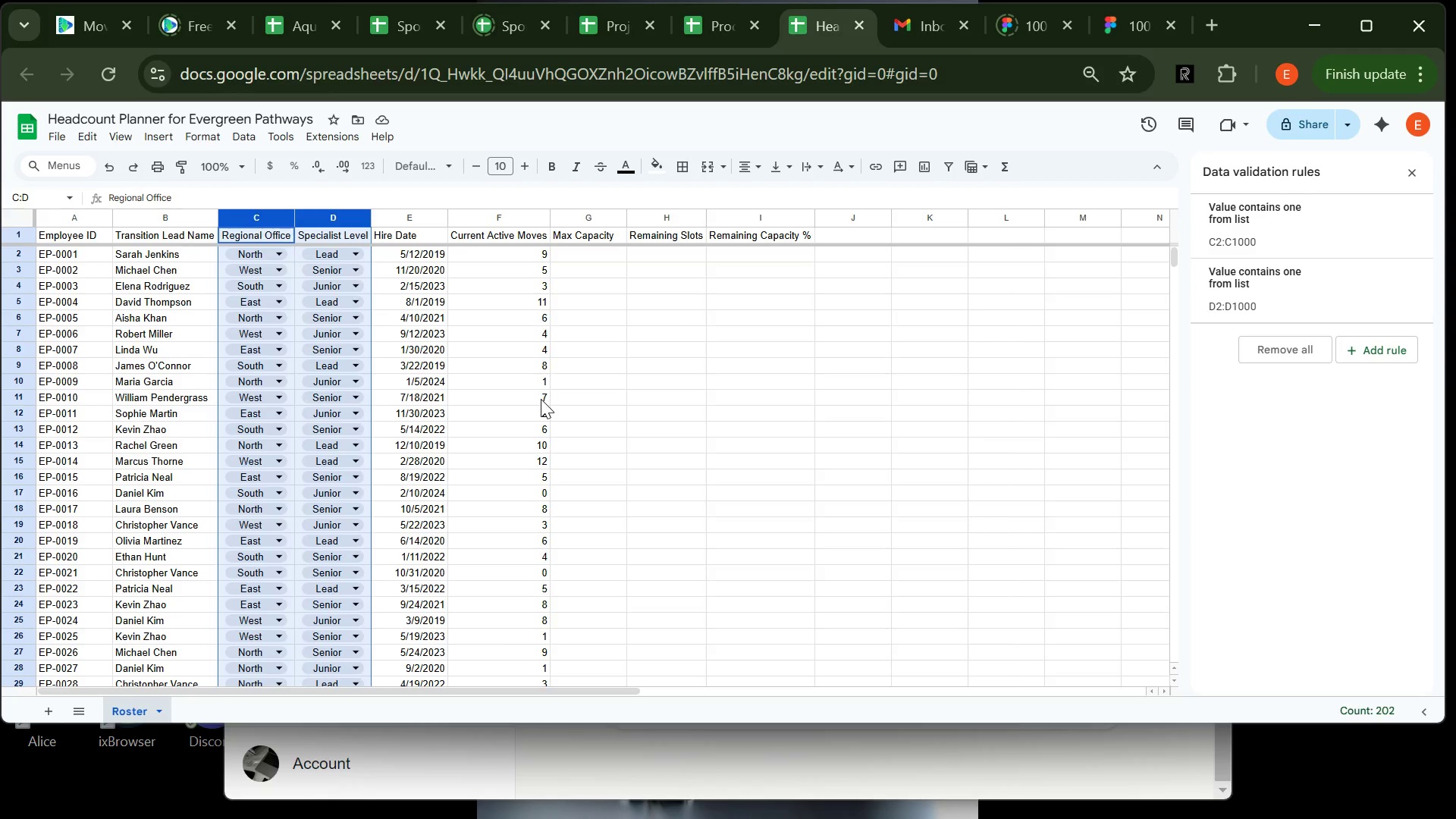 
wait(11.47)
 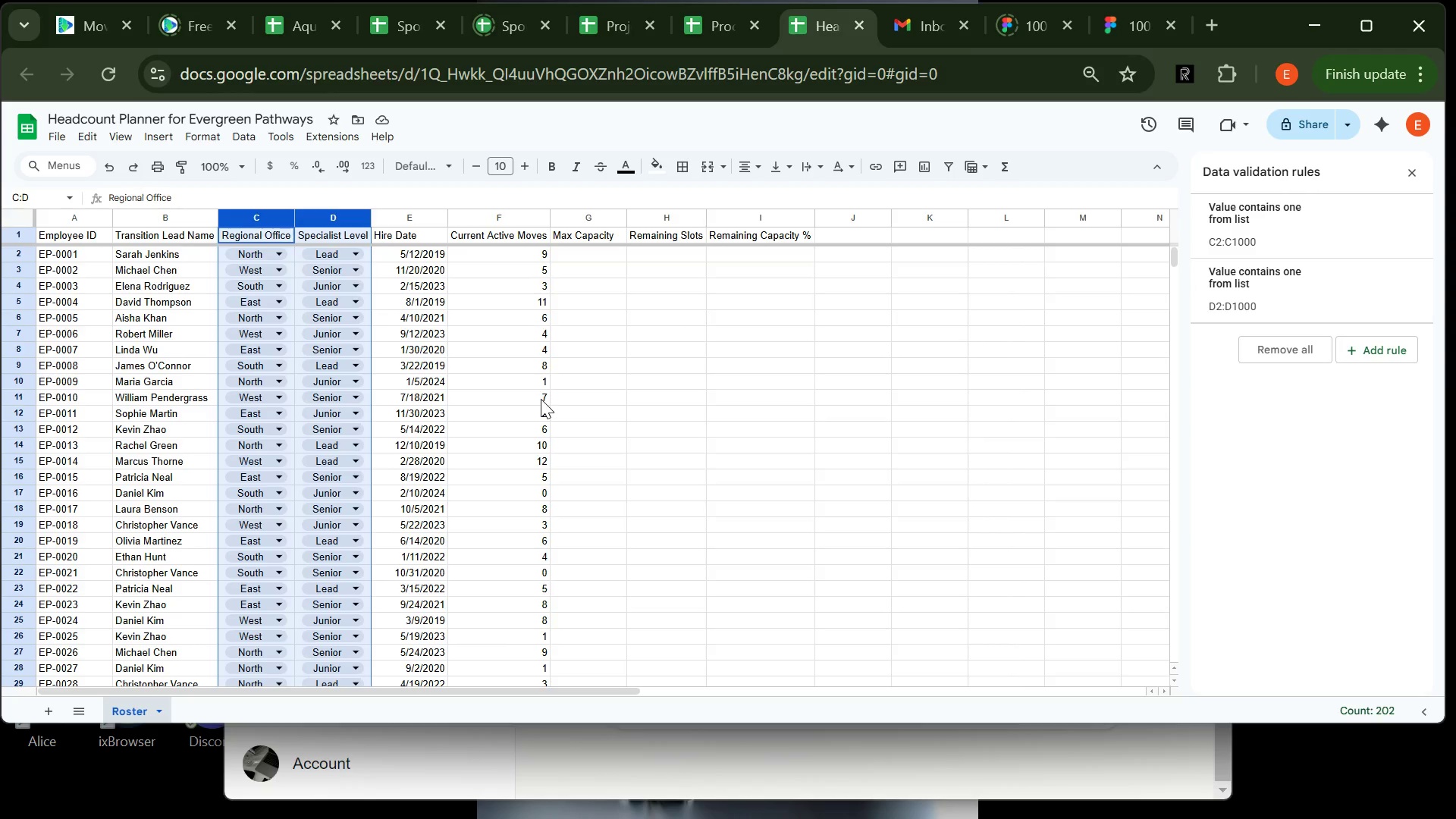 
left_click([516, 219])
 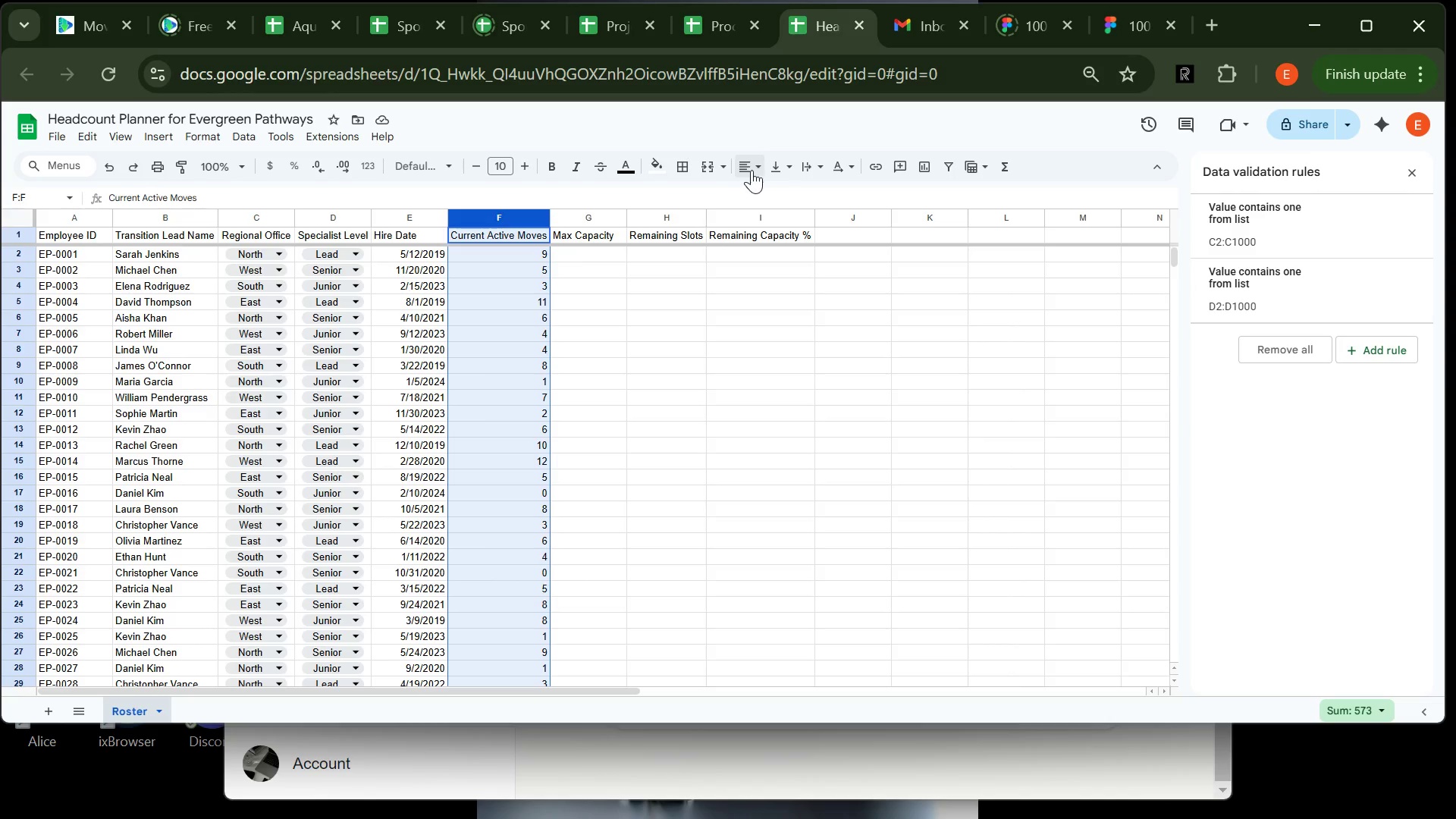 
left_click([752, 169])
 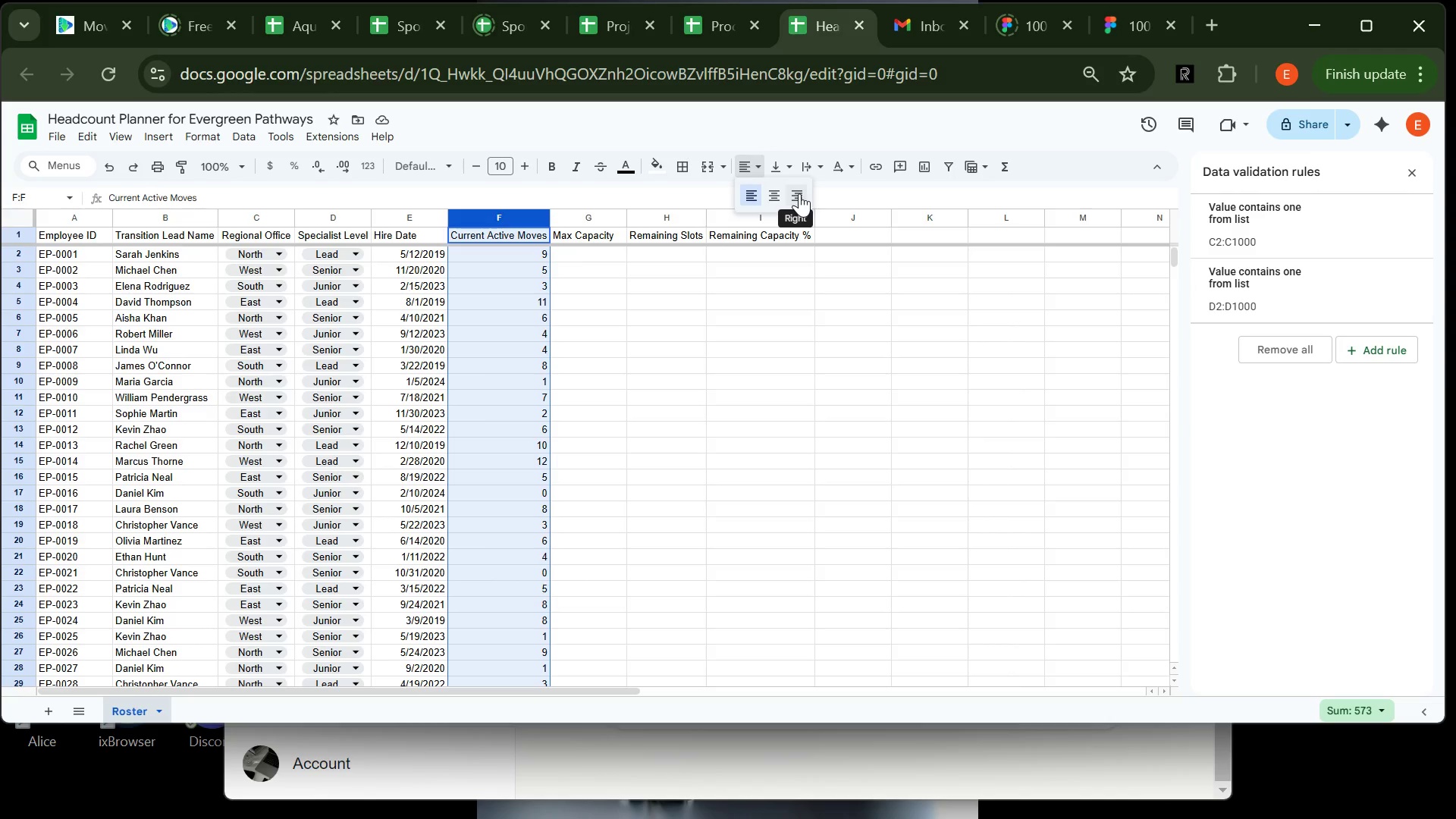 
left_click([799, 193])
 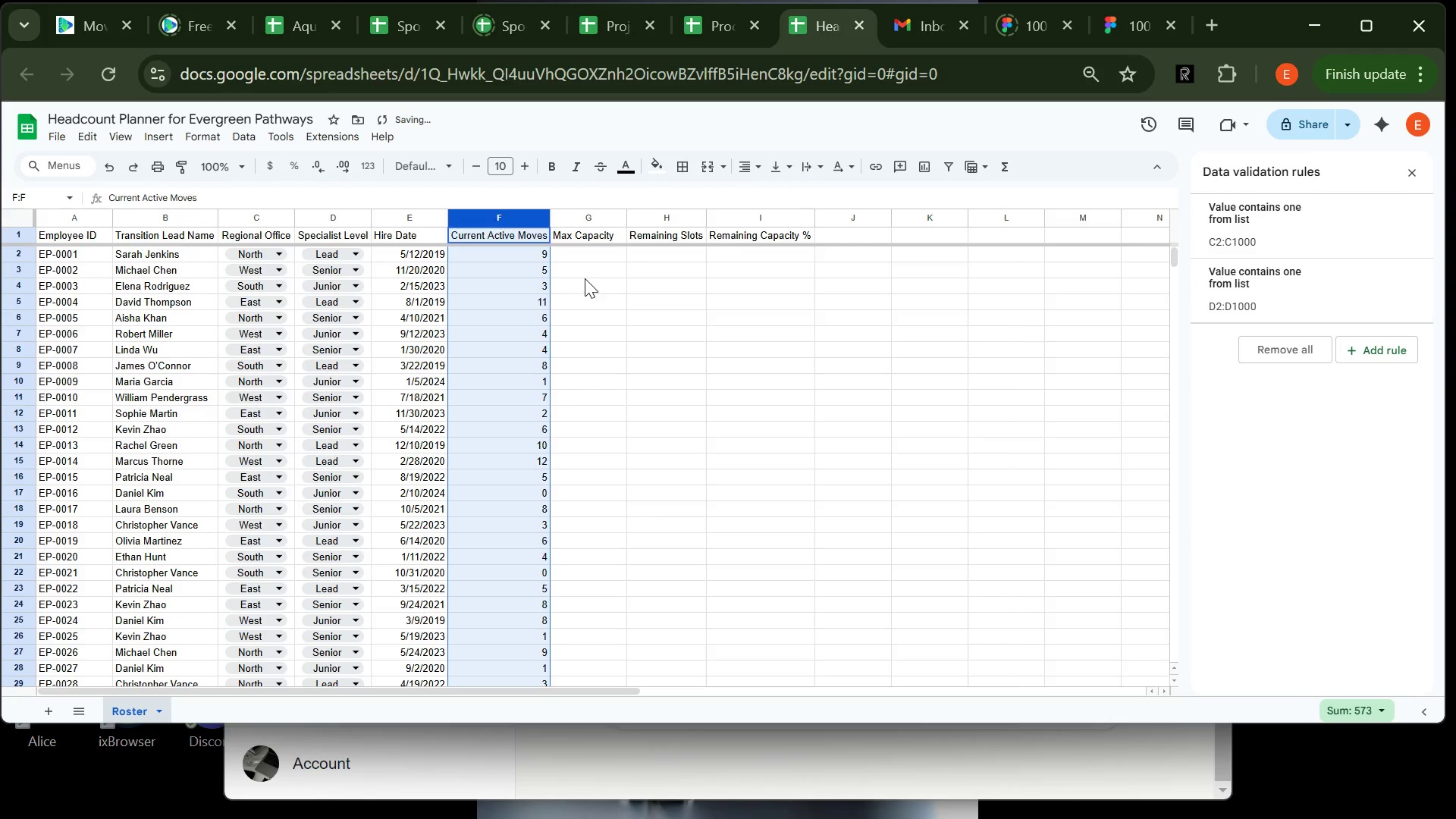 
left_click([585, 278])
 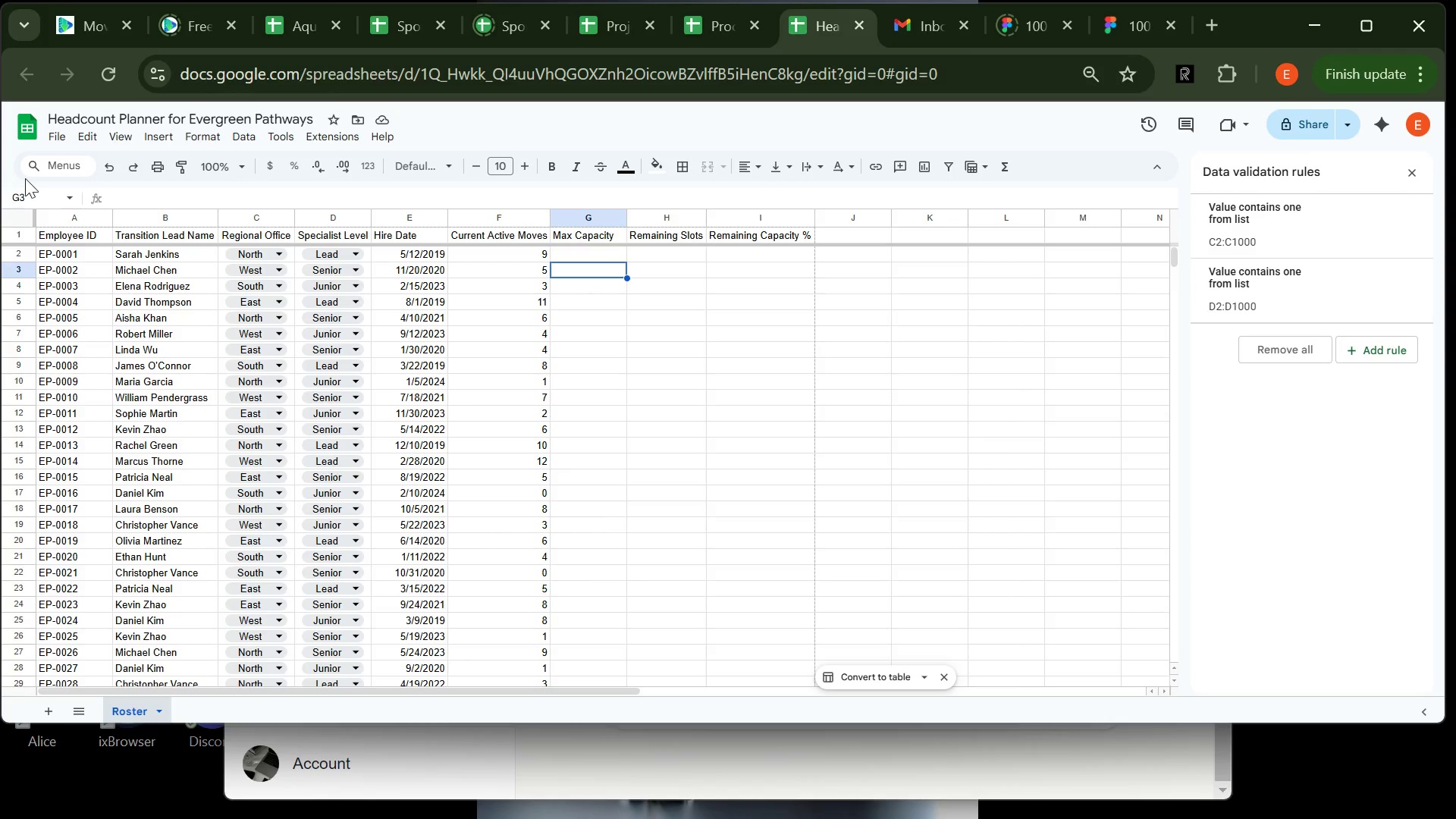 
wait(5.44)
 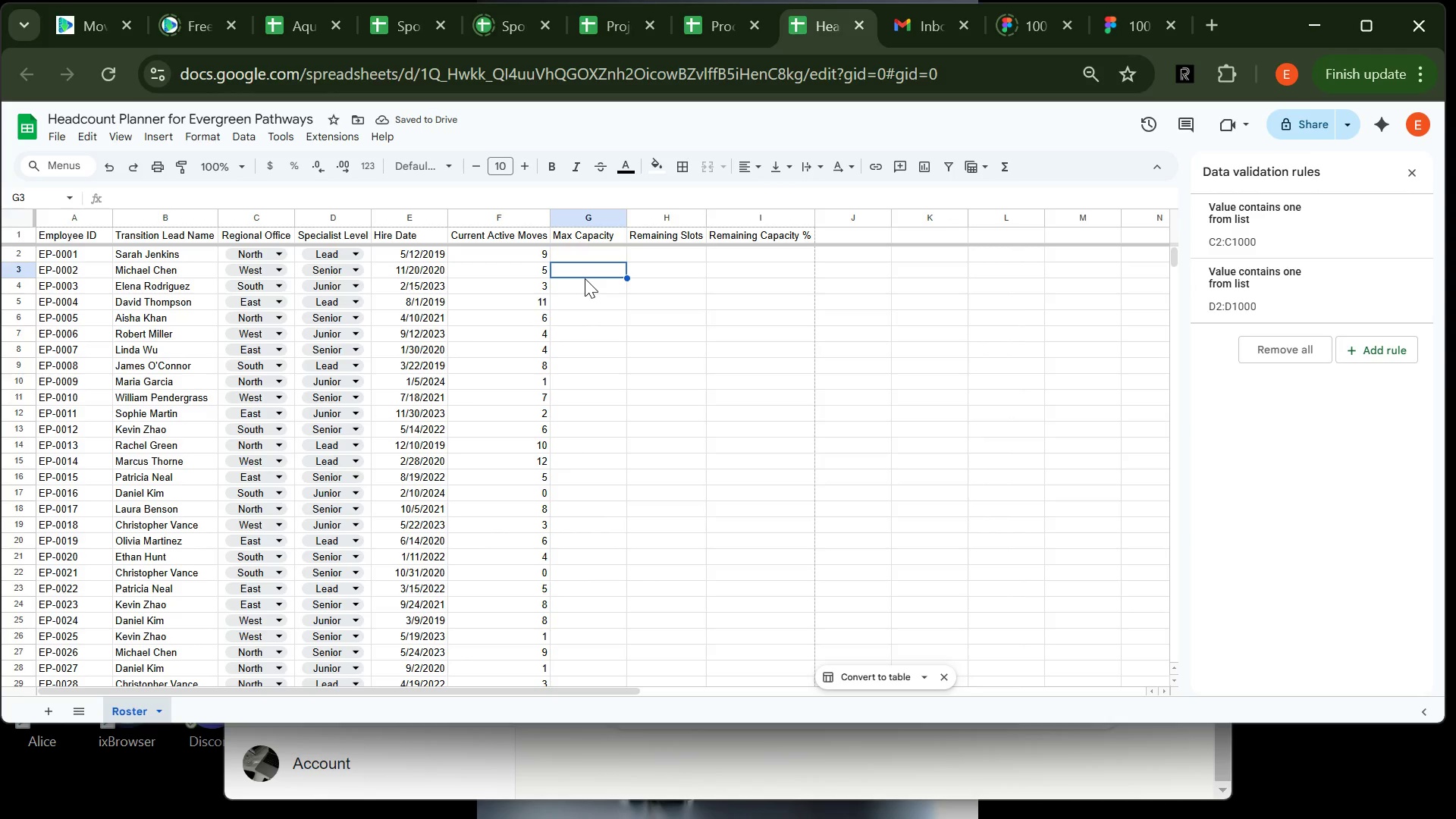 
left_click([24, 236])
 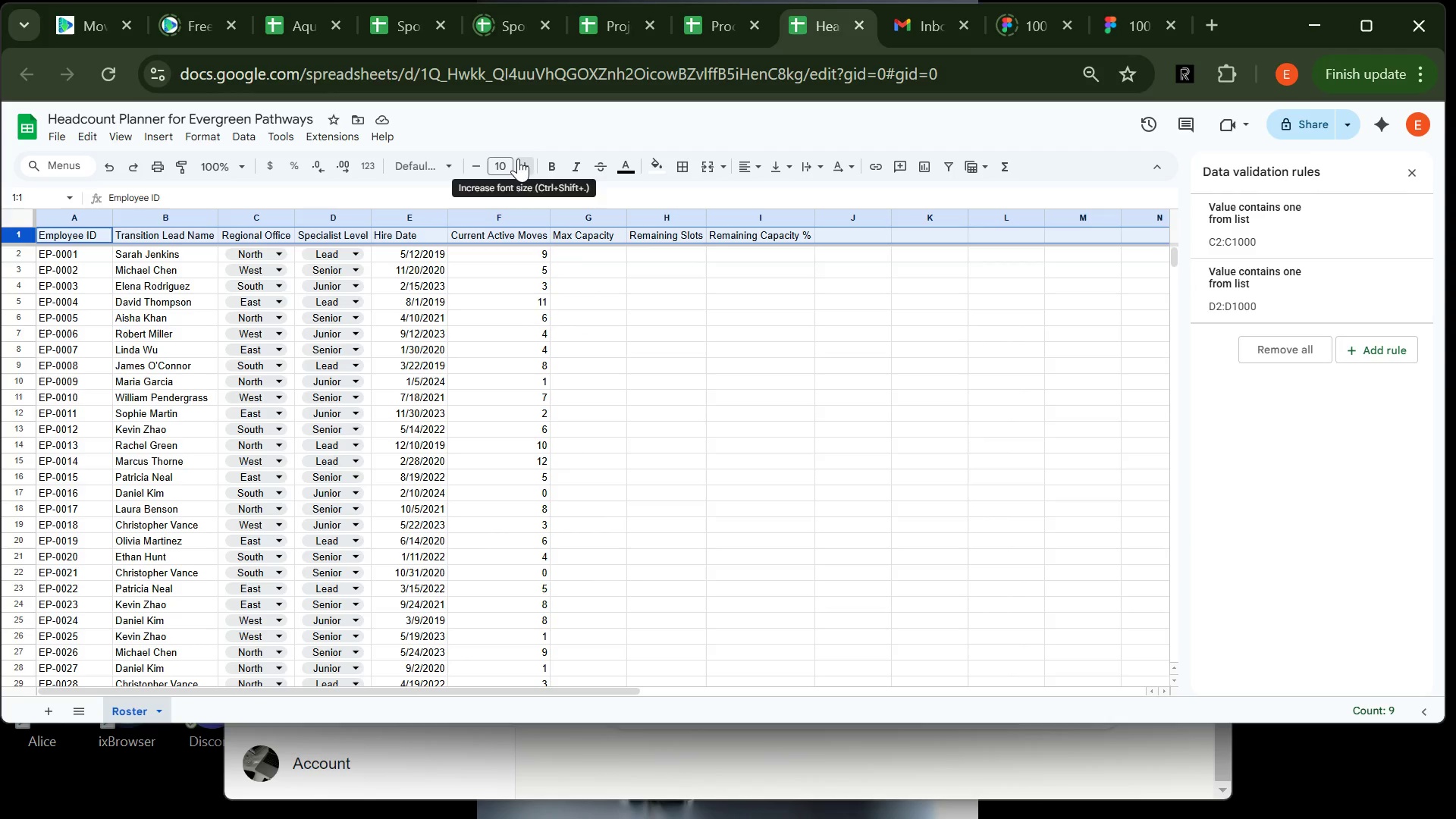 
double_click([518, 158])
 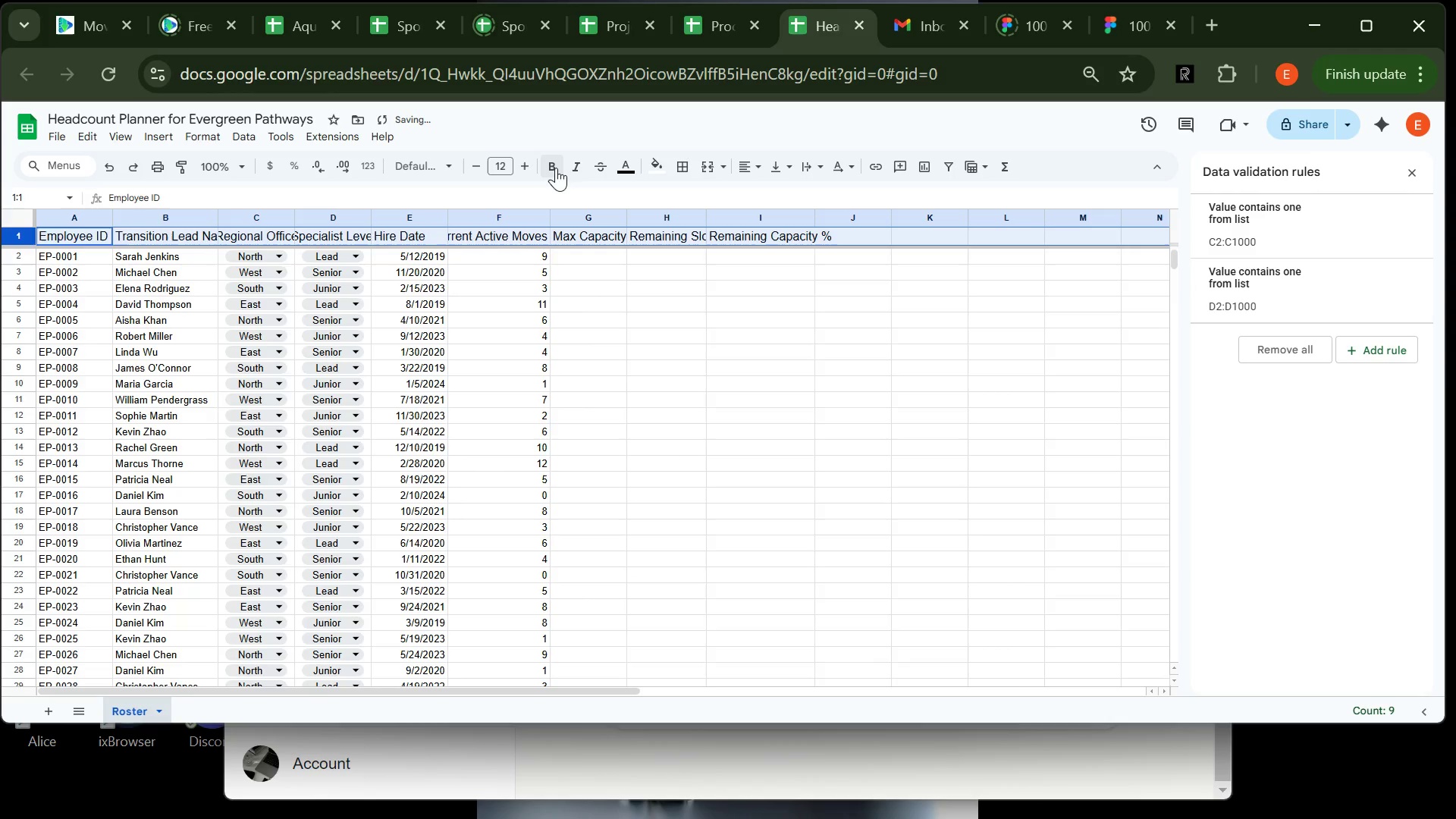 
left_click([556, 167])
 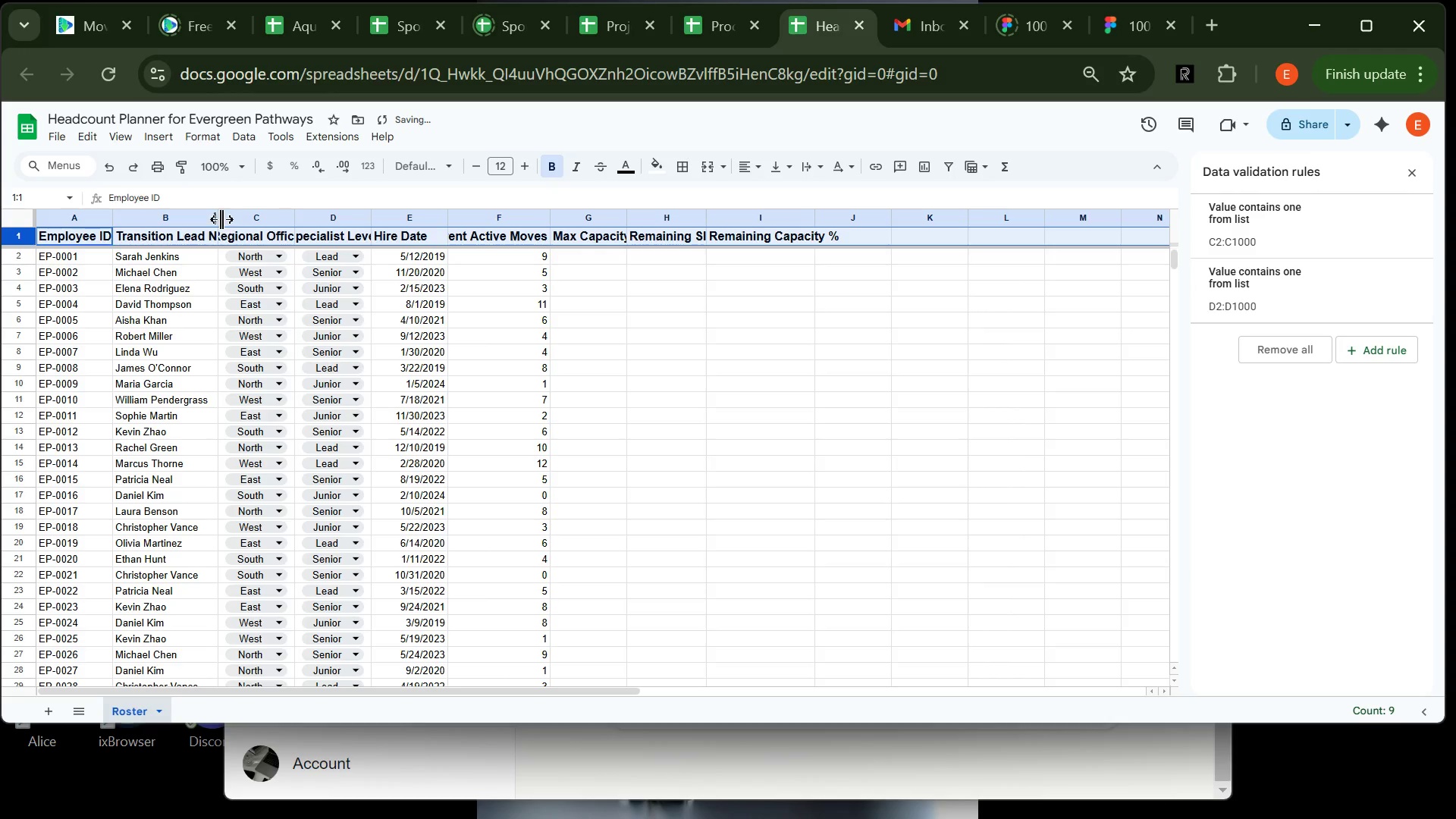 
double_click([221, 215])
 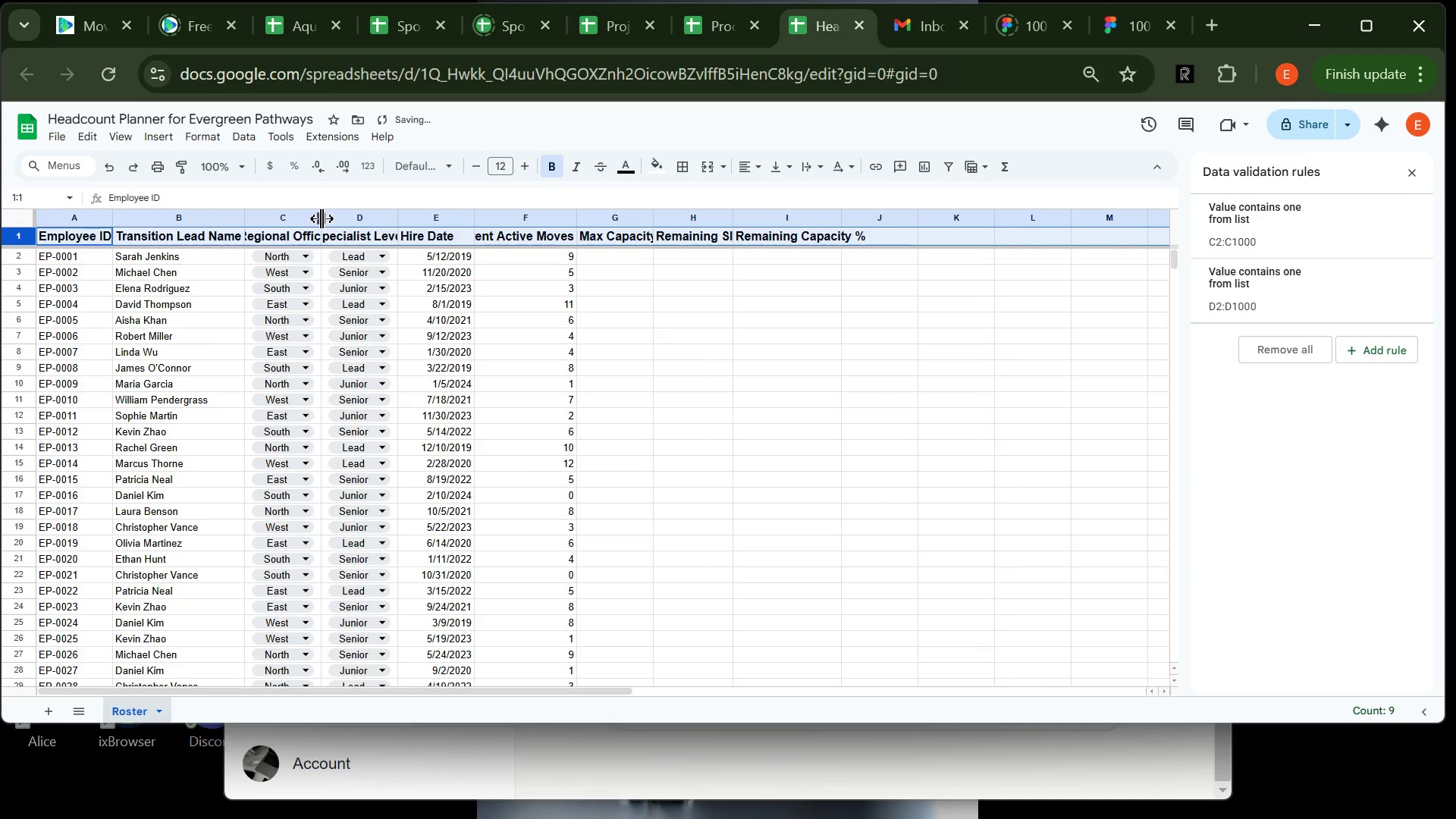 
double_click([322, 218])
 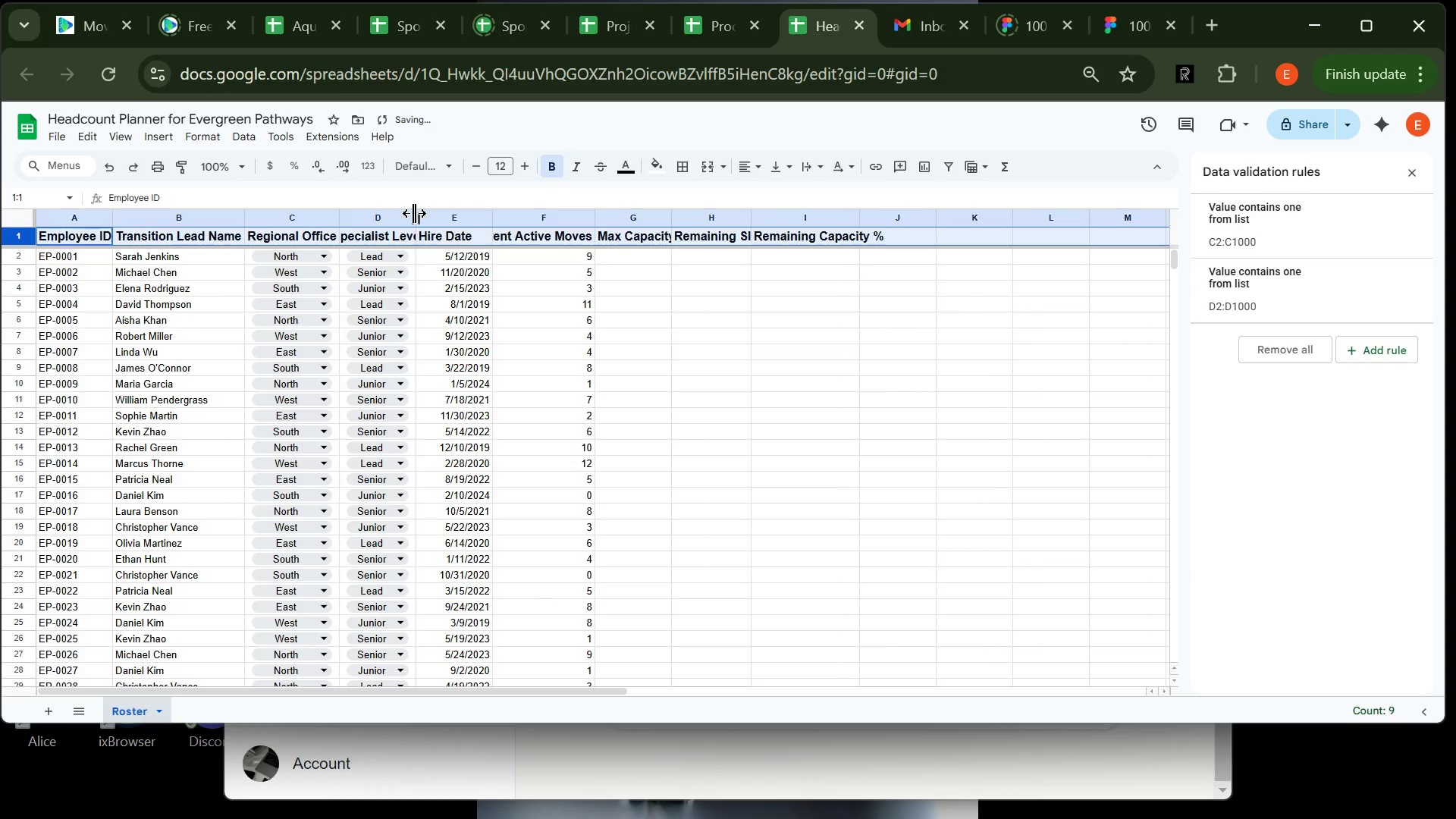 
double_click([414, 213])
 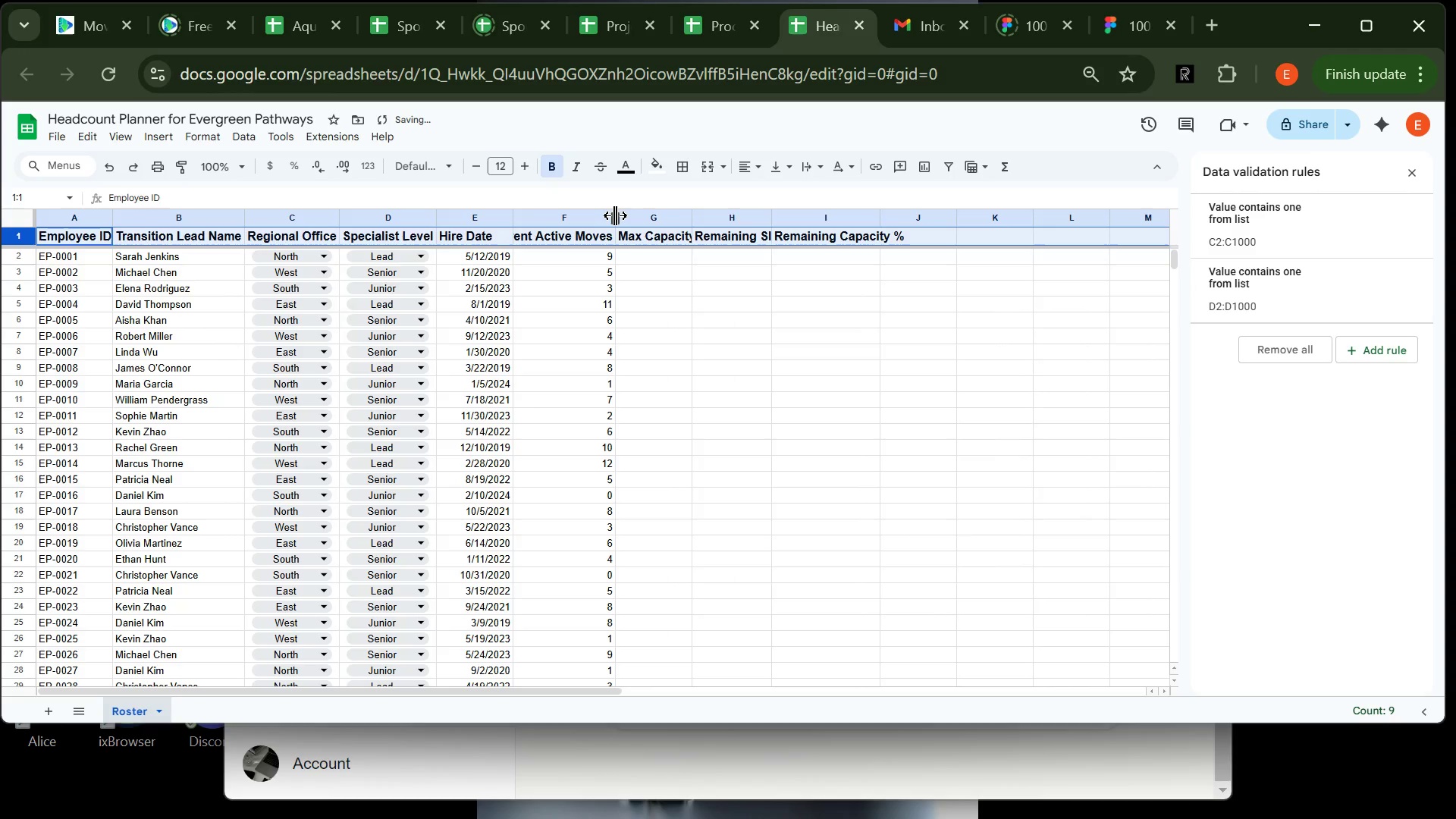 
double_click([615, 215])
 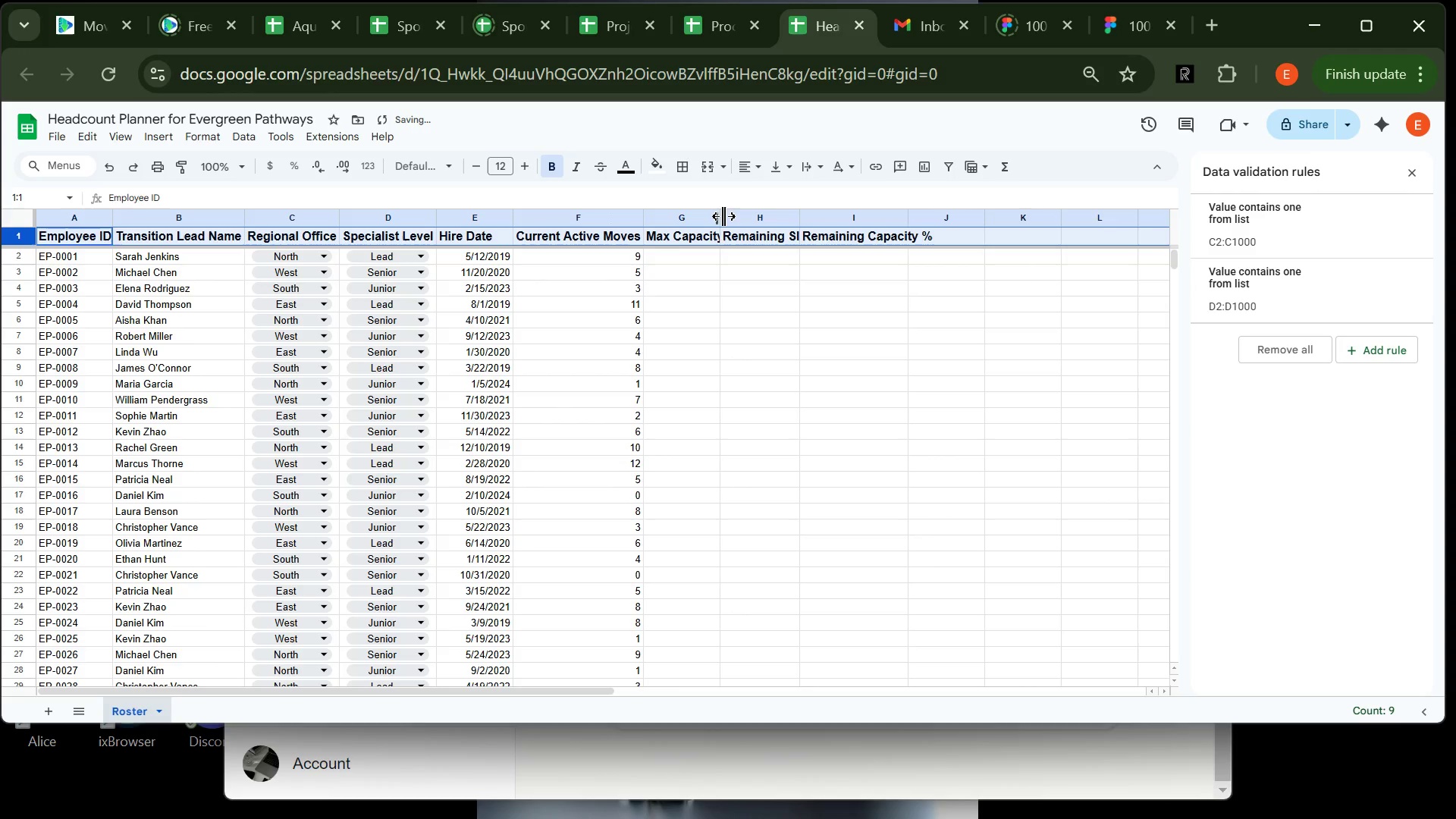 
double_click([723, 216])
 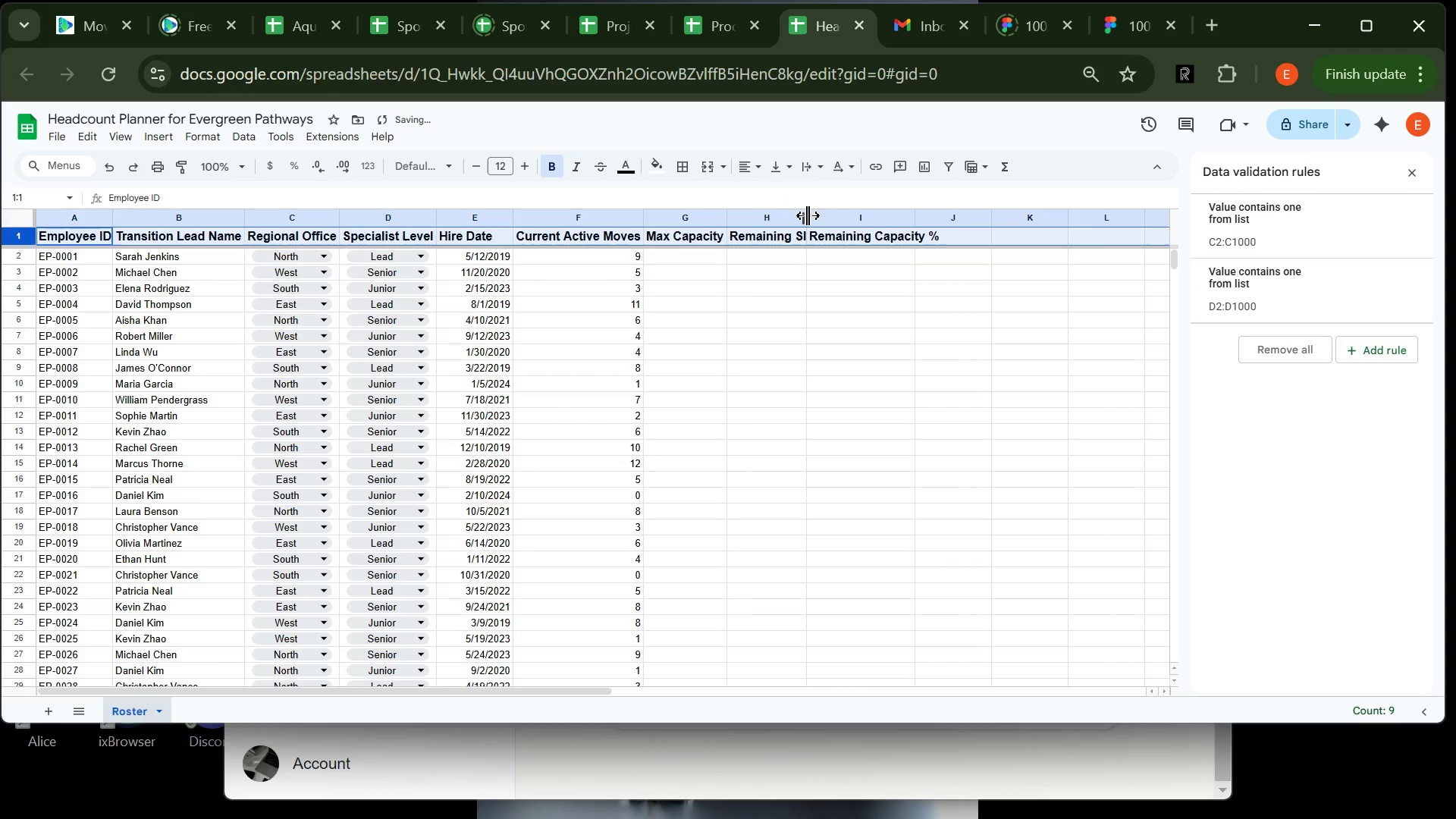 
double_click([807, 215])
 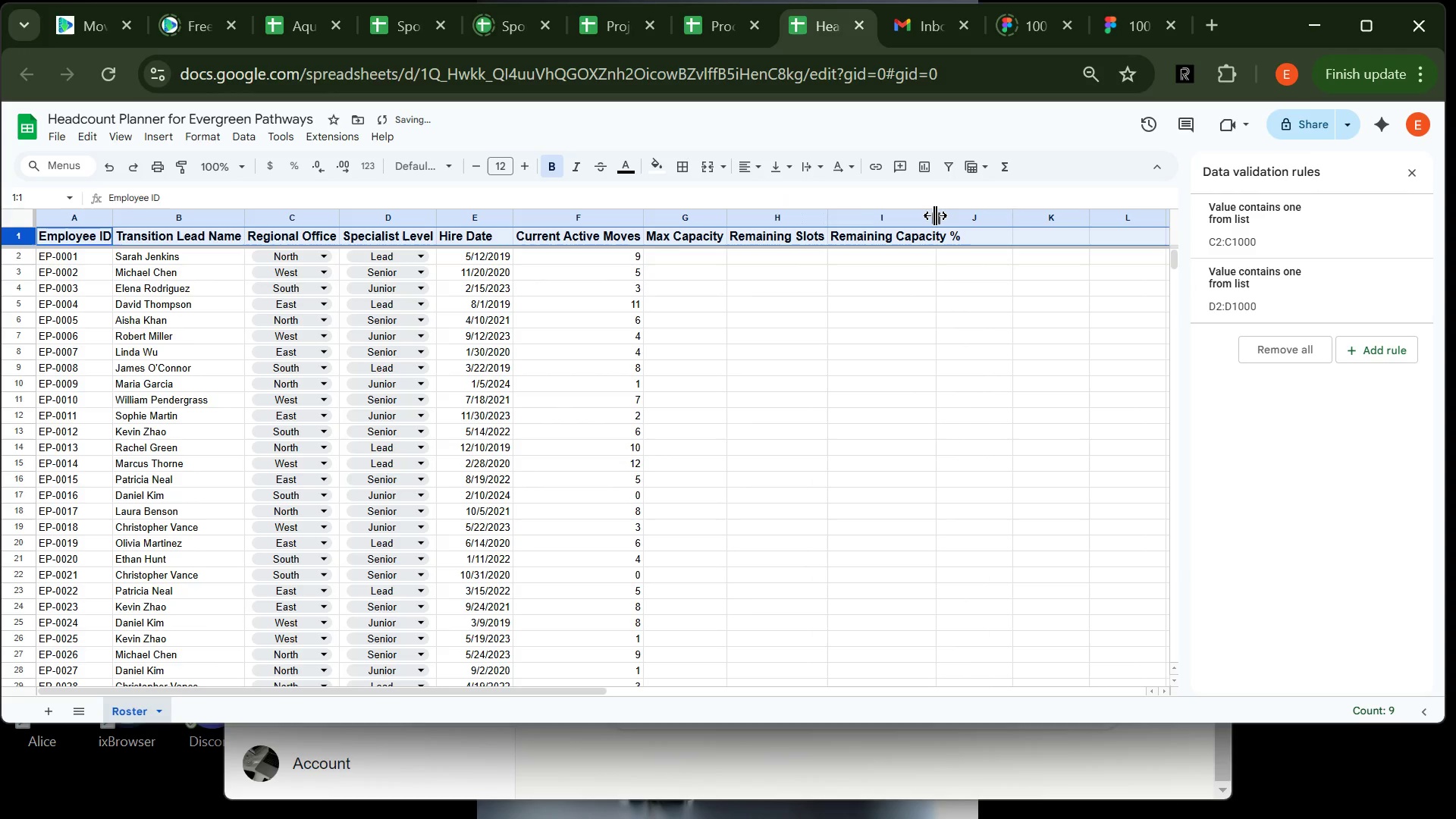 
double_click([935, 215])
 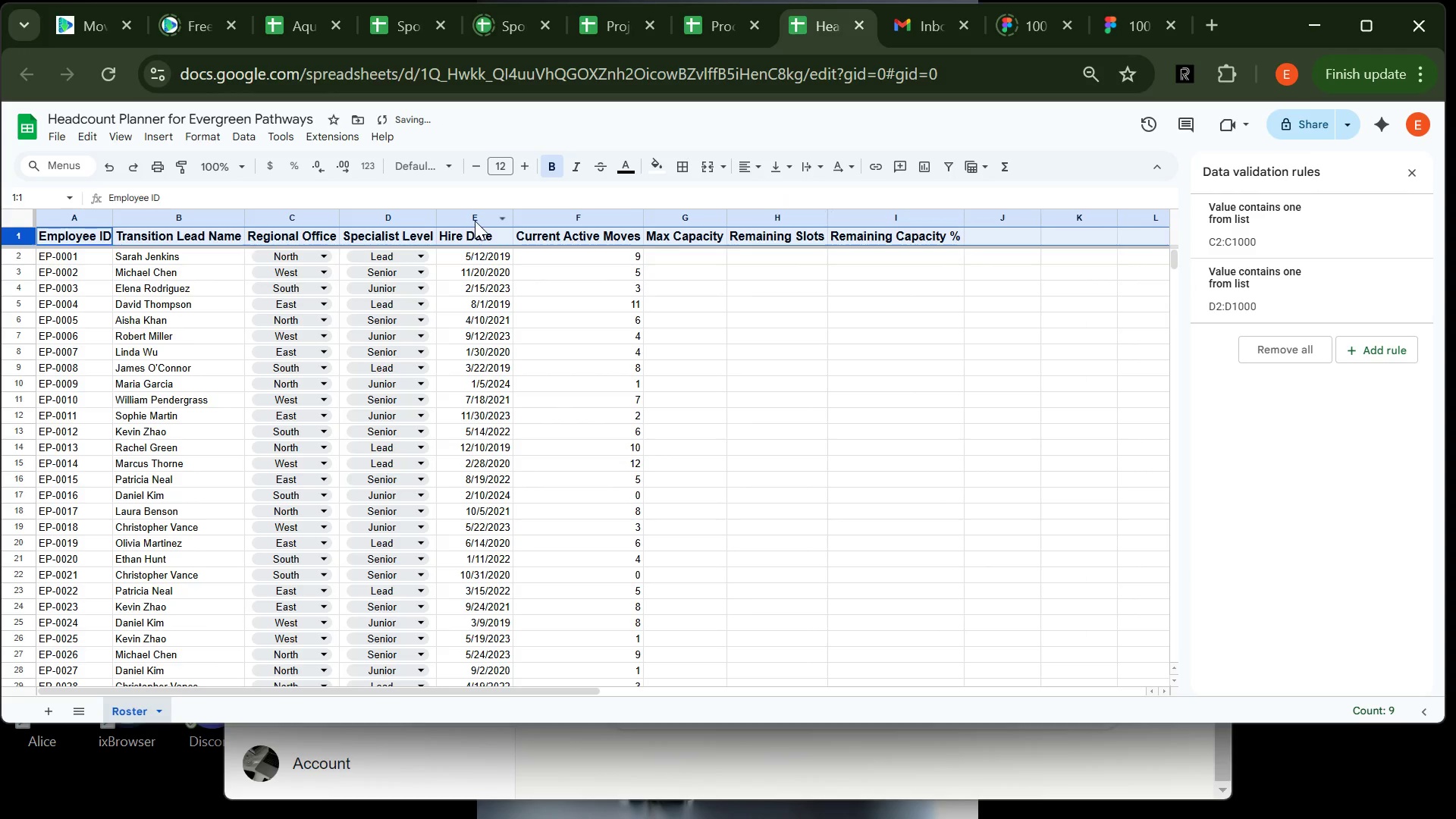 
left_click([475, 221])
 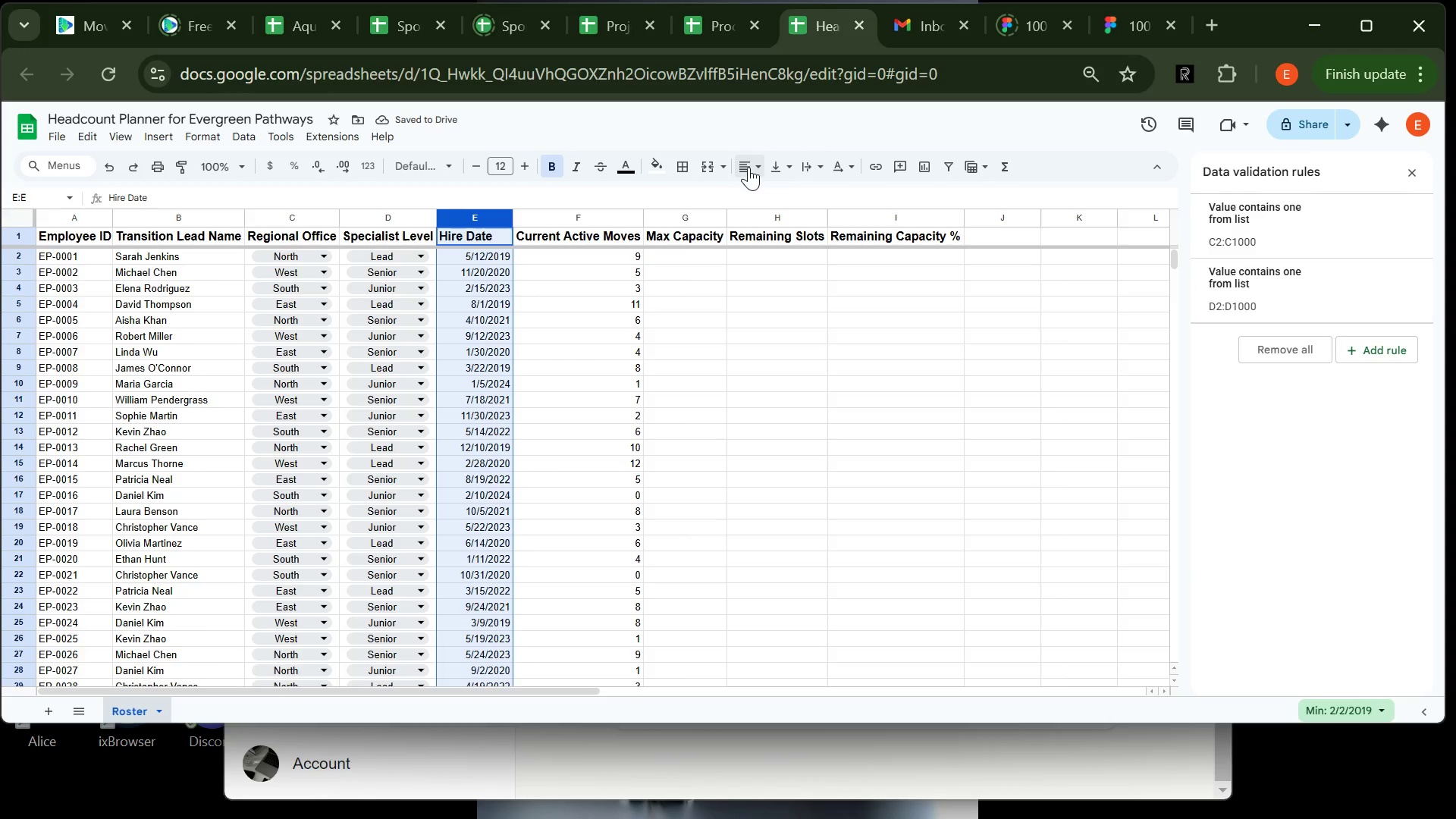 
left_click_drag(start_coordinate=[750, 166], to_coordinate=[753, 196])
 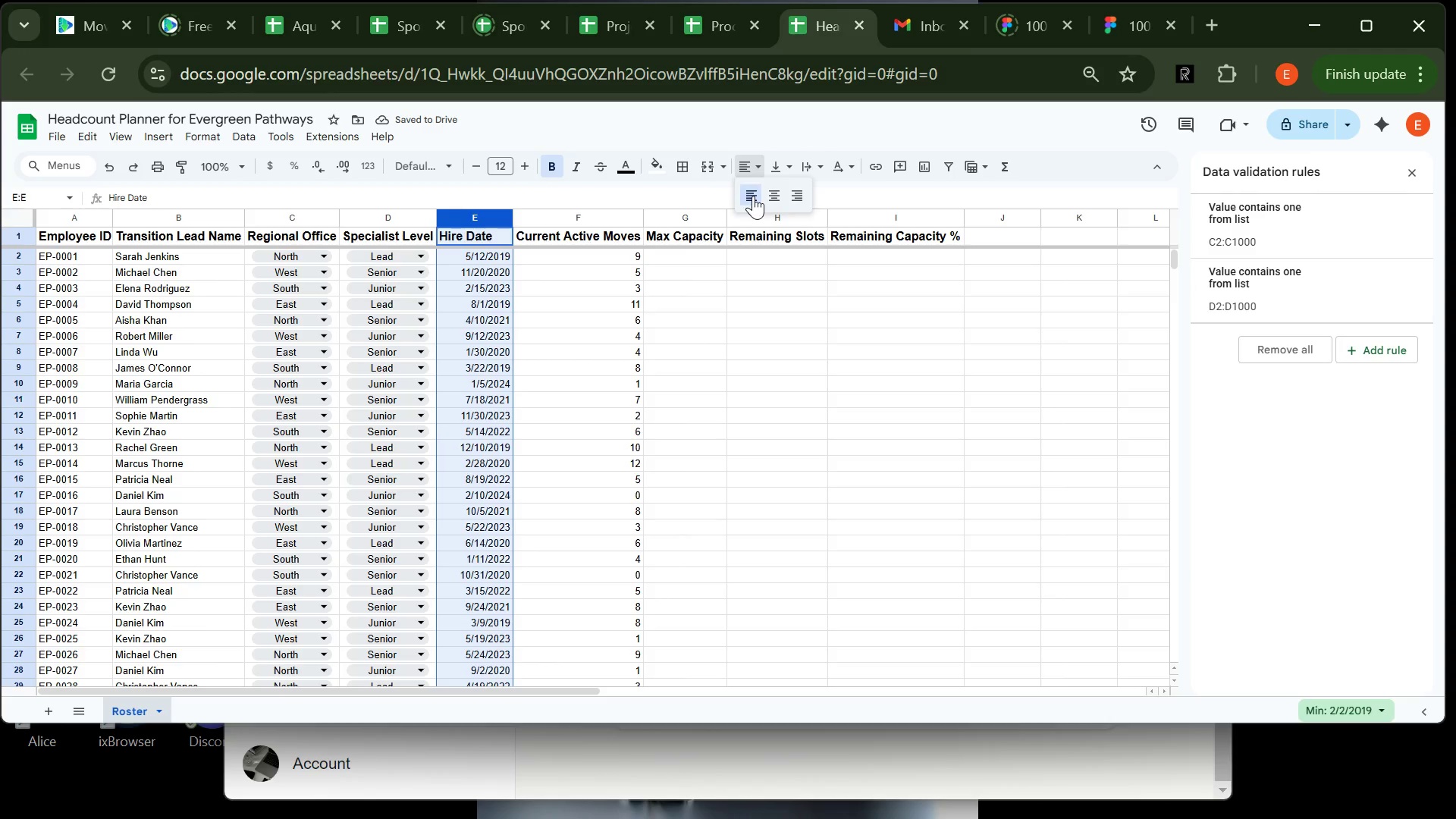 
left_click([753, 196])
 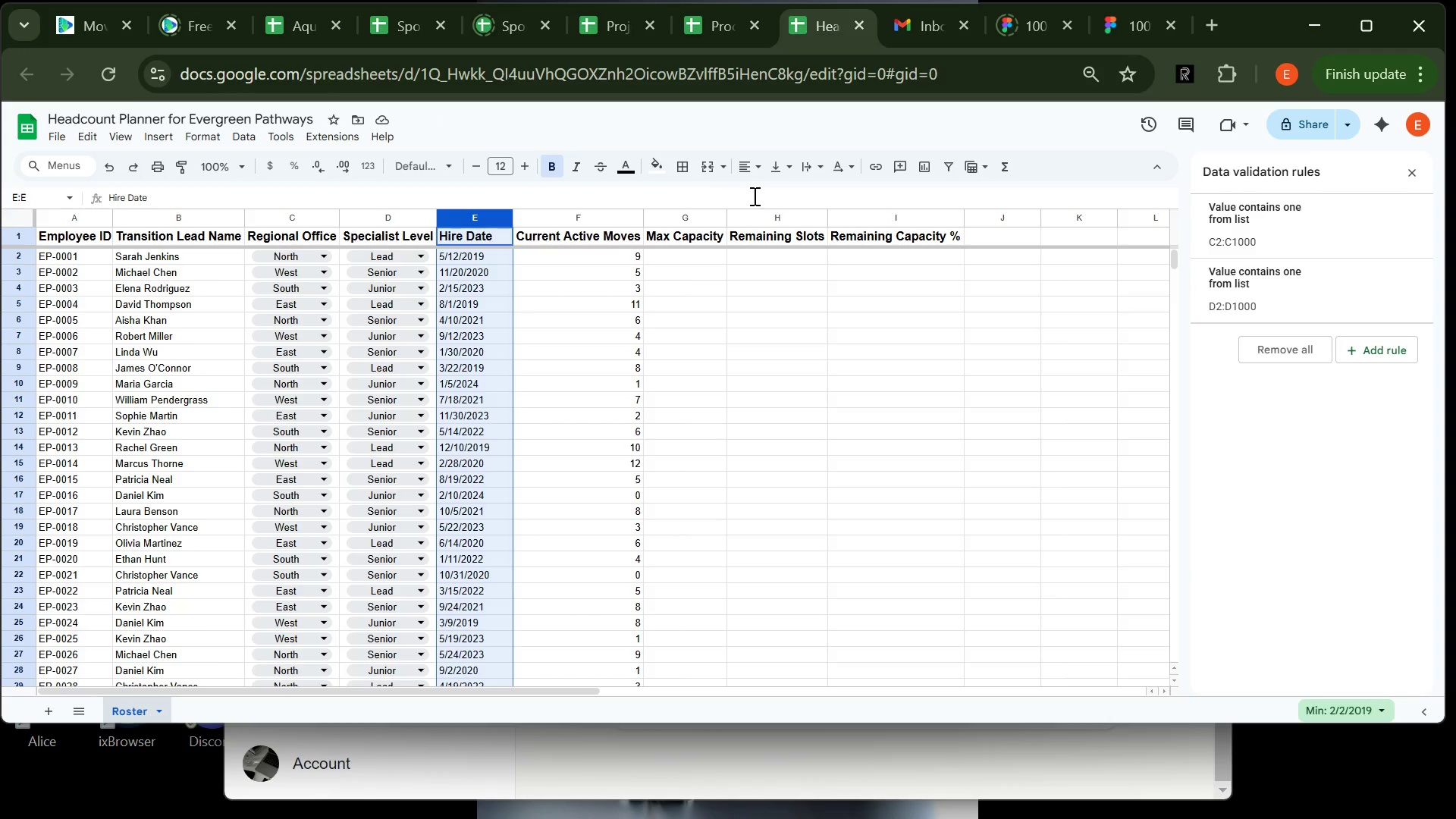 
wait(11.38)
 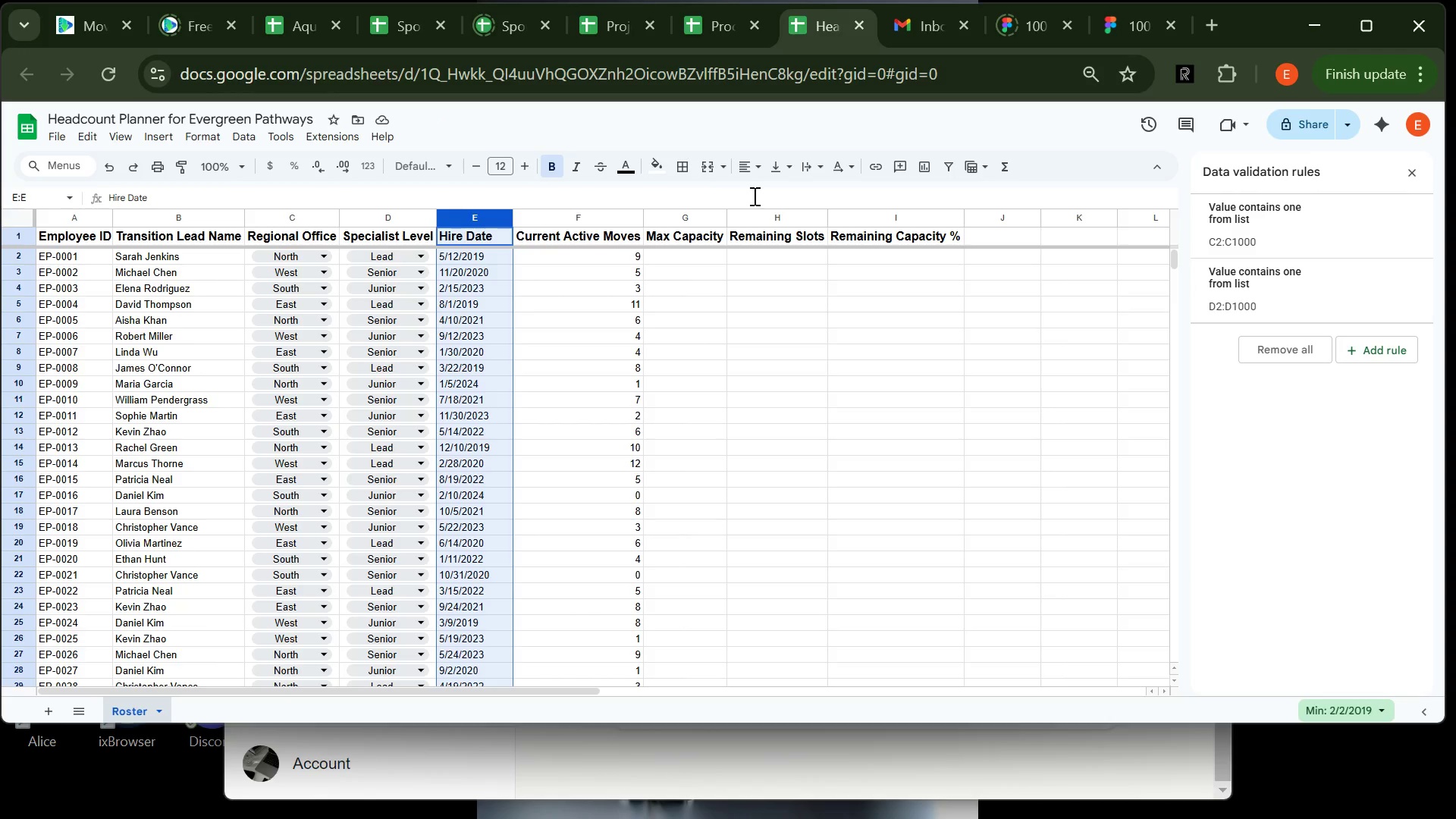 
left_click([646, 299])
 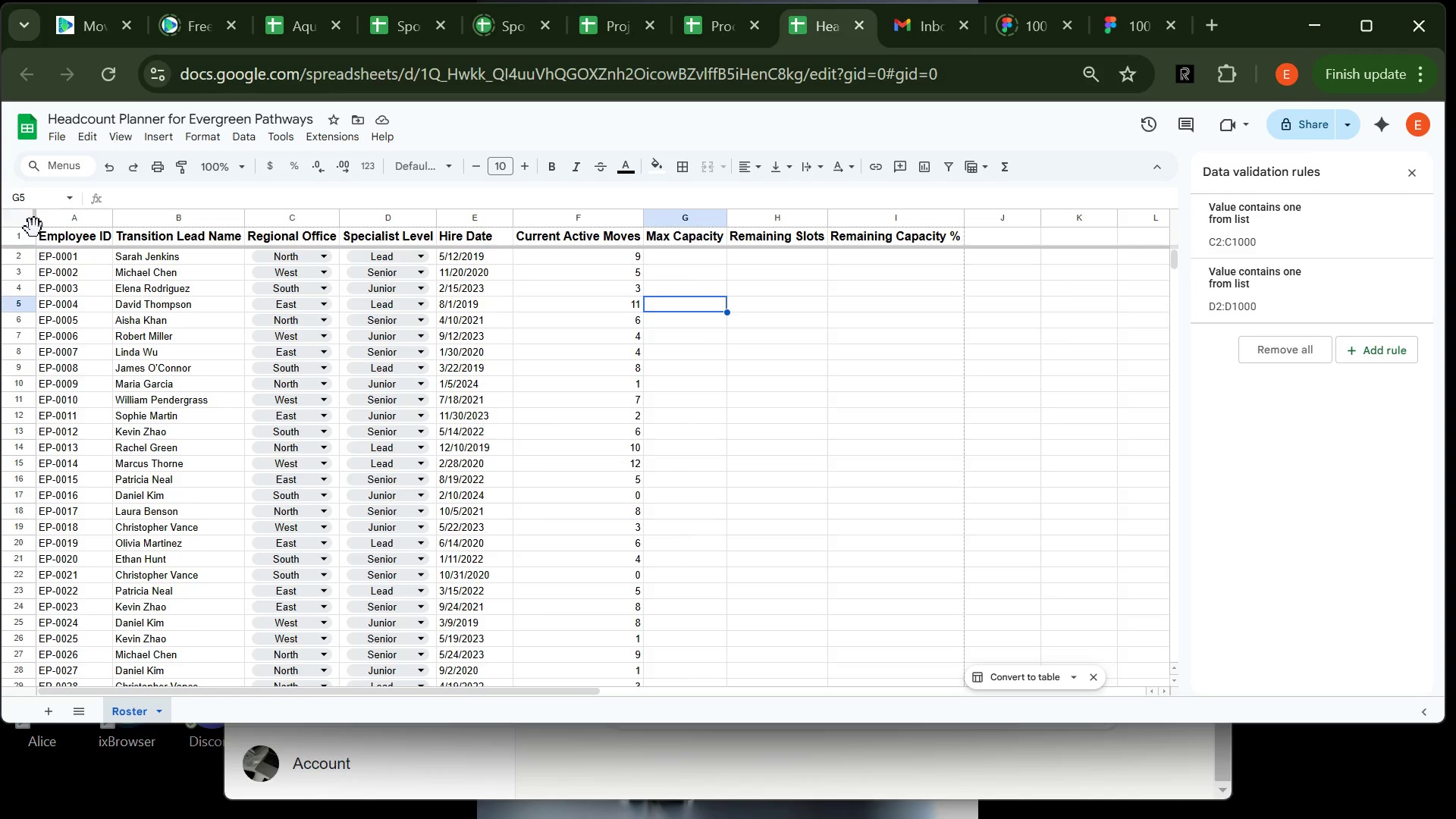 
wait(6.31)
 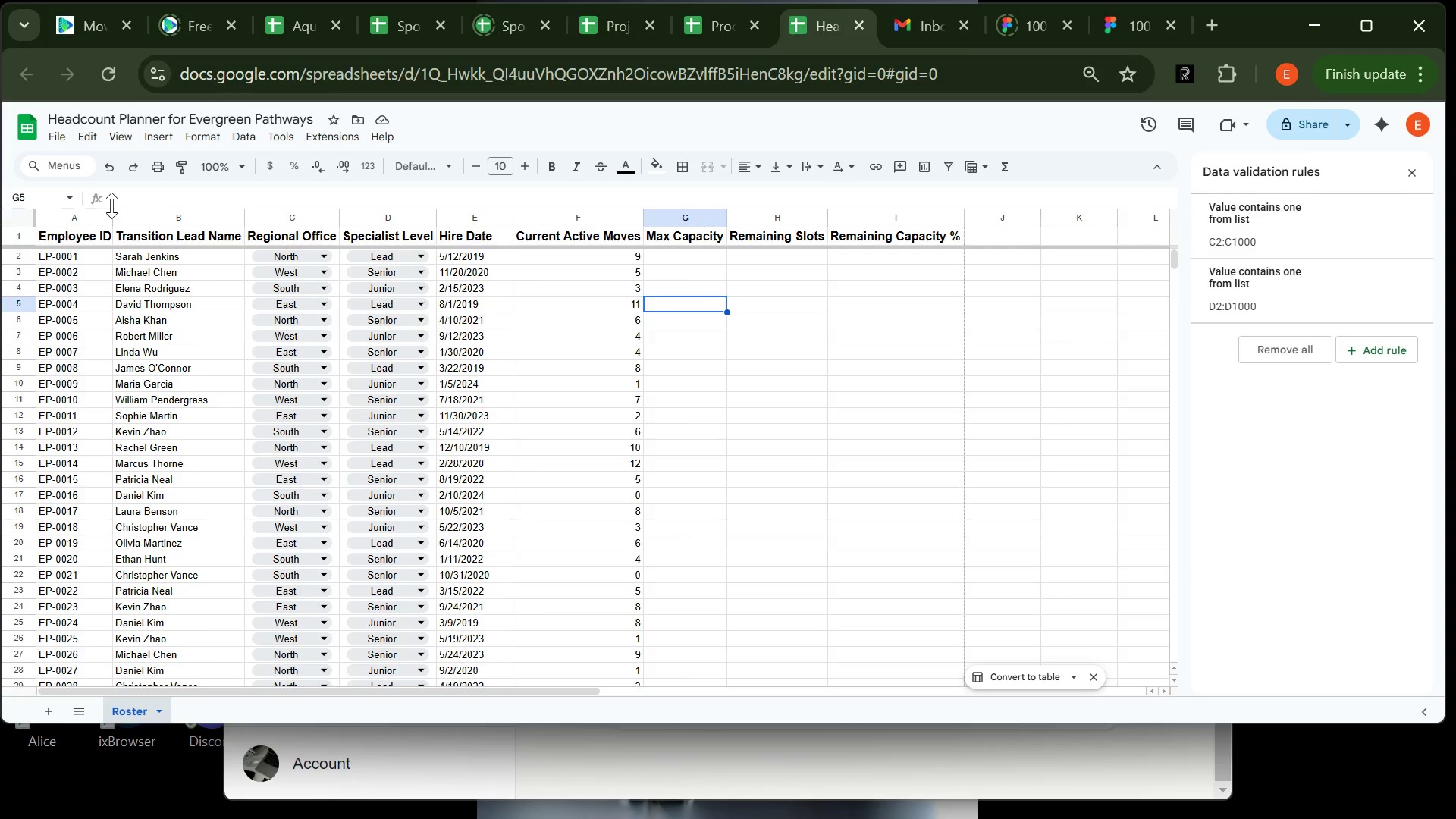 
left_click_drag(start_coordinate=[55, 234], to_coordinate=[927, 223])
 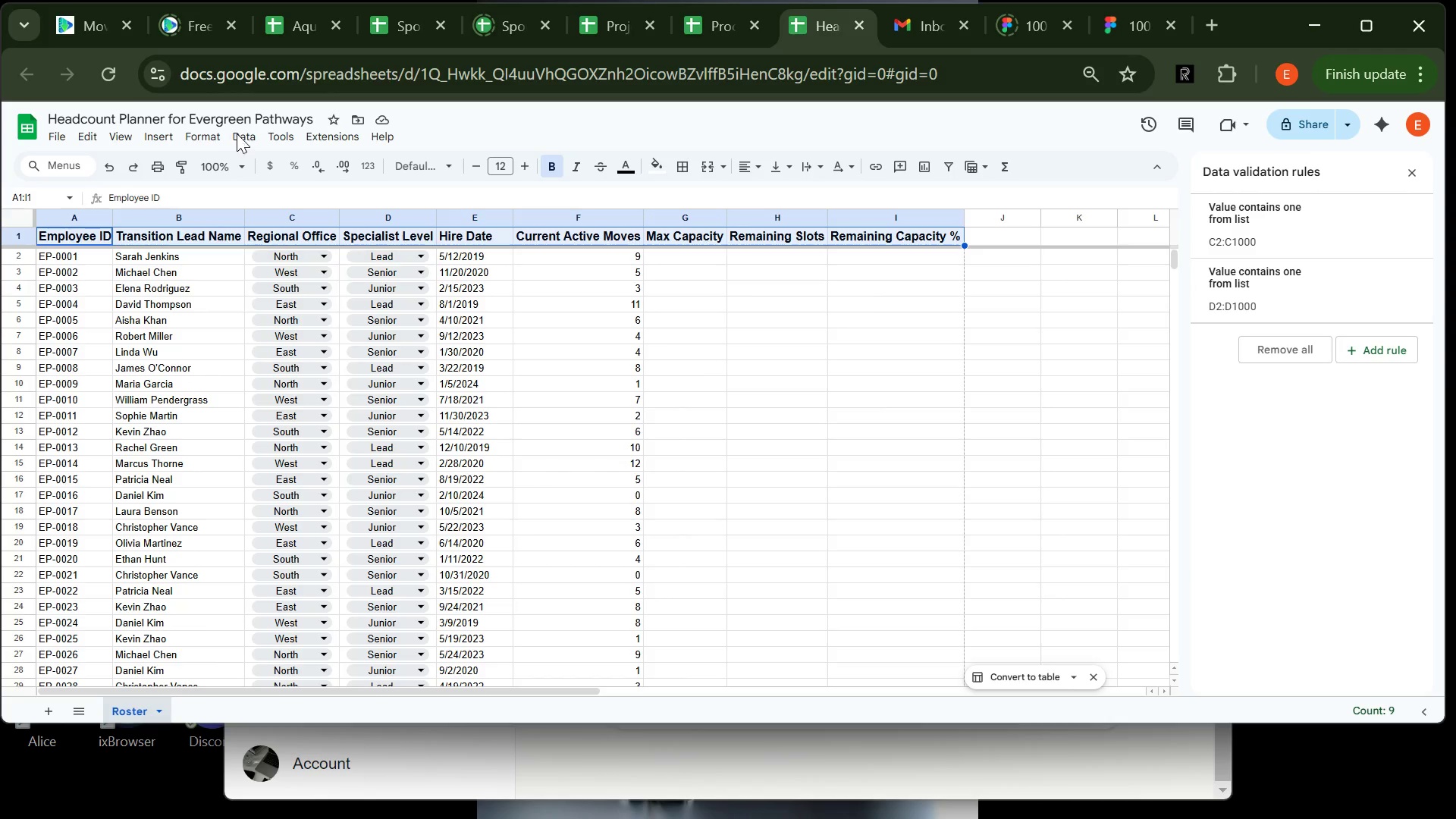 
left_click([241, 133])
 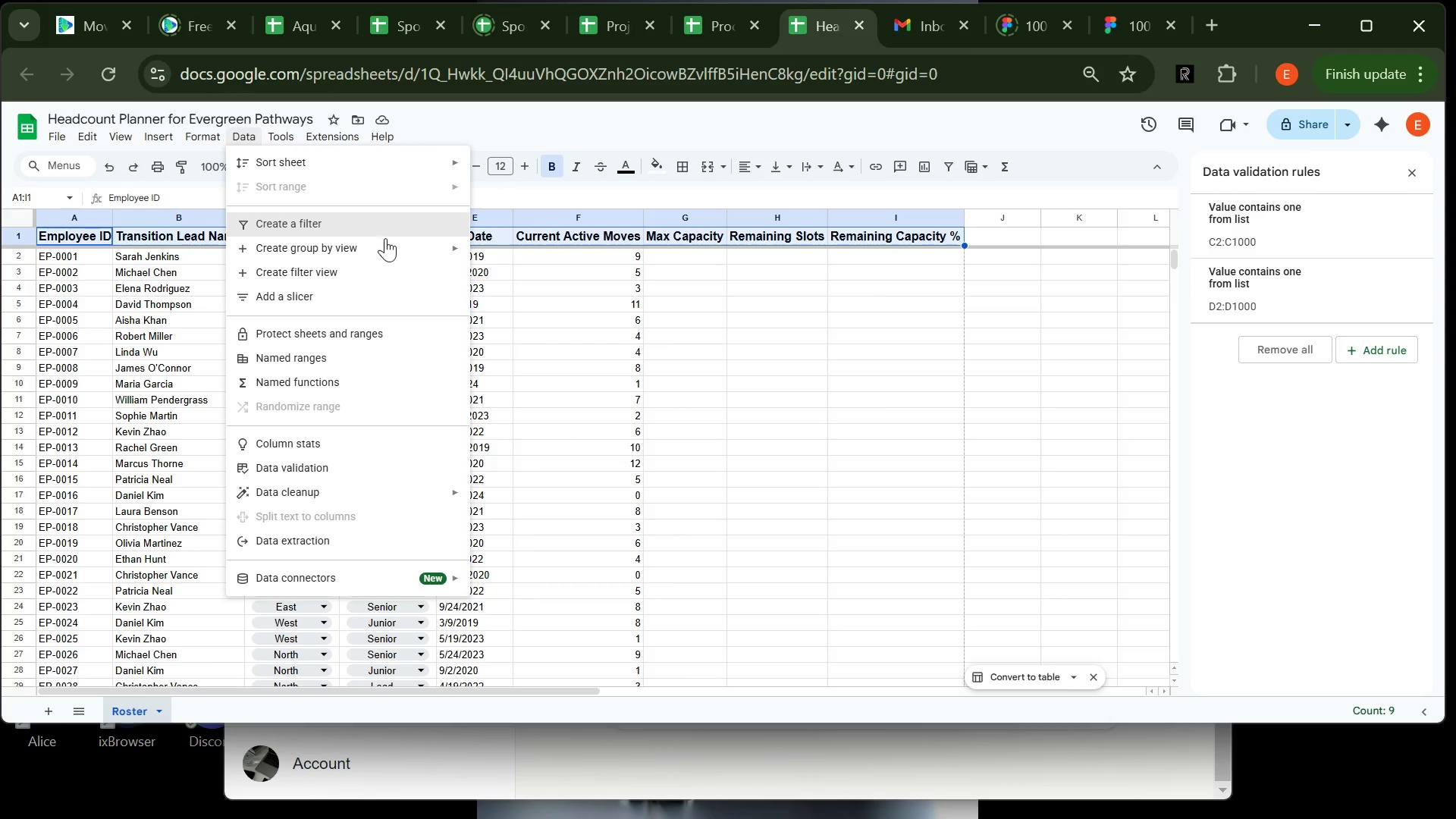 
left_click([753, 378])
 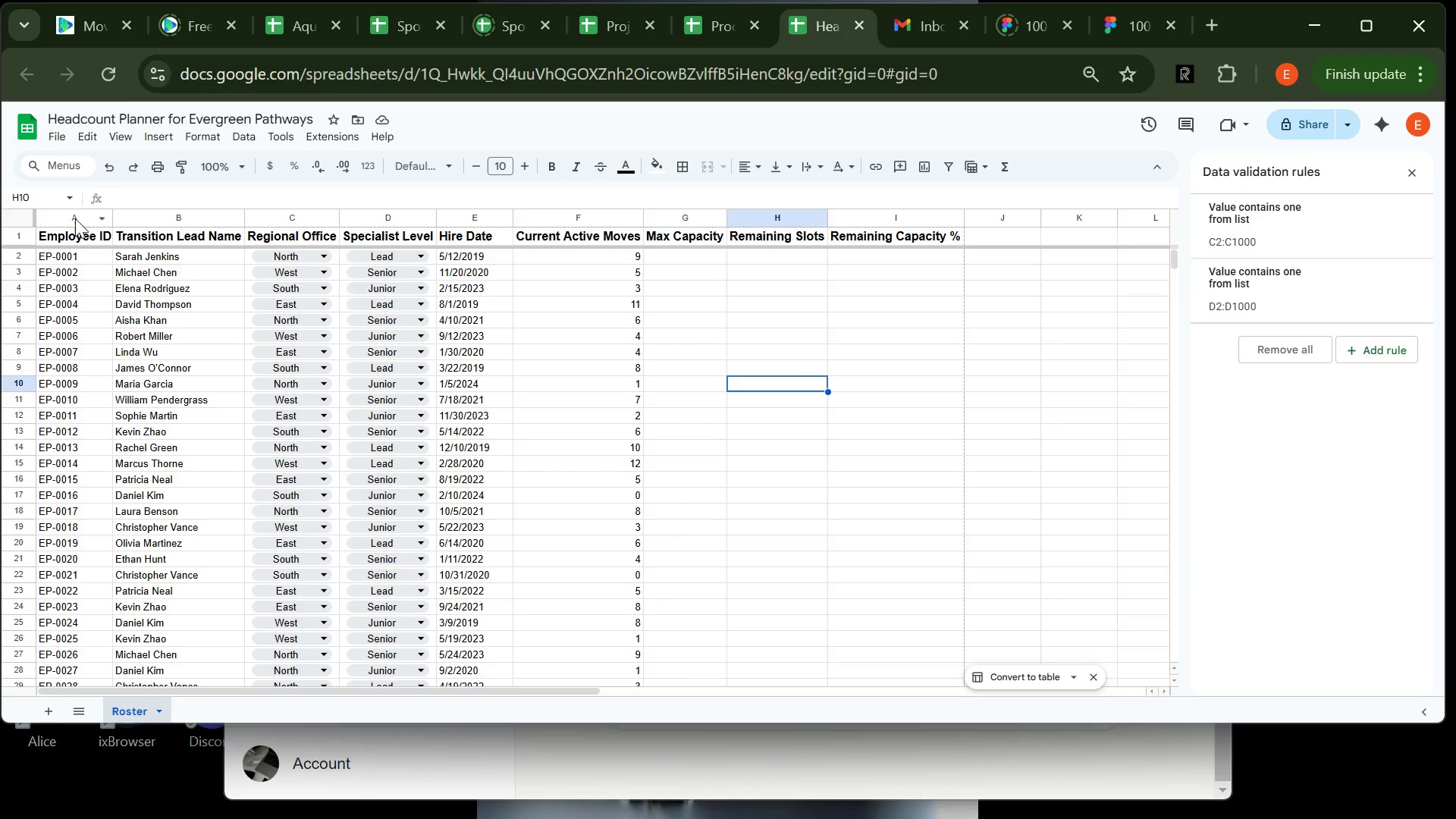 
left_click_drag(start_coordinate=[75, 218], to_coordinate=[842, 253])
 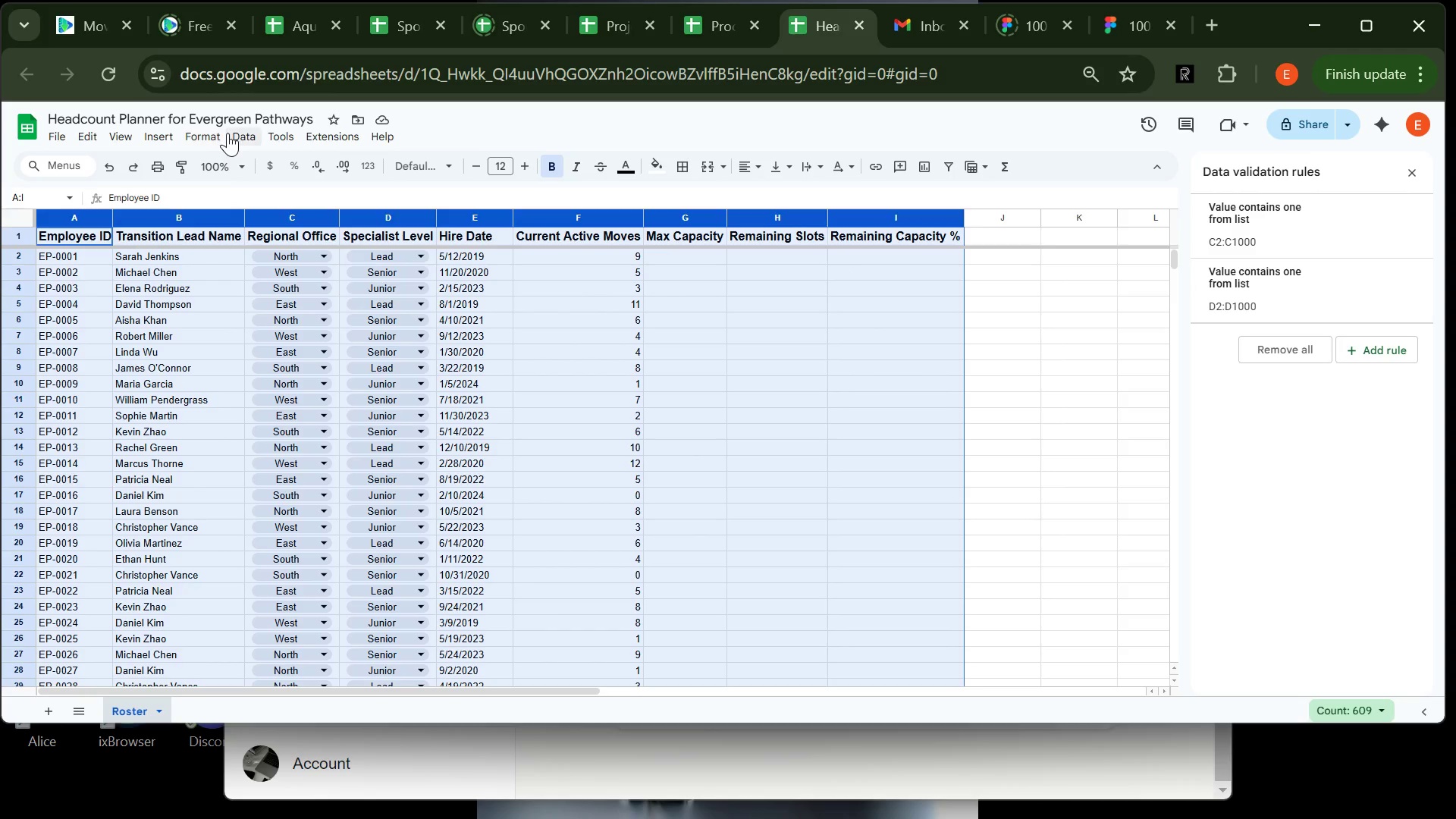 
left_click([236, 133])
 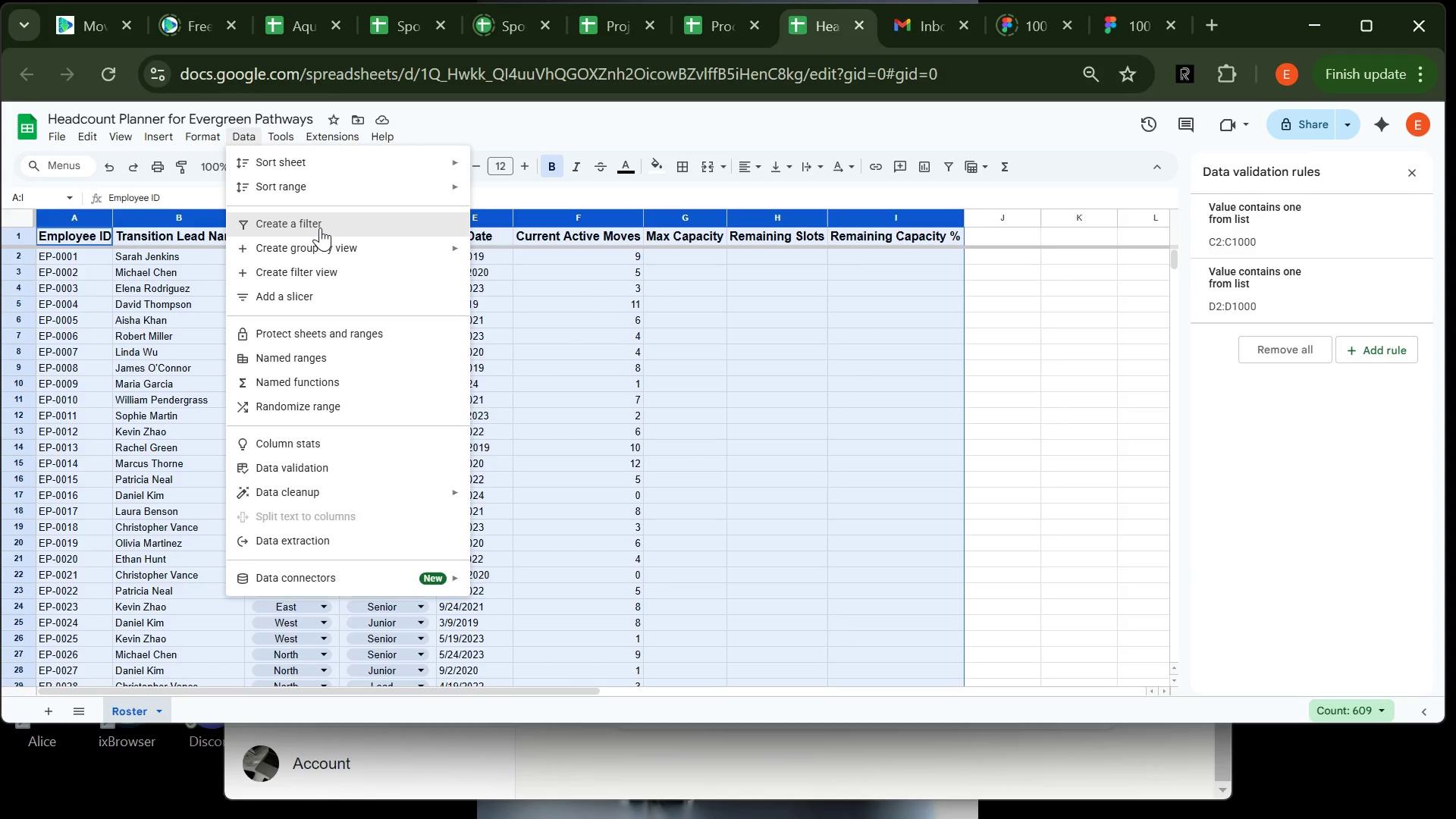 
left_click([320, 228])
 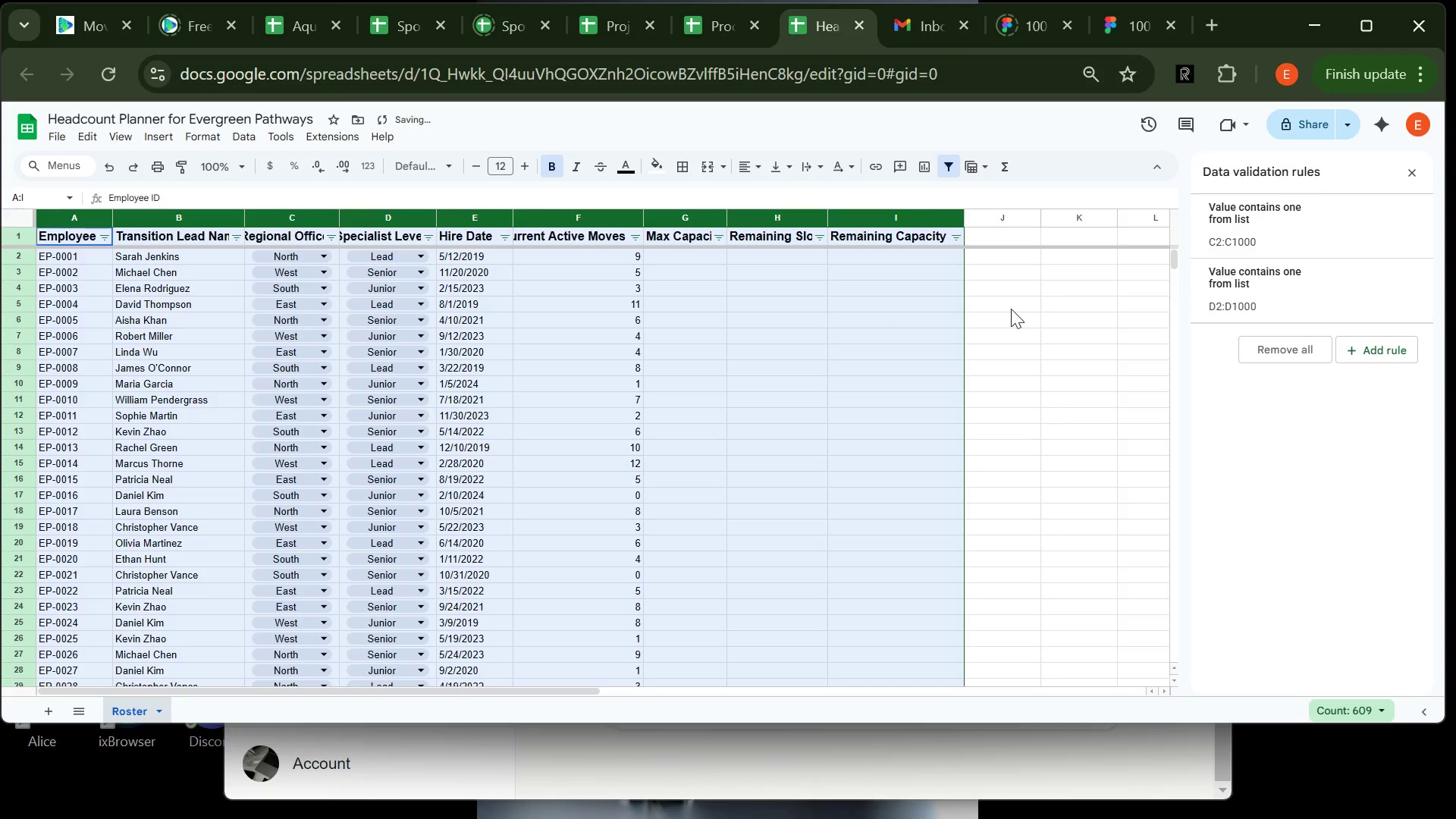 
left_click([1086, 322])
 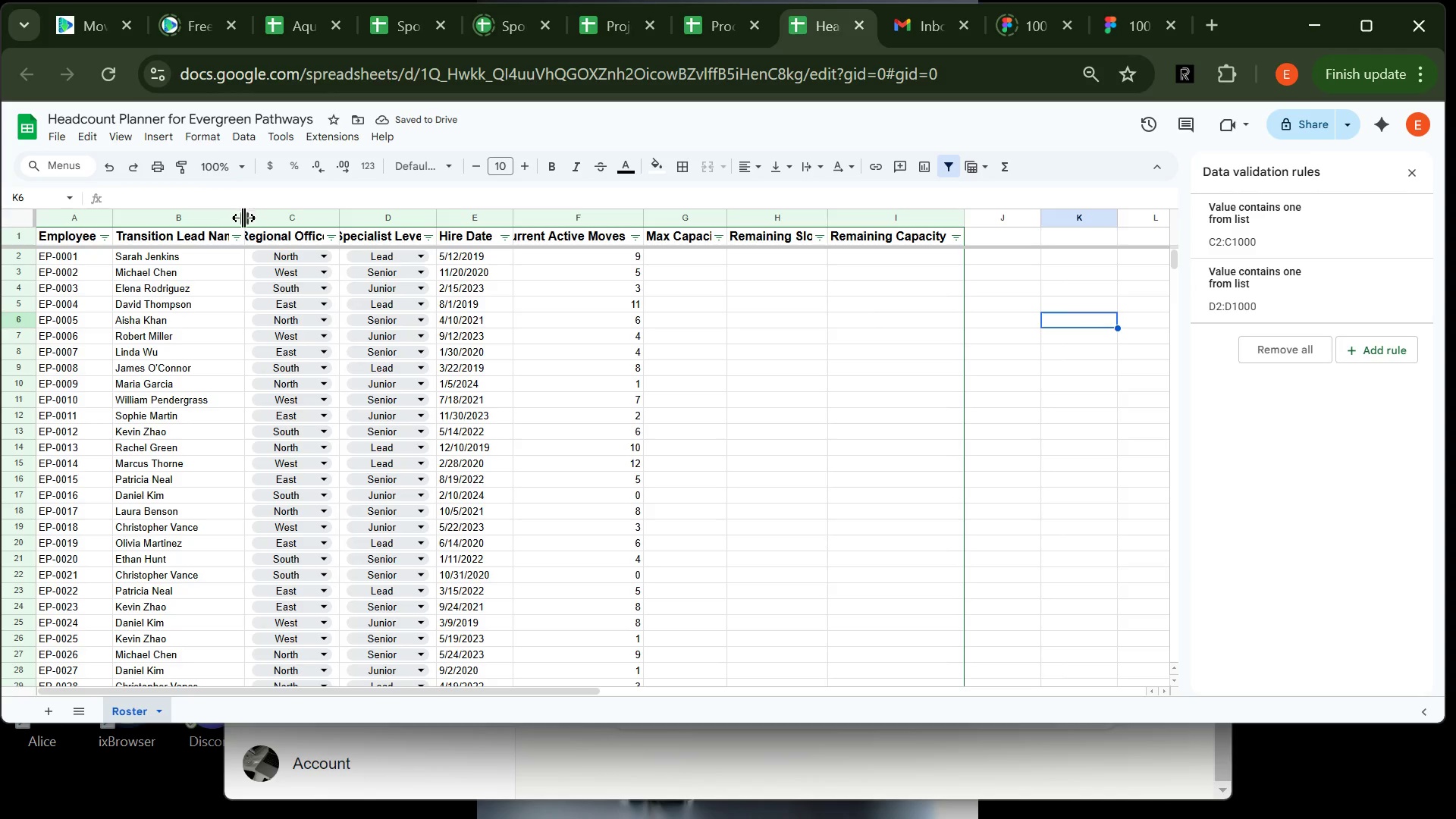 
double_click([246, 218])
 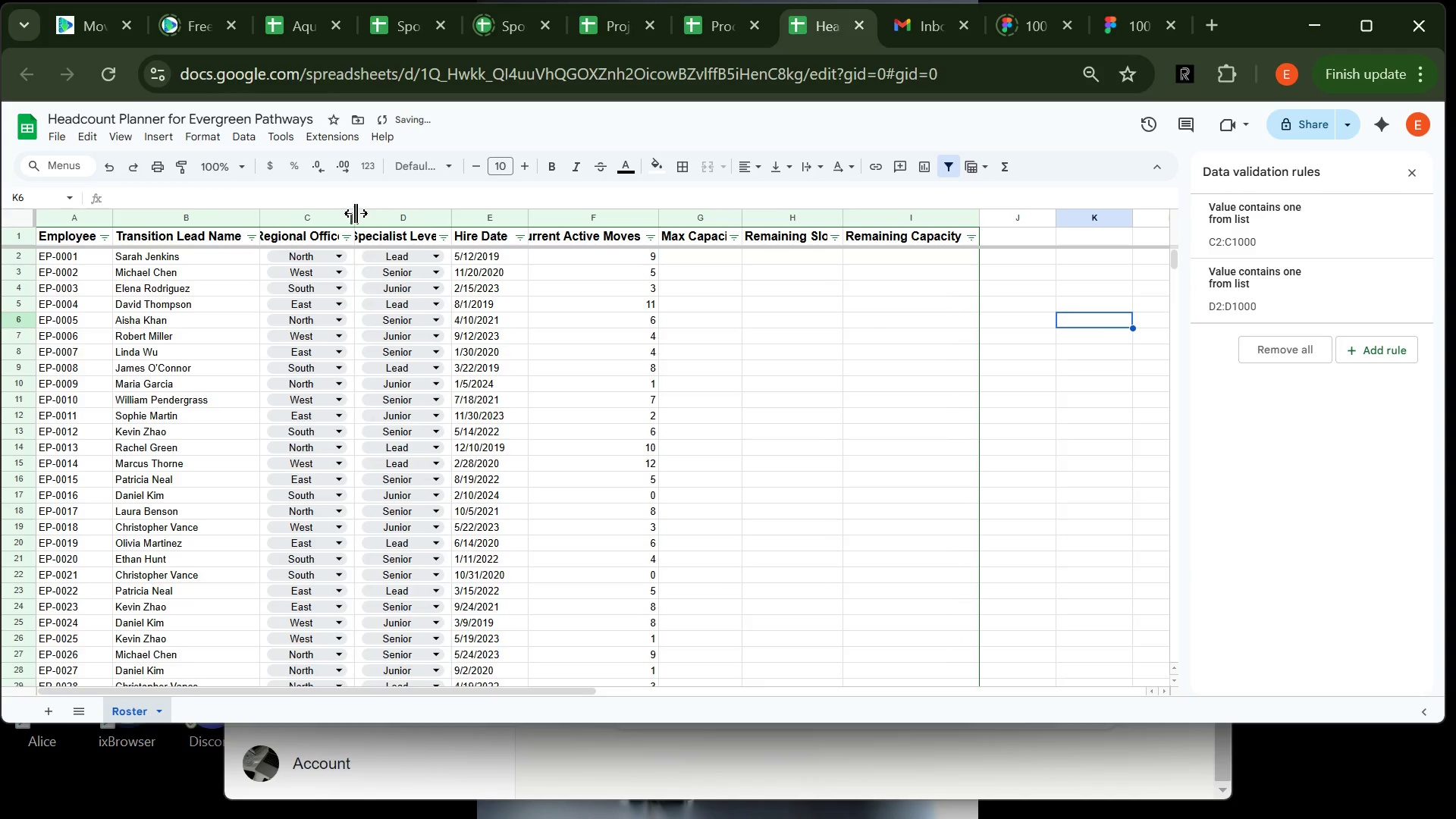 
double_click([356, 213])
 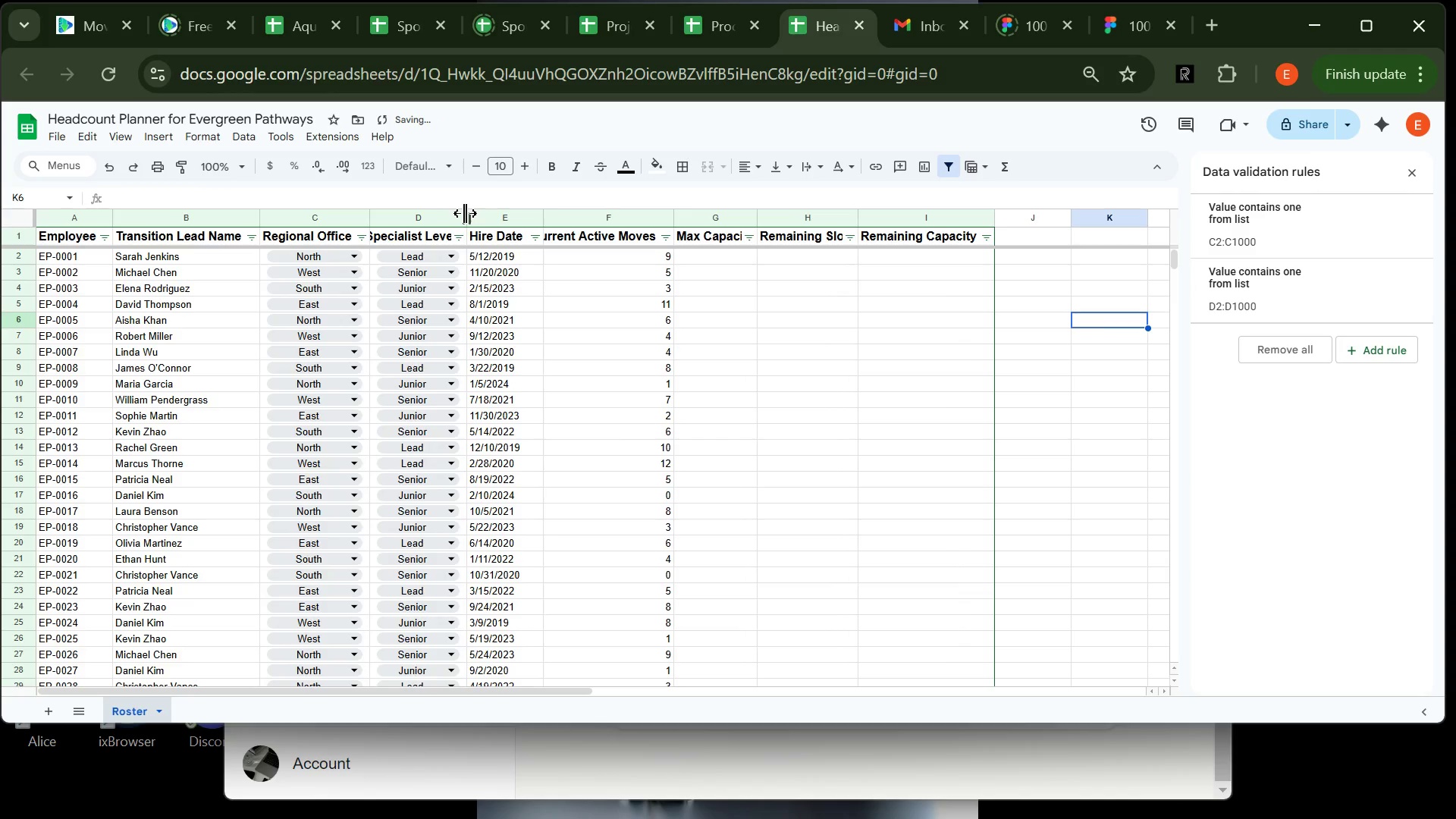 
double_click([466, 213])
 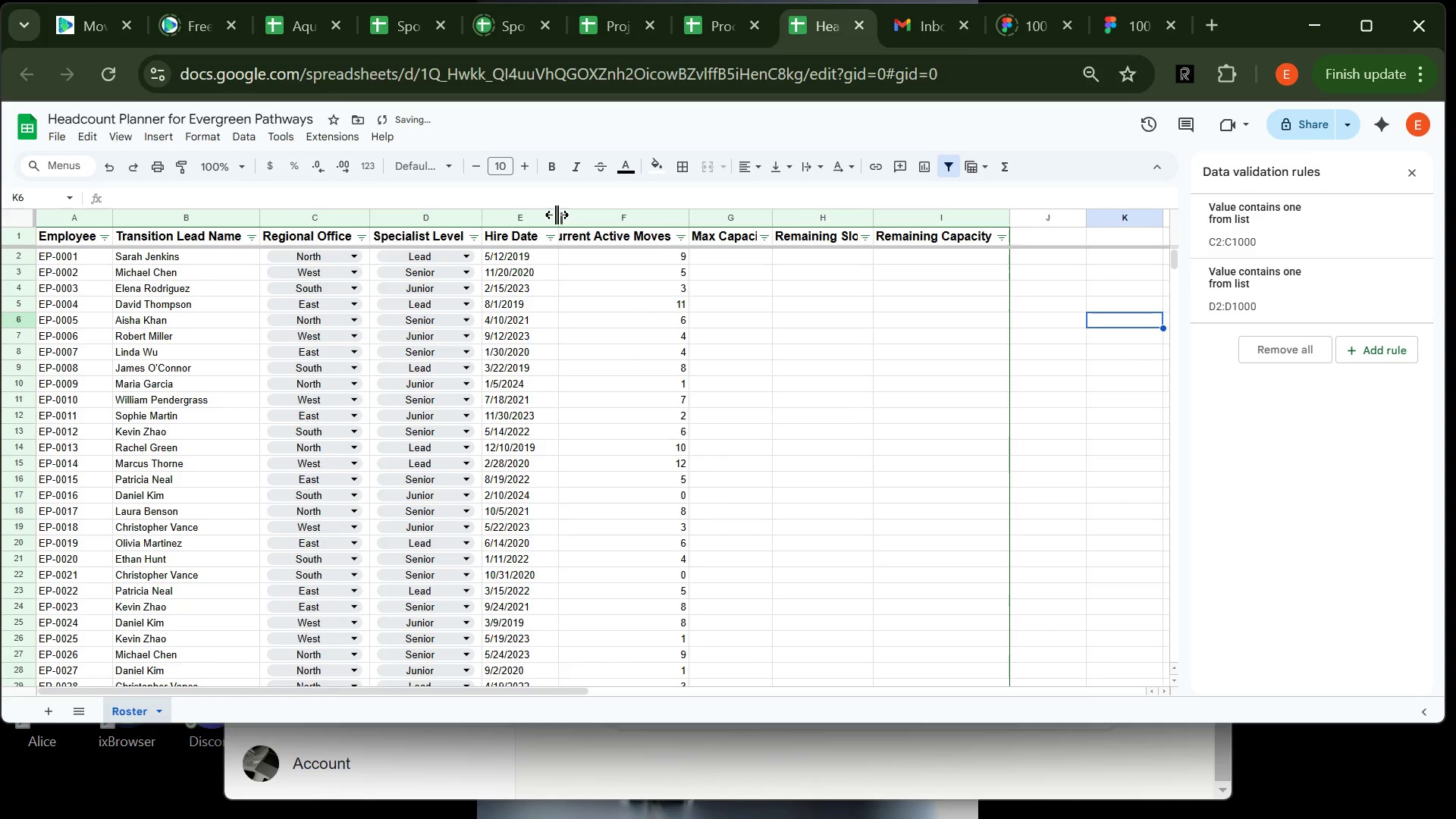 
double_click([557, 215])
 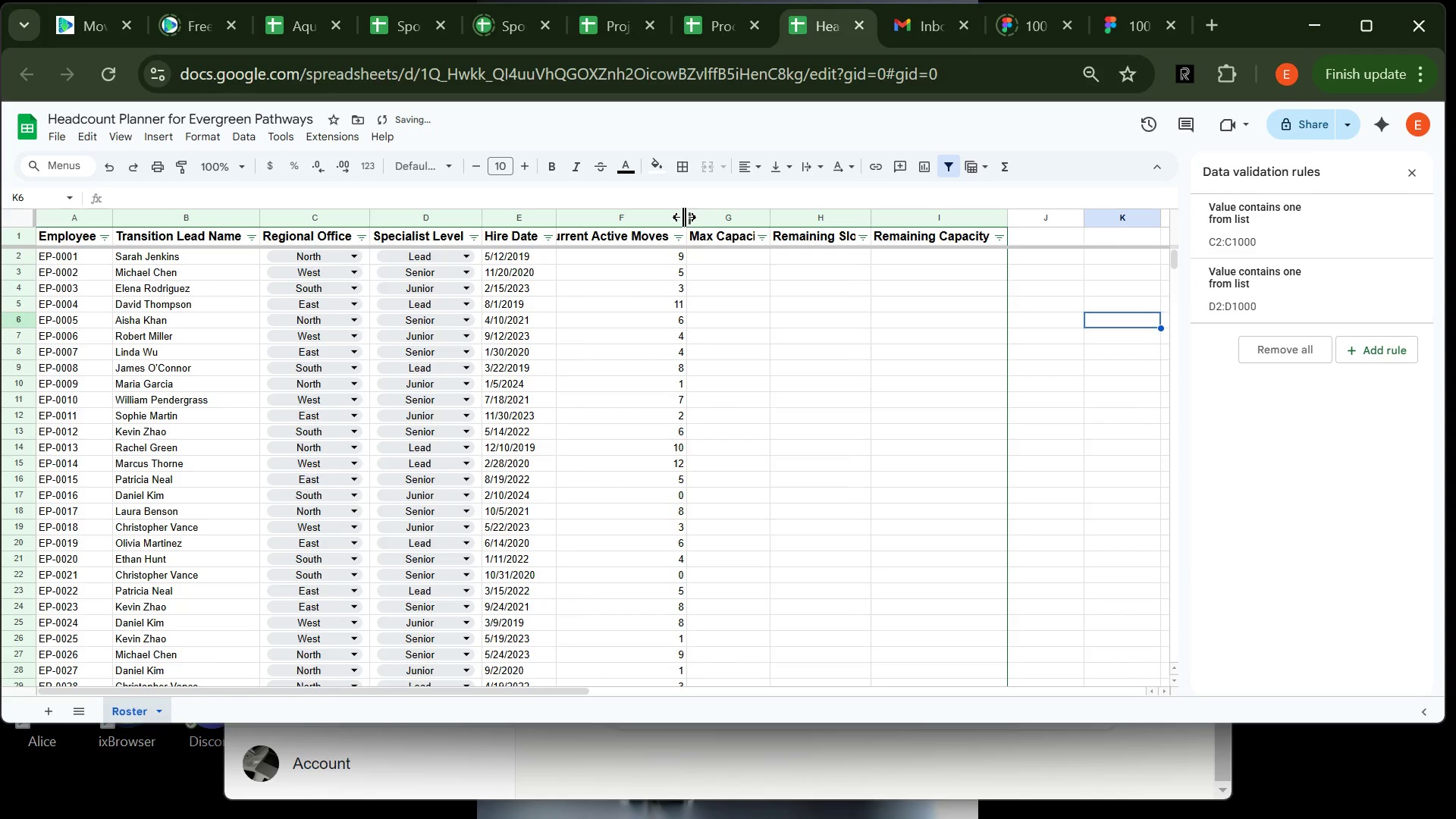 
left_click([684, 217])
 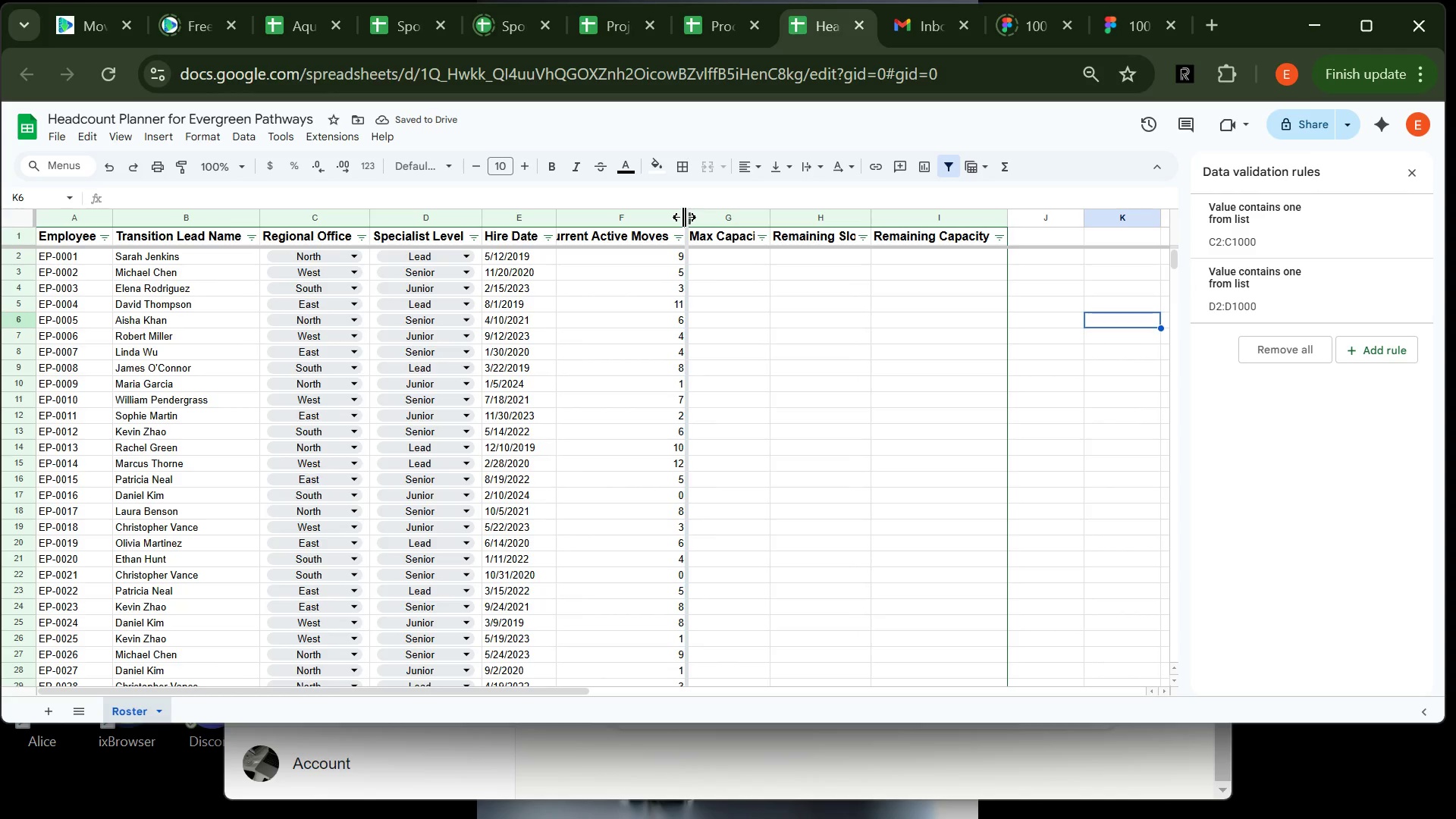 
double_click([684, 217])
 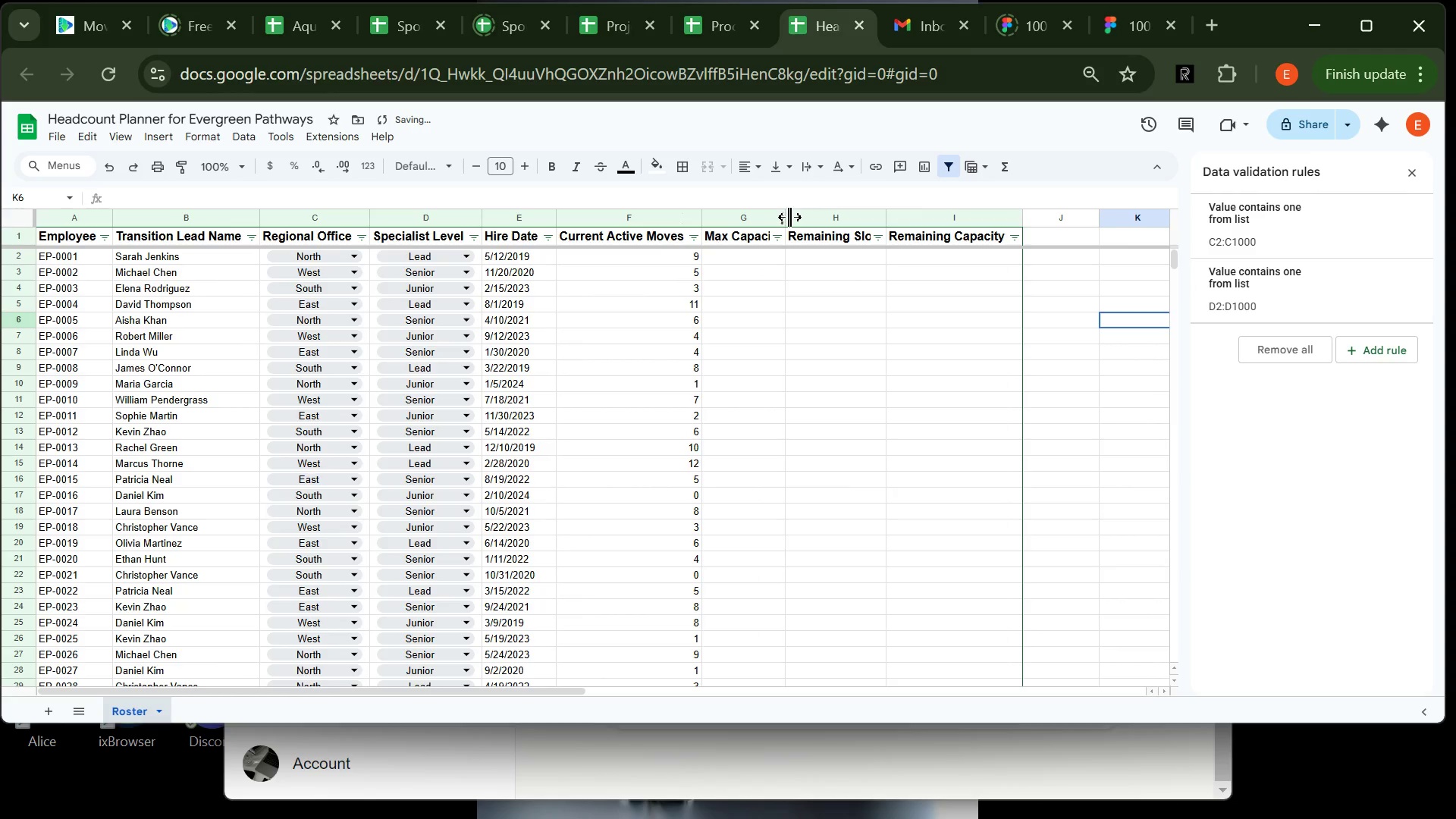 
double_click([789, 217])
 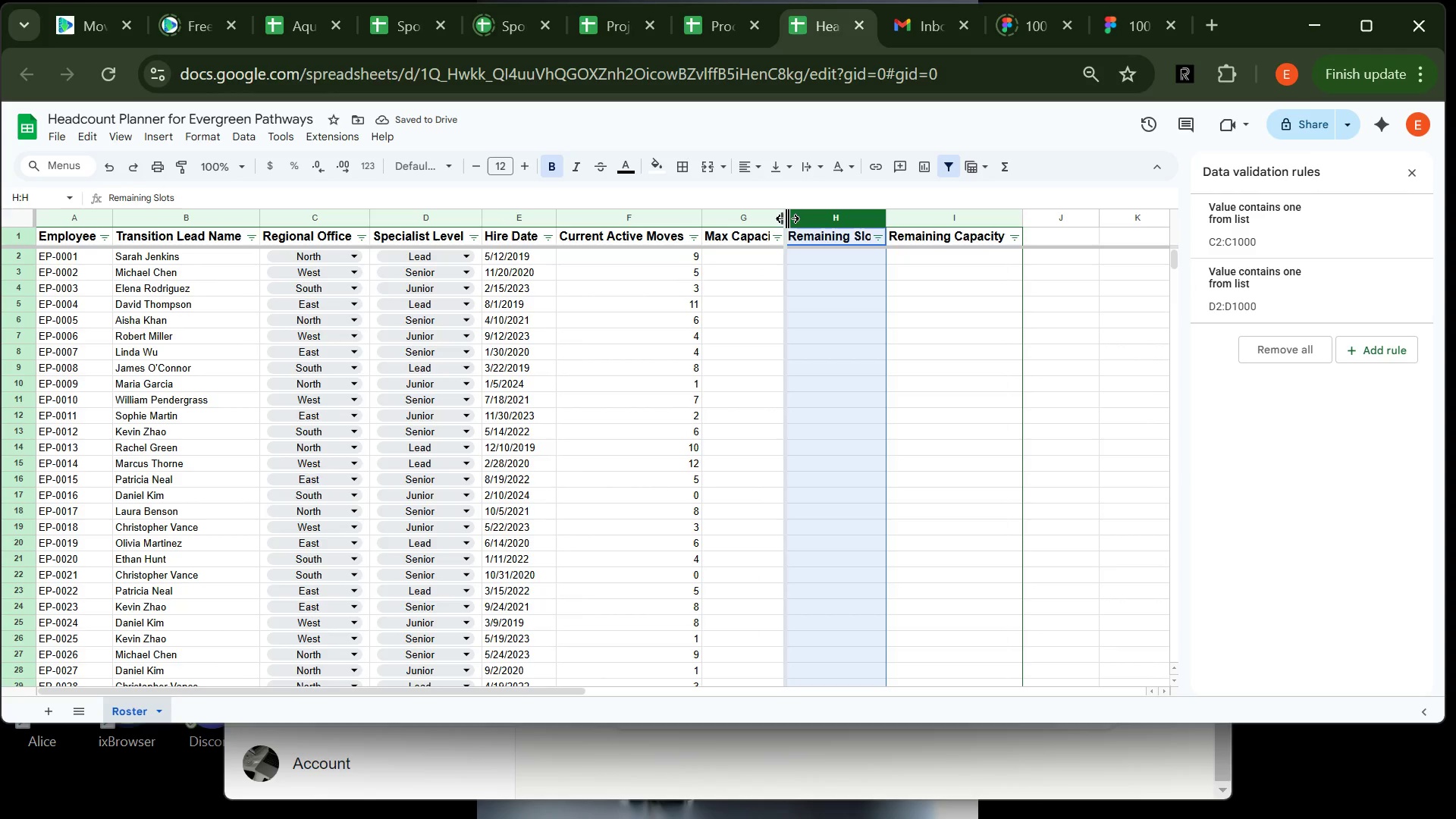 
double_click([787, 218])
 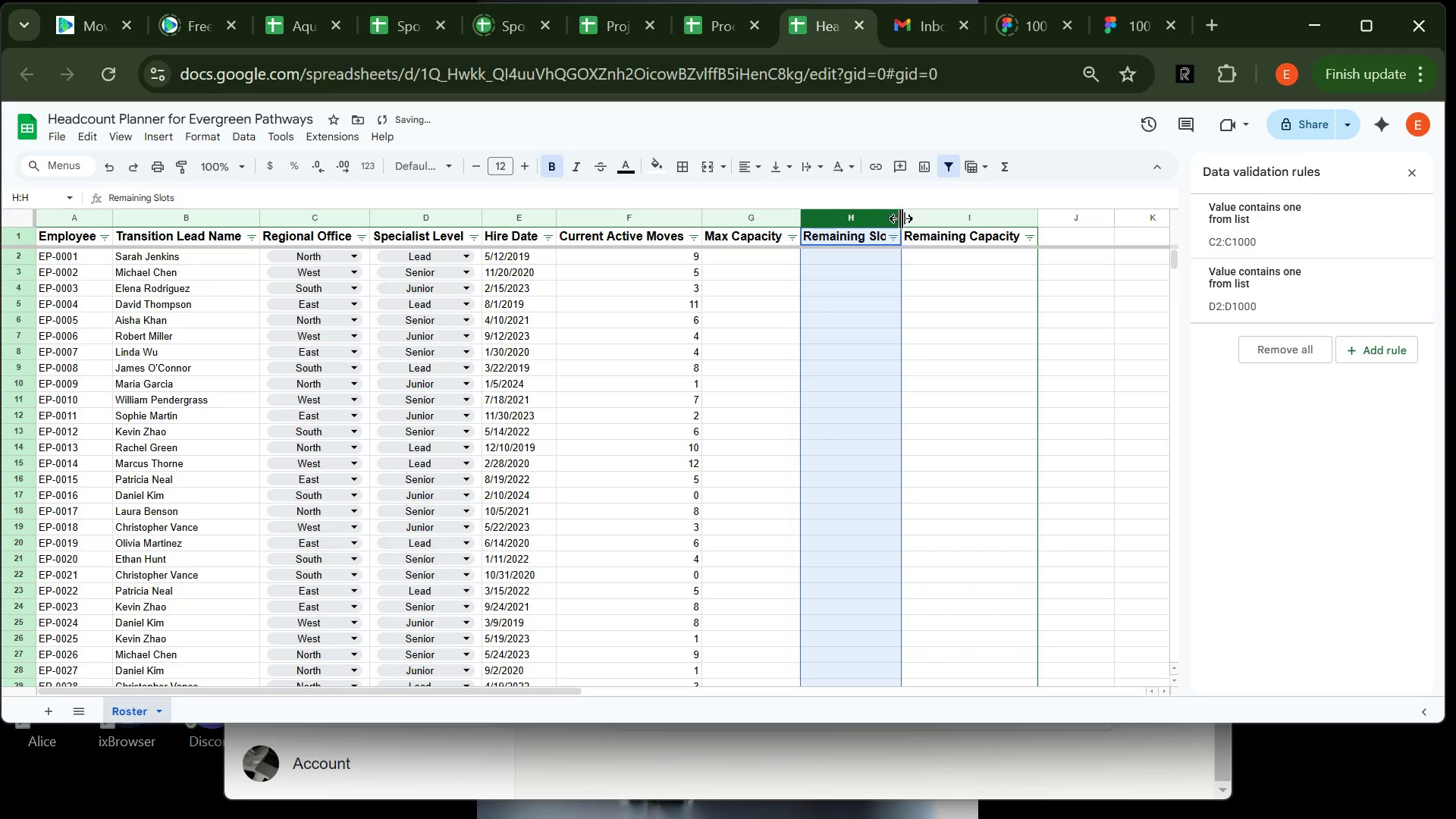 
double_click([901, 217])
 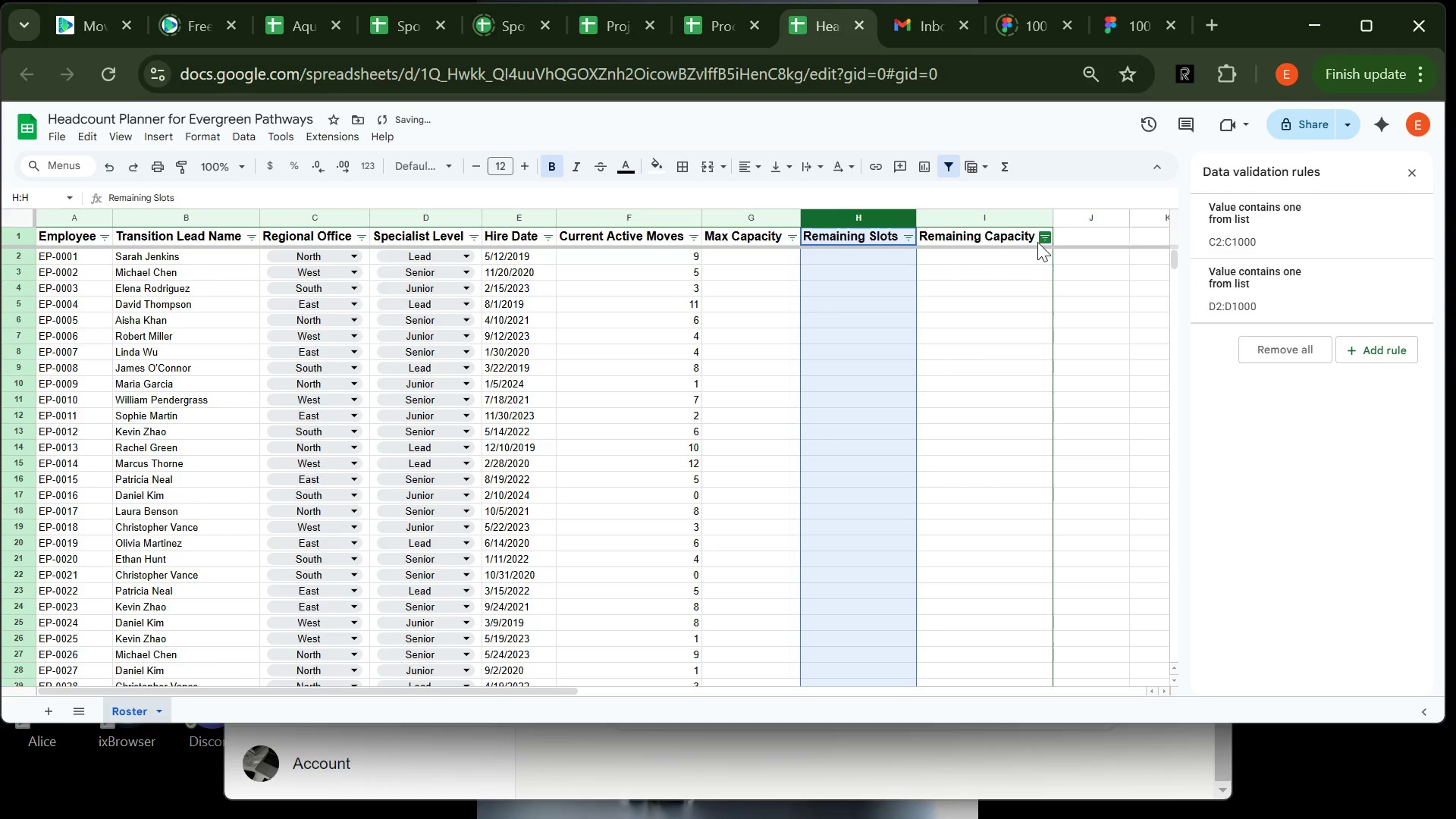 
left_click([1003, 274])
 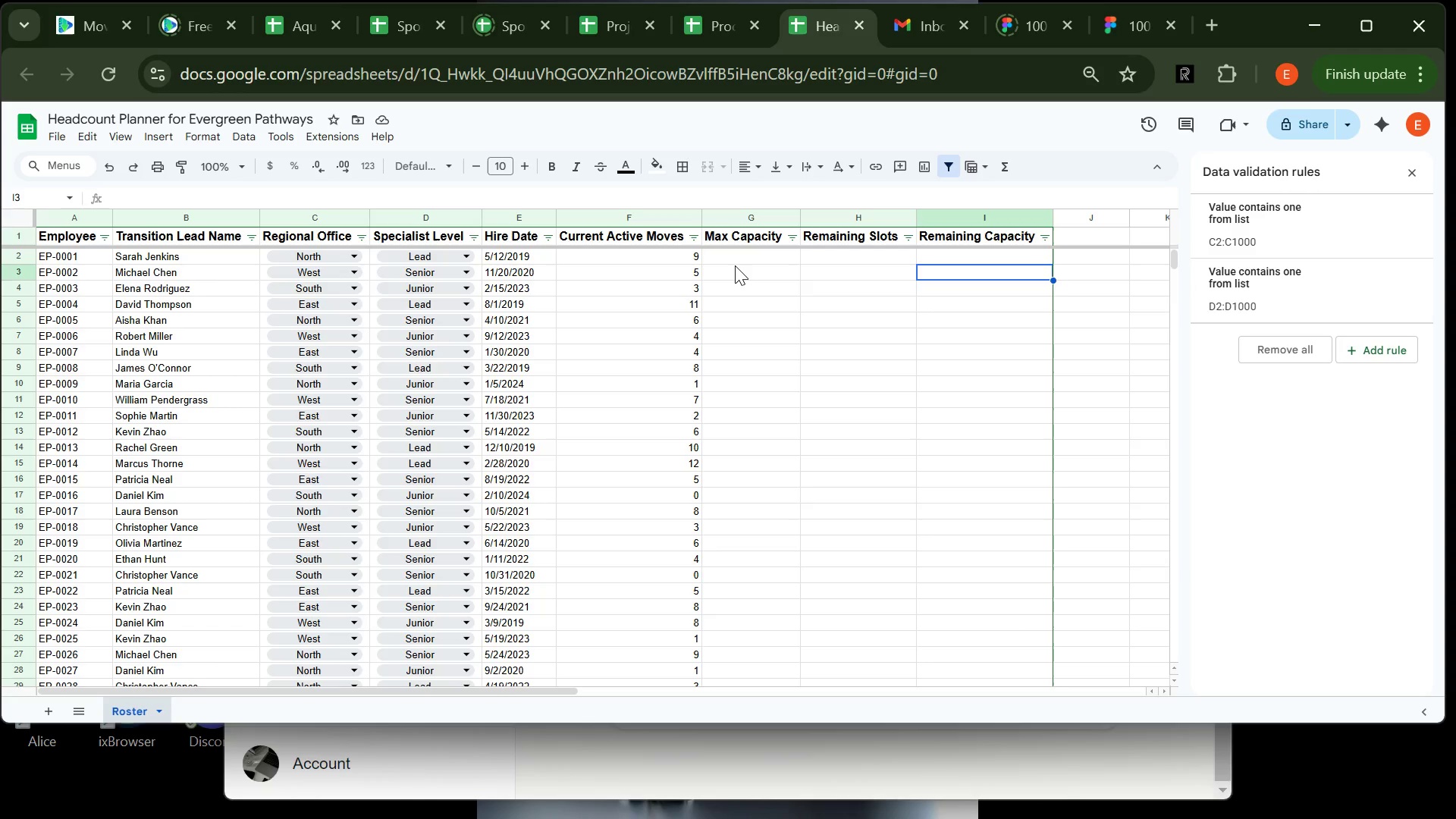 
wait(41.61)
 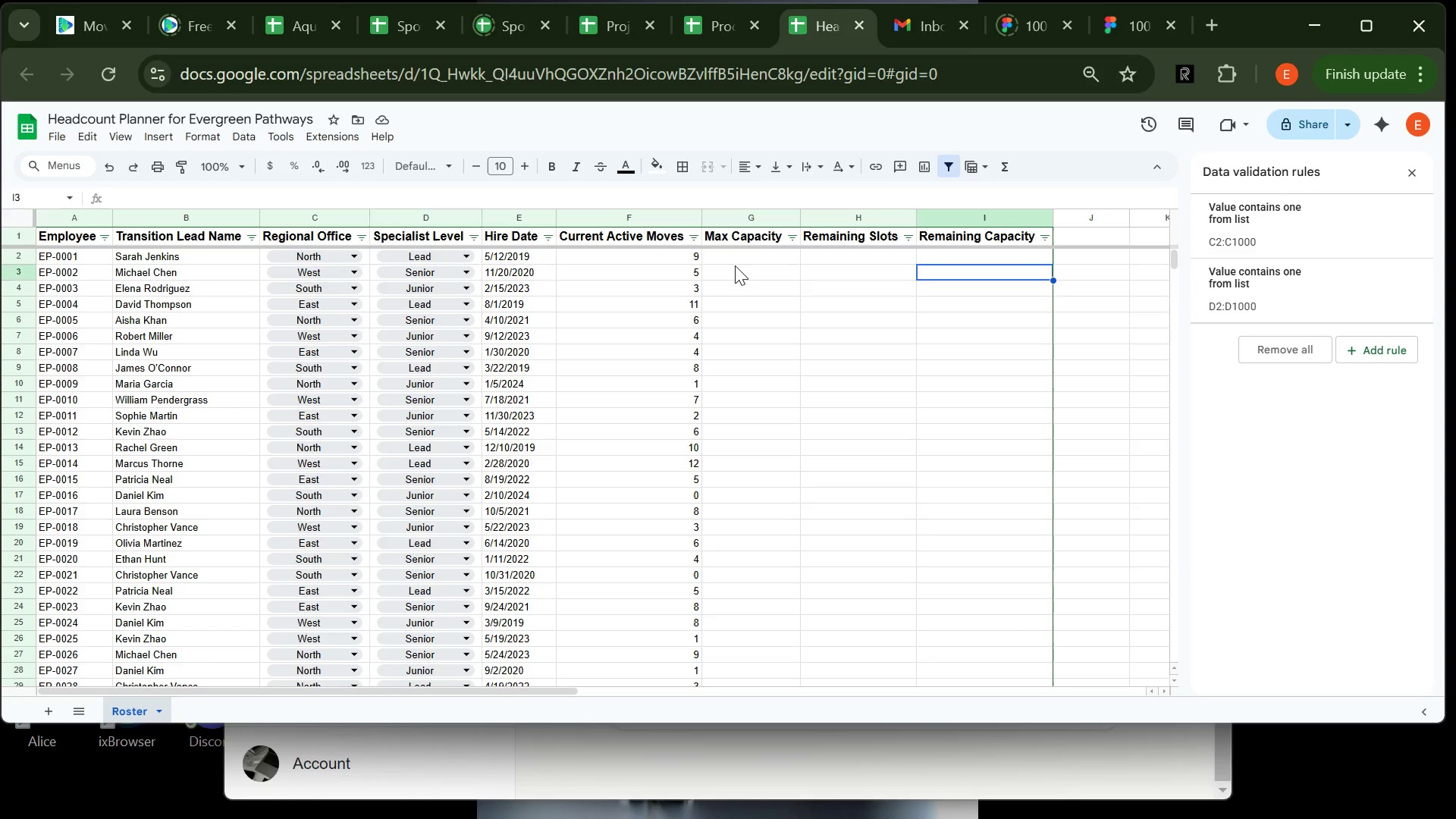 
left_click([50, 716])
 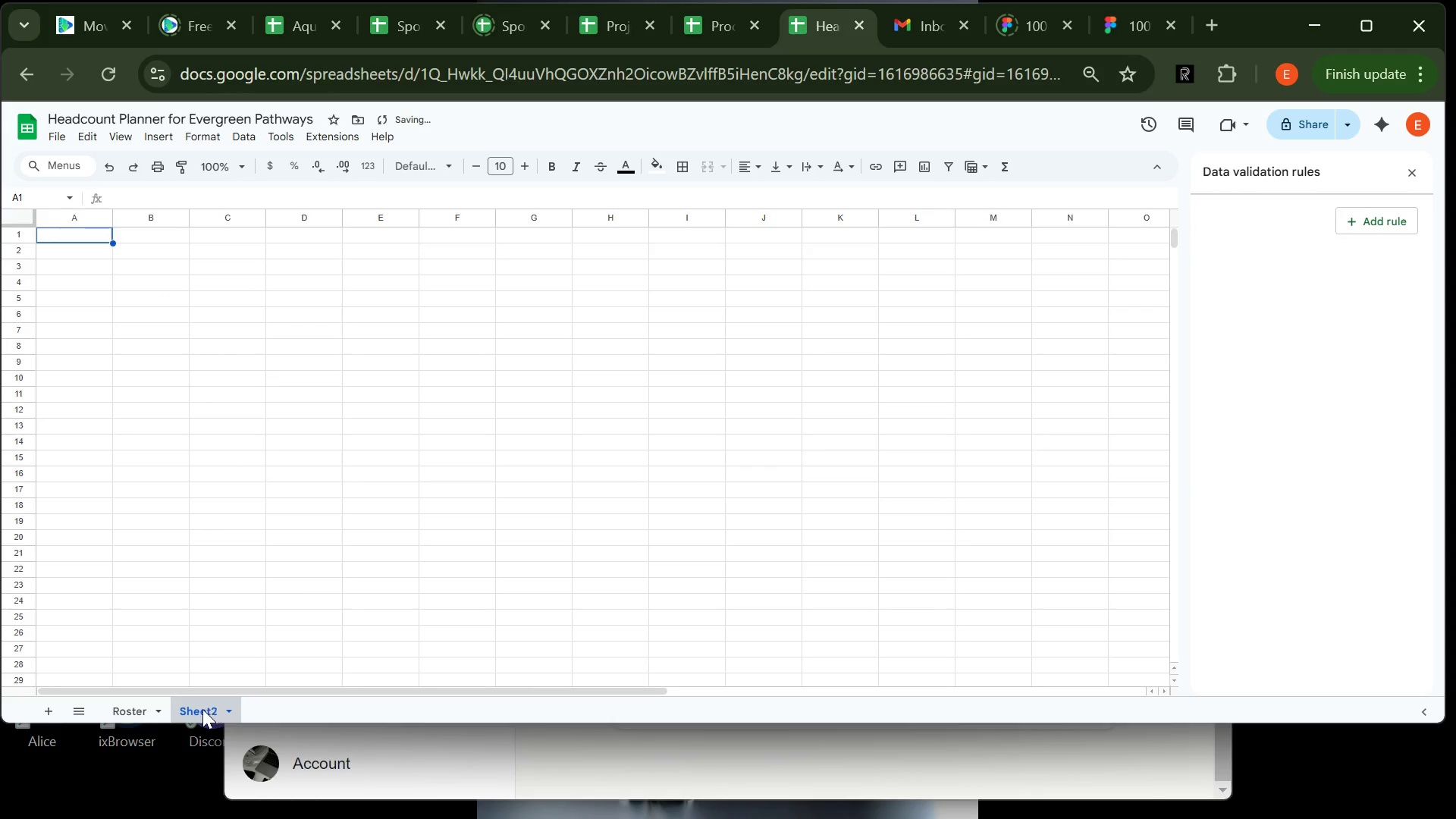 
double_click([200, 709])
 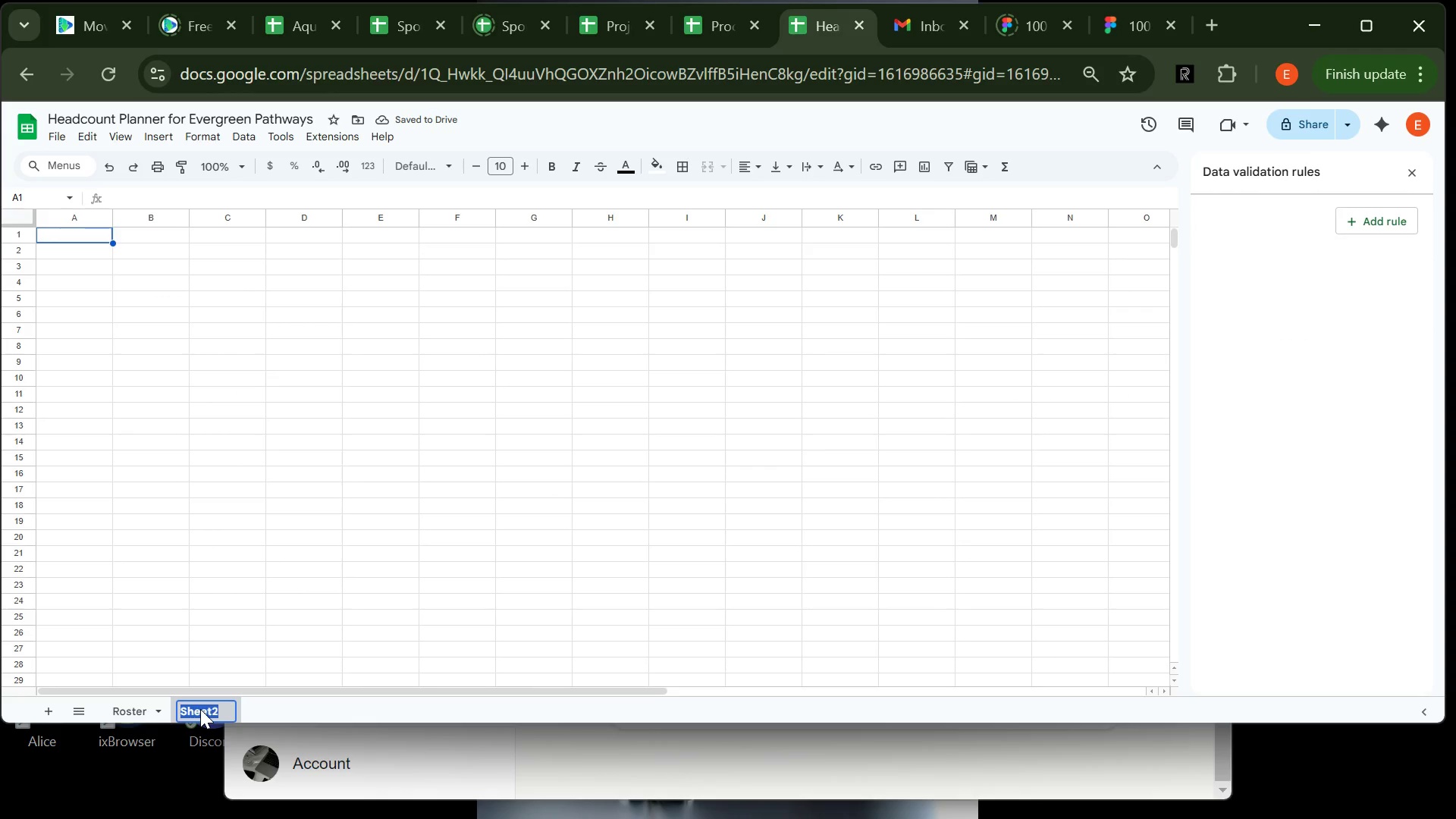 
type(Reference Tables)
 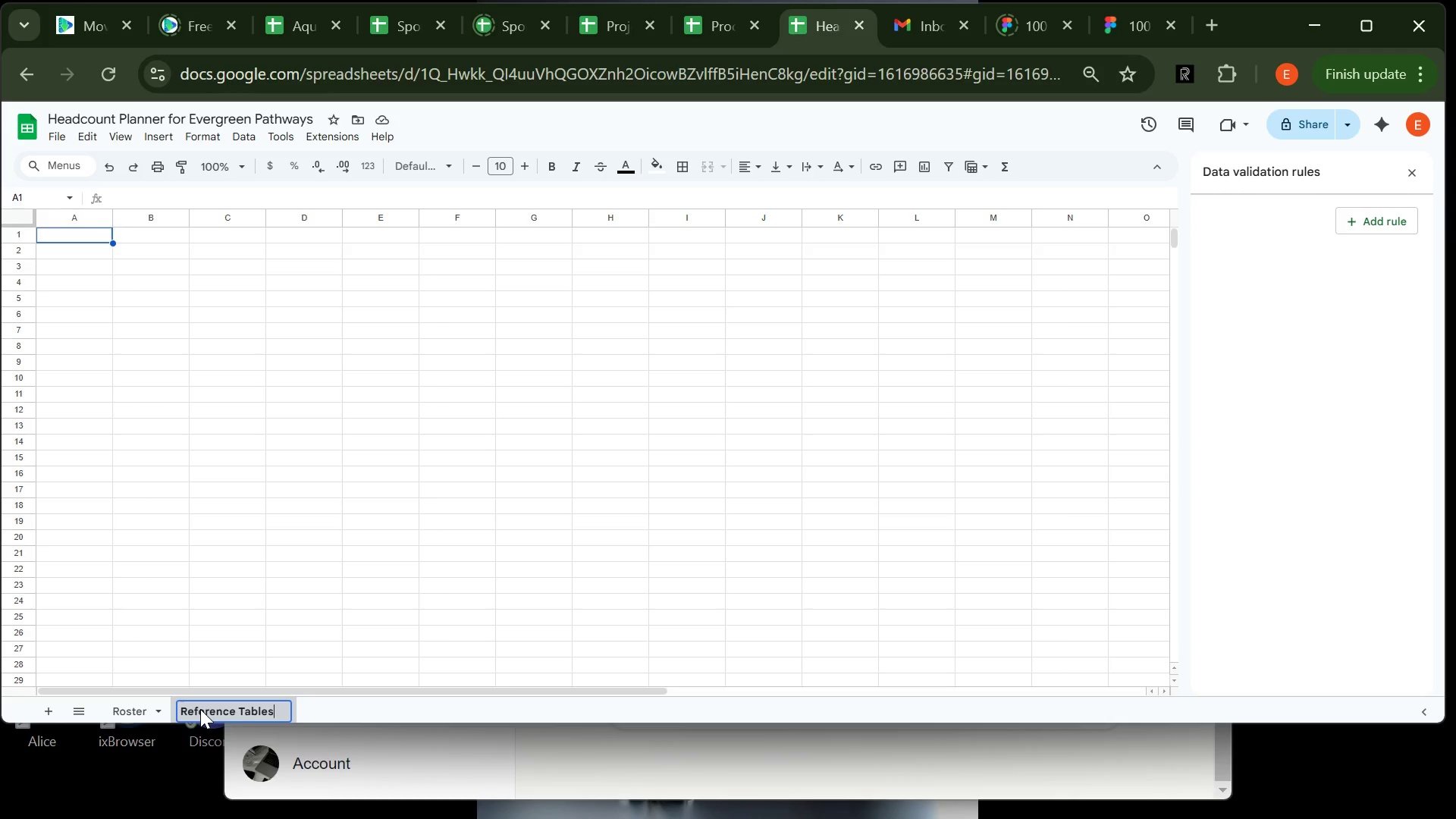 
key(Enter)
 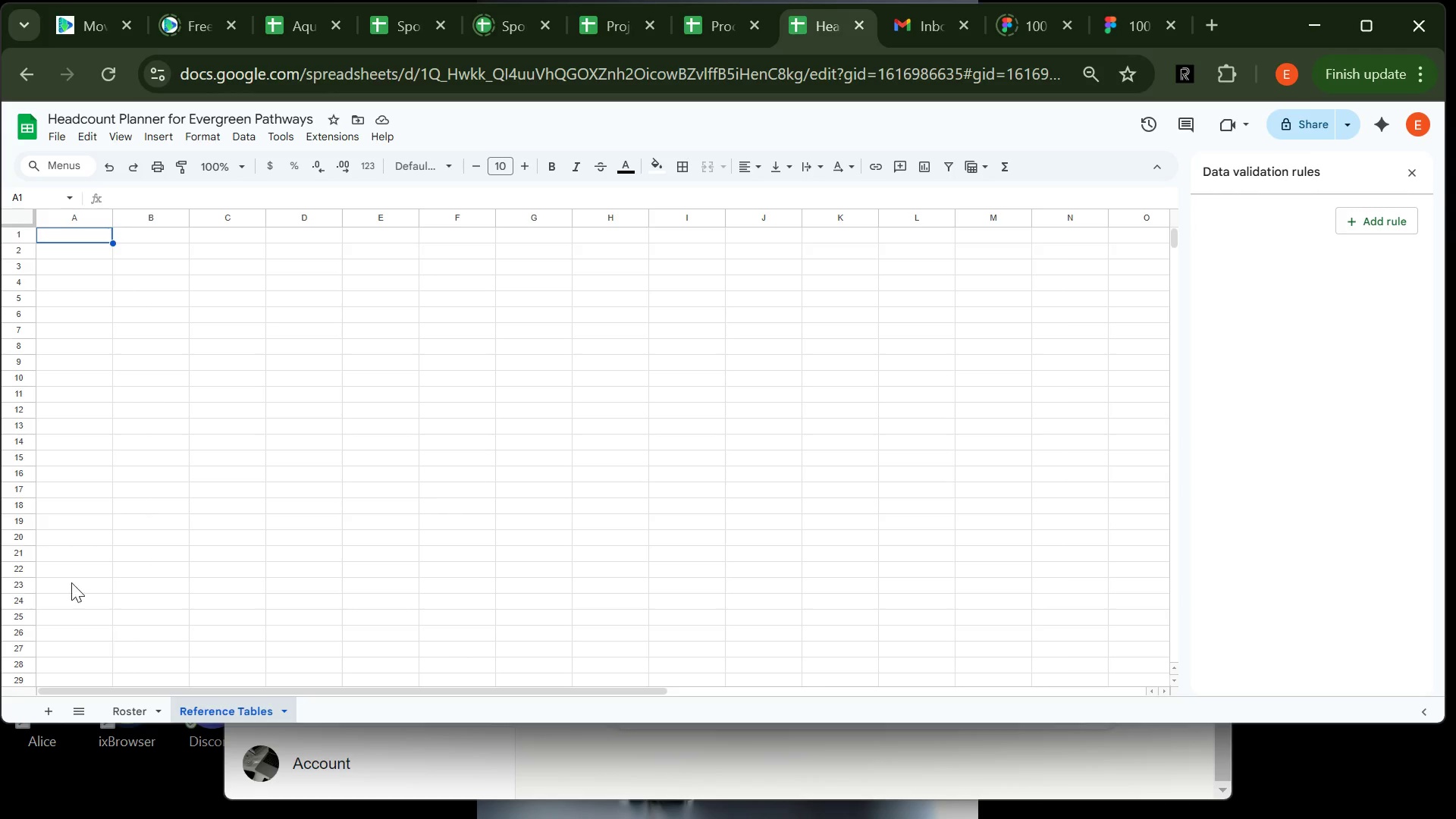 
wait(13.31)
 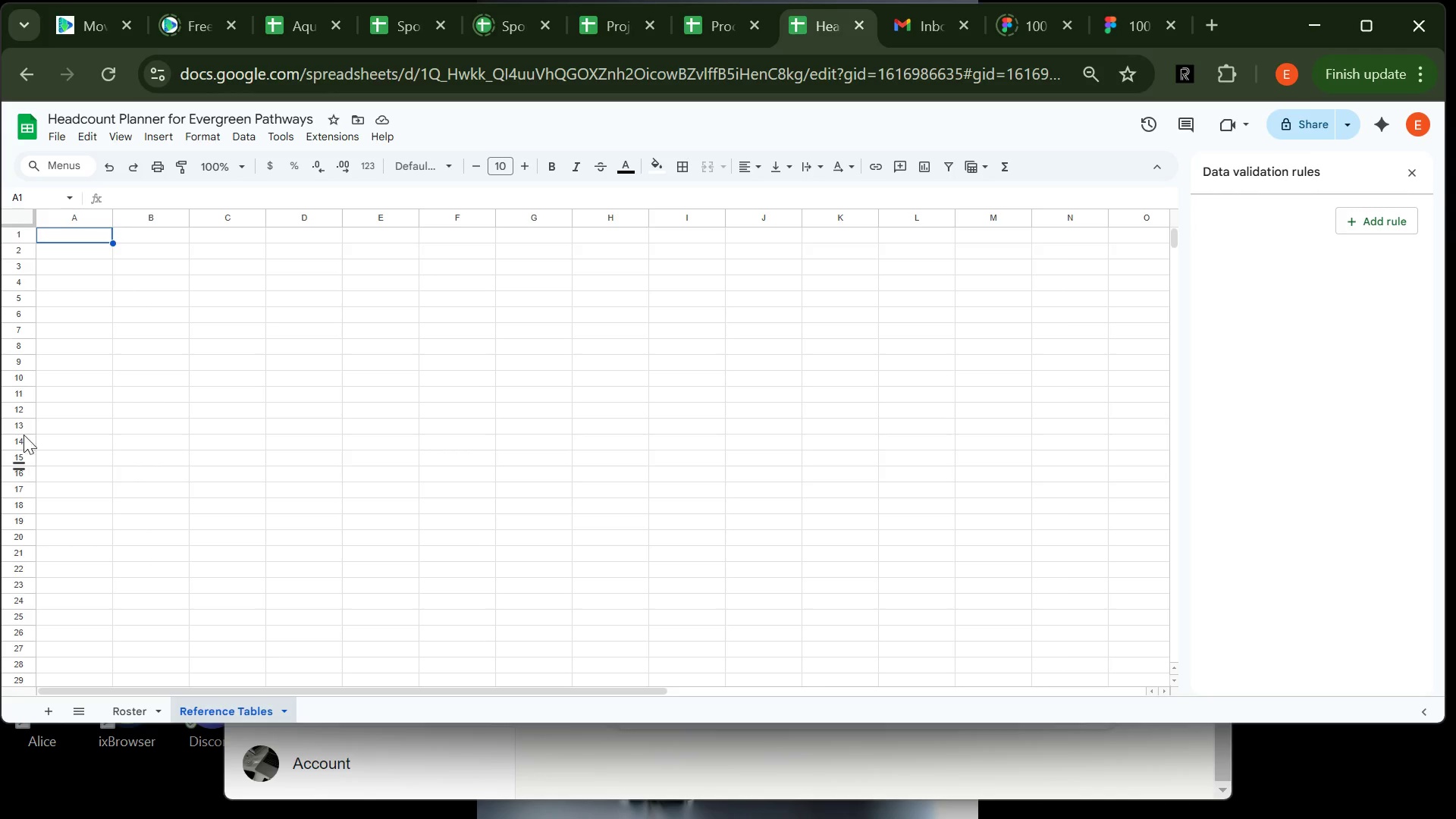 
type(Specialist )
 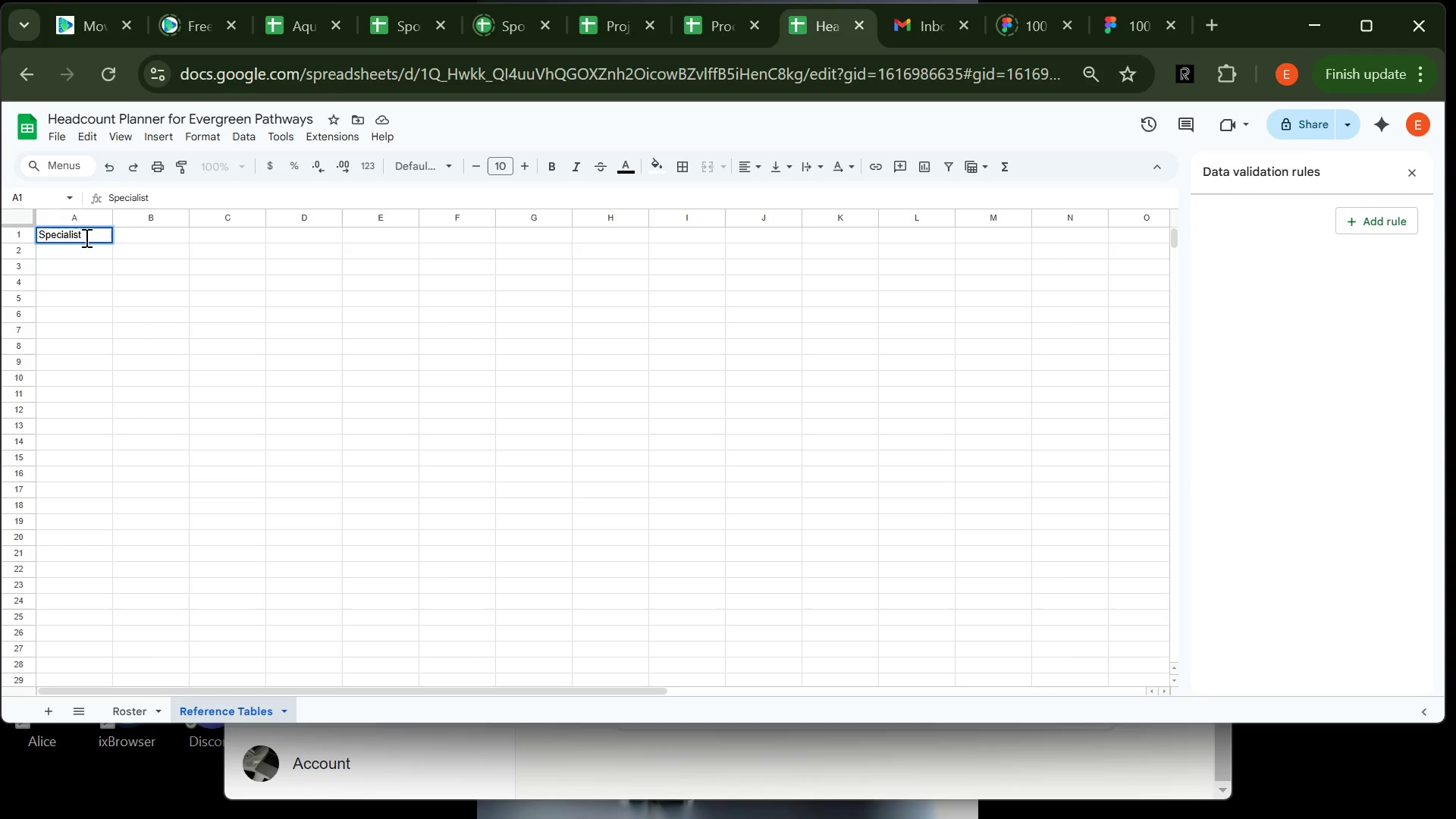 
type(level)
key(Tab)
 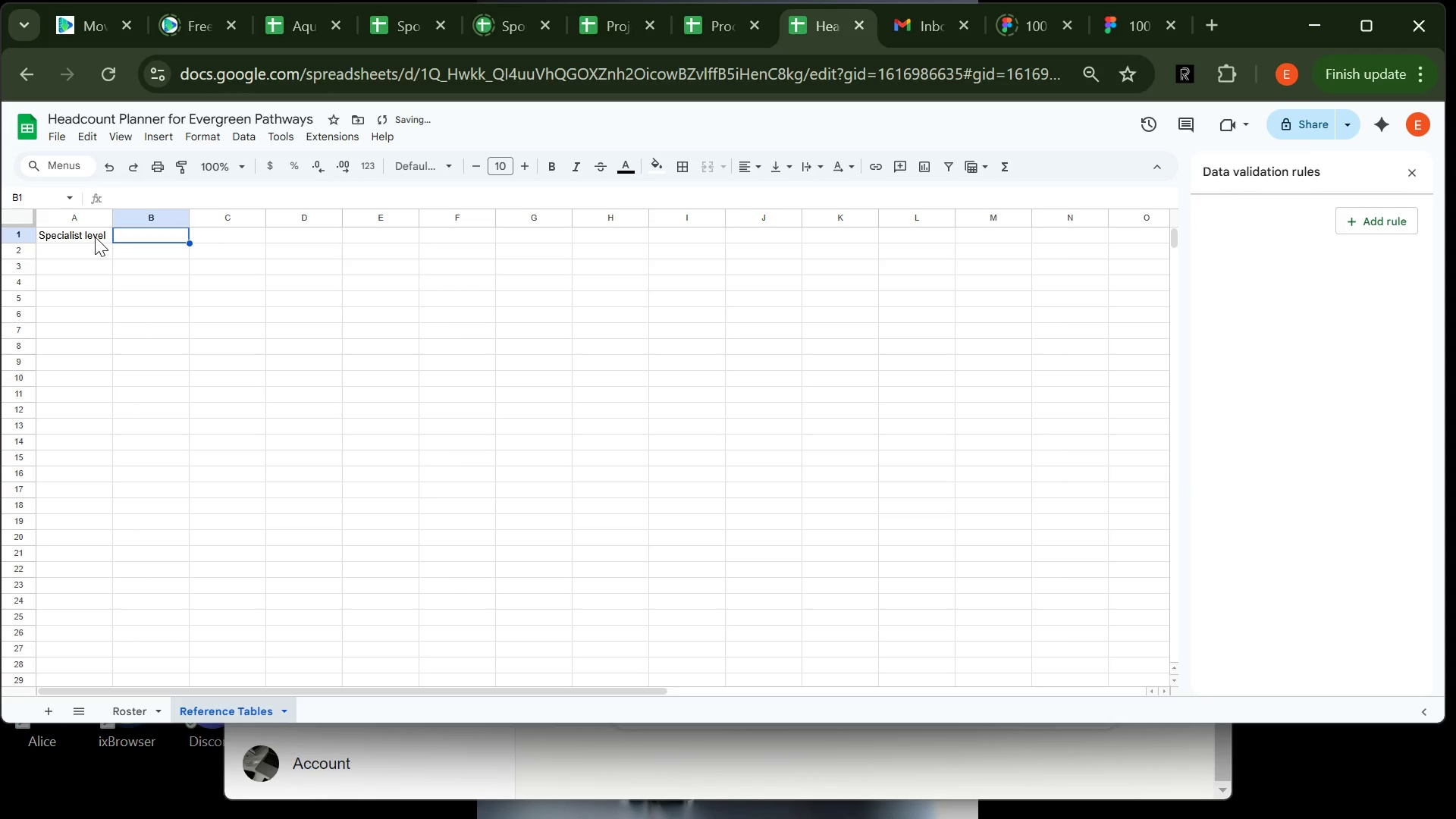 
double_click([95, 237])
 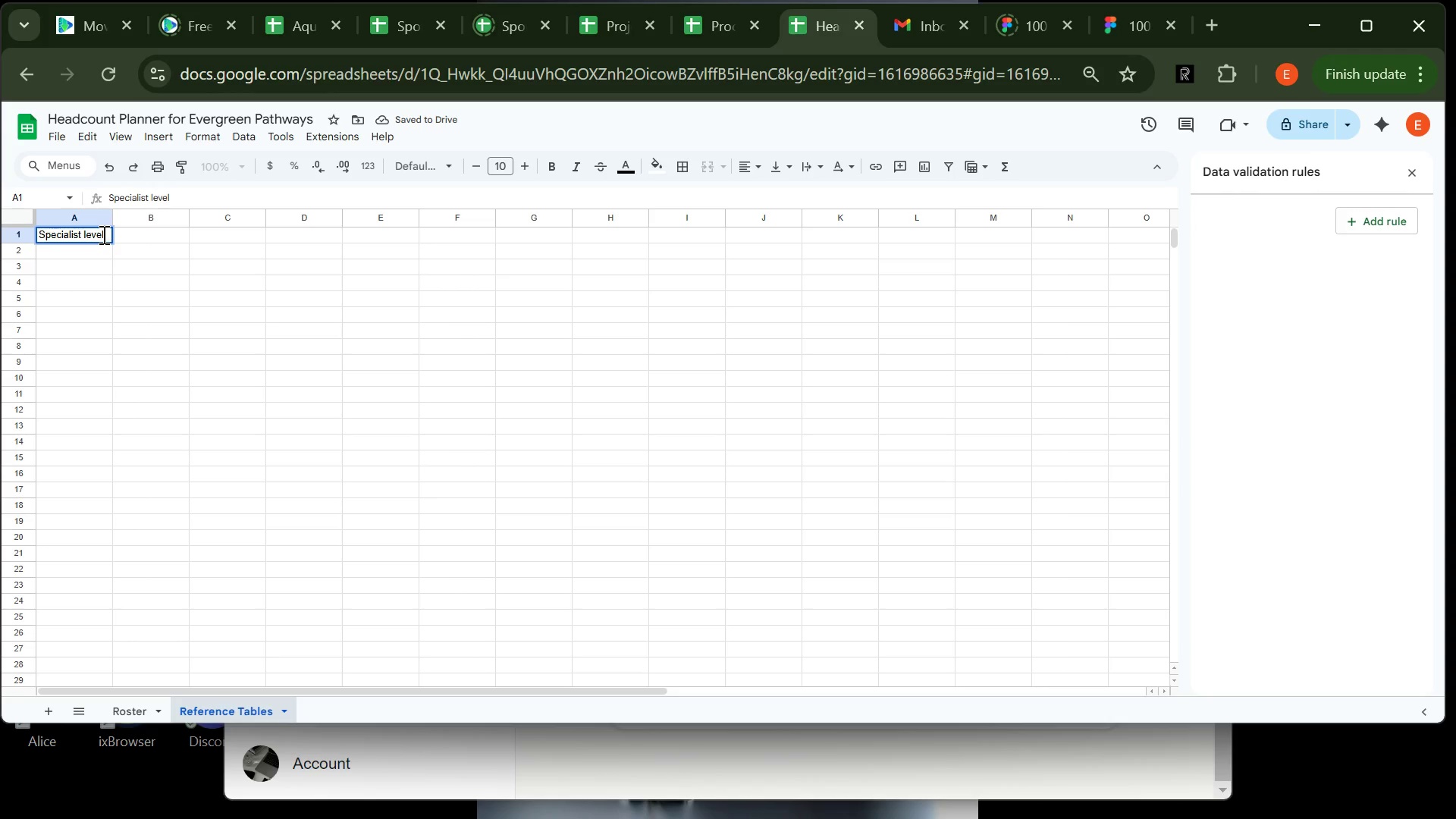 
key(Backspace)
key(Backspace)
key(Backspace)
key(Backspace)
key(Backspace)
type(Level)
key(Tab)
type(Max Caseload)
 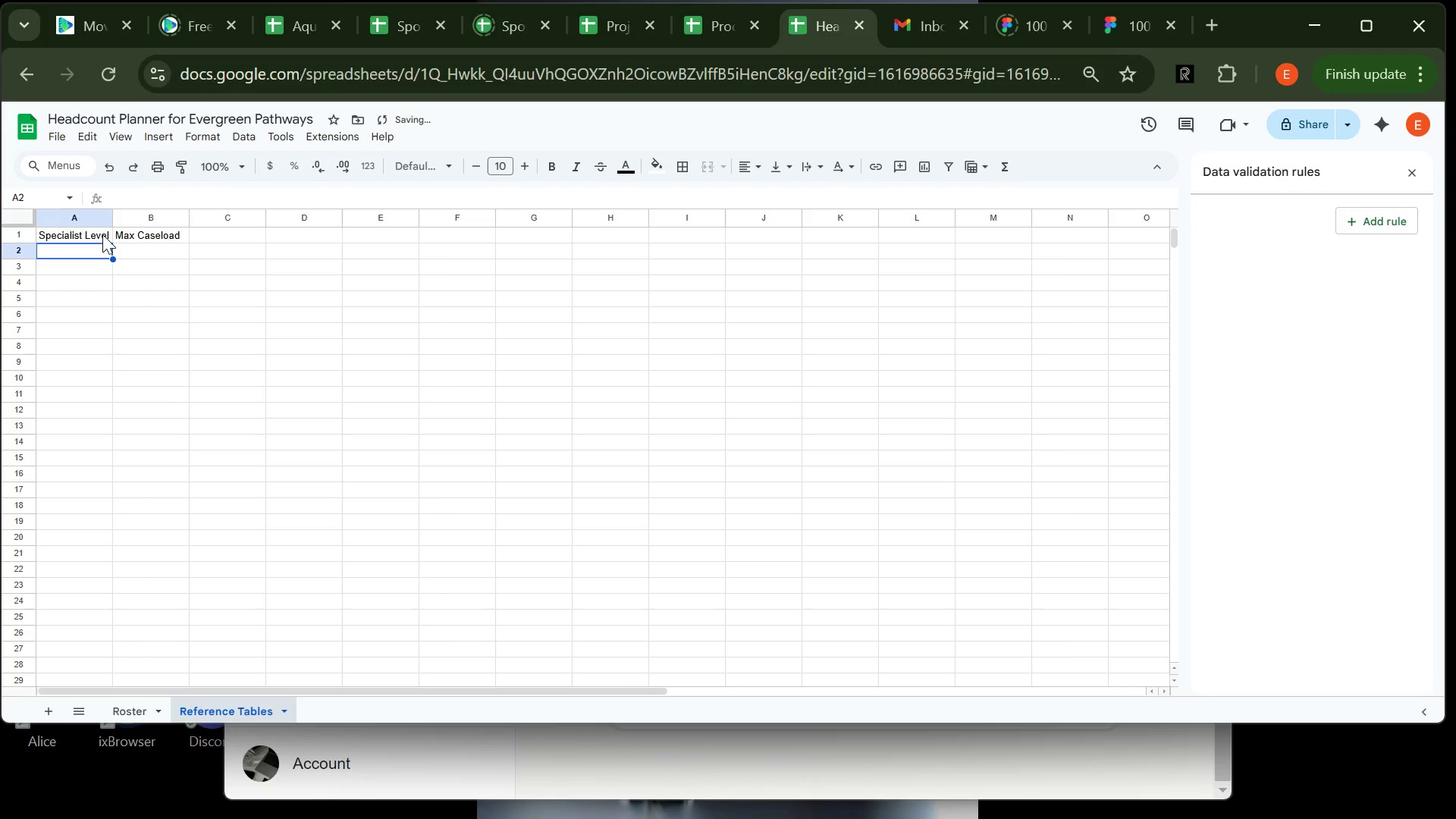 
 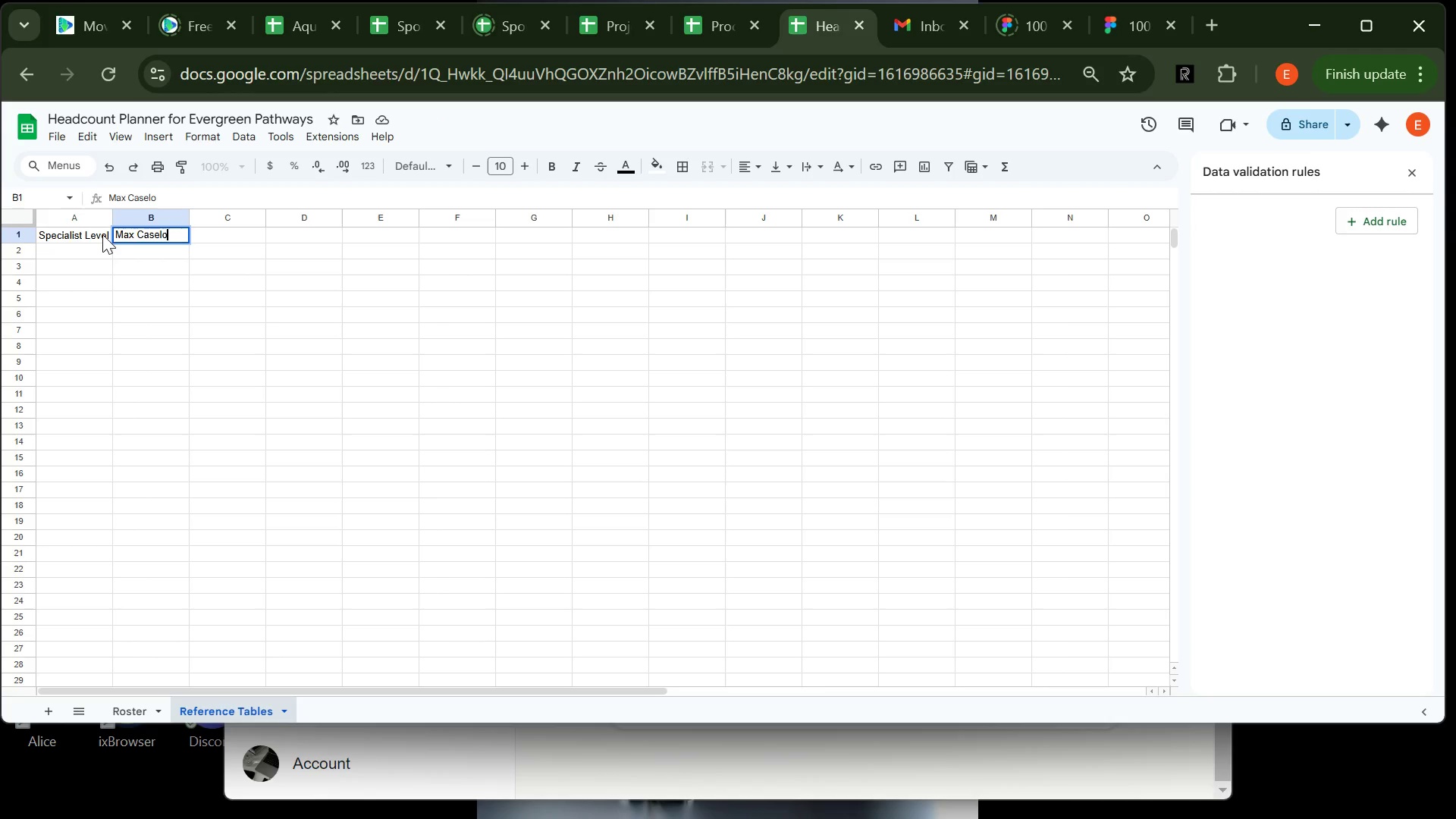 
key(Enter)
 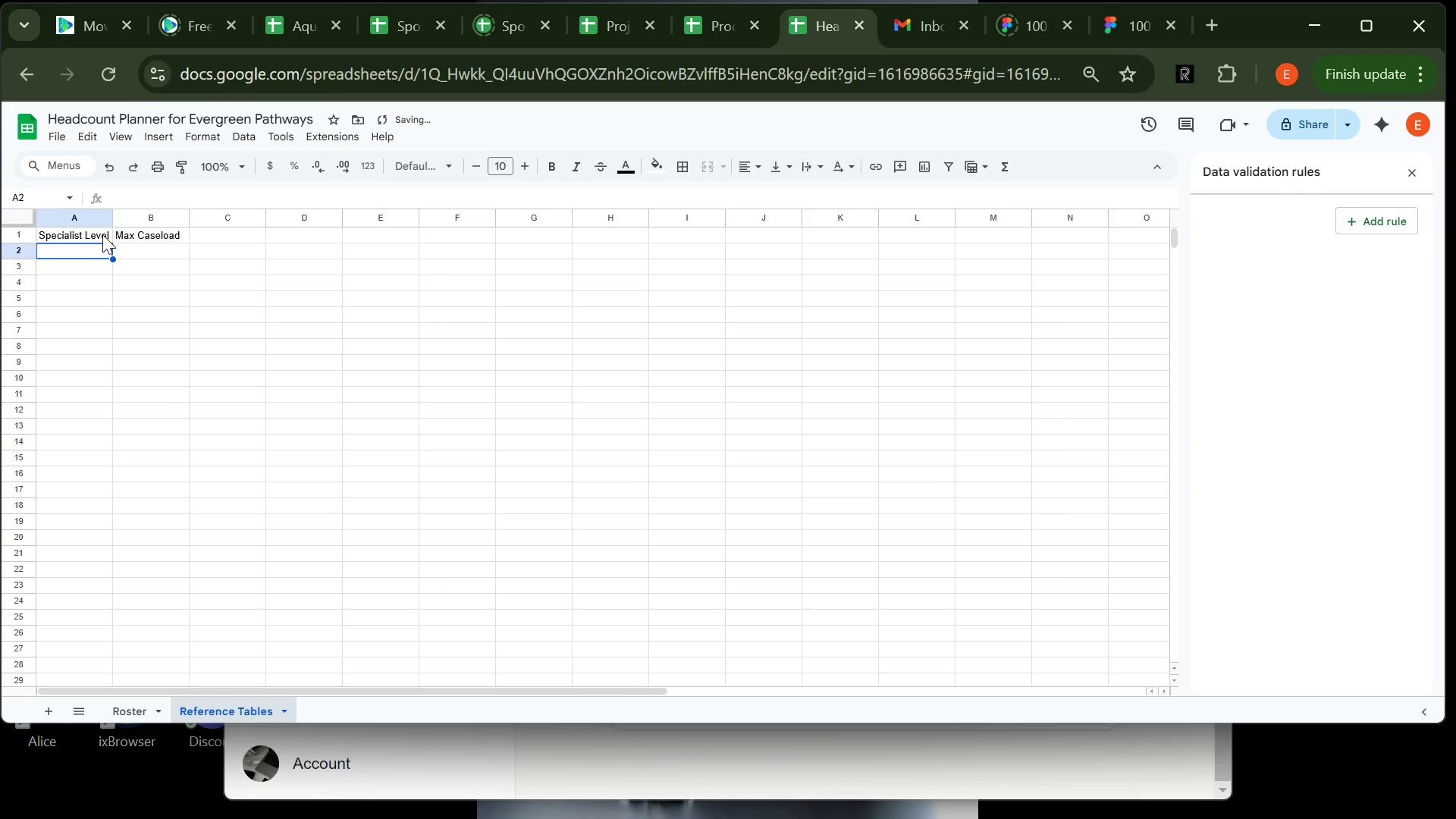 
type(Juniorq)
key(Backspace)
key(Tab)
type(3)
 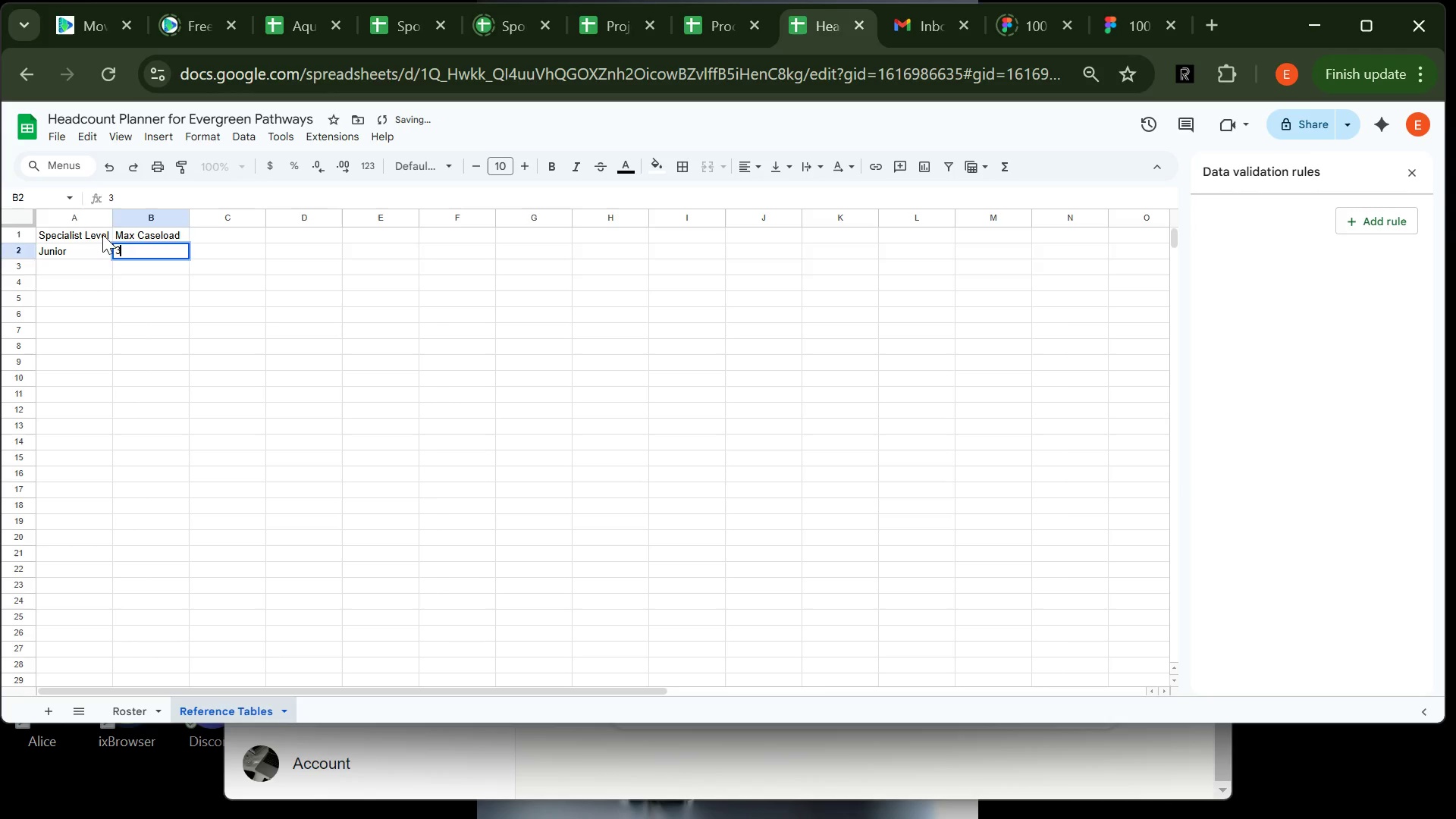 
key(Enter)
 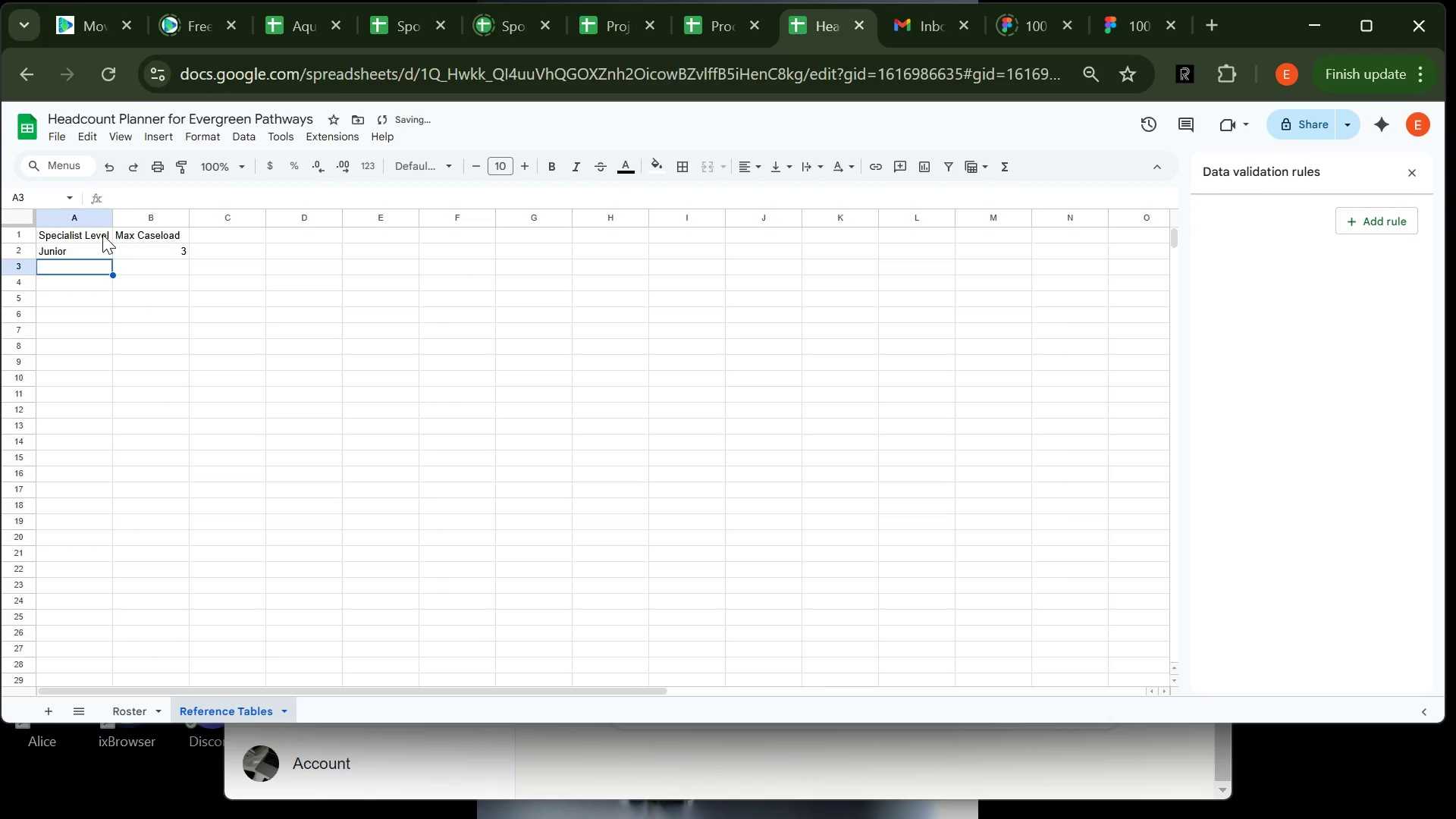 
type(Senit)
key(Backspace)
type(or)
key(Tab)
type(6)
 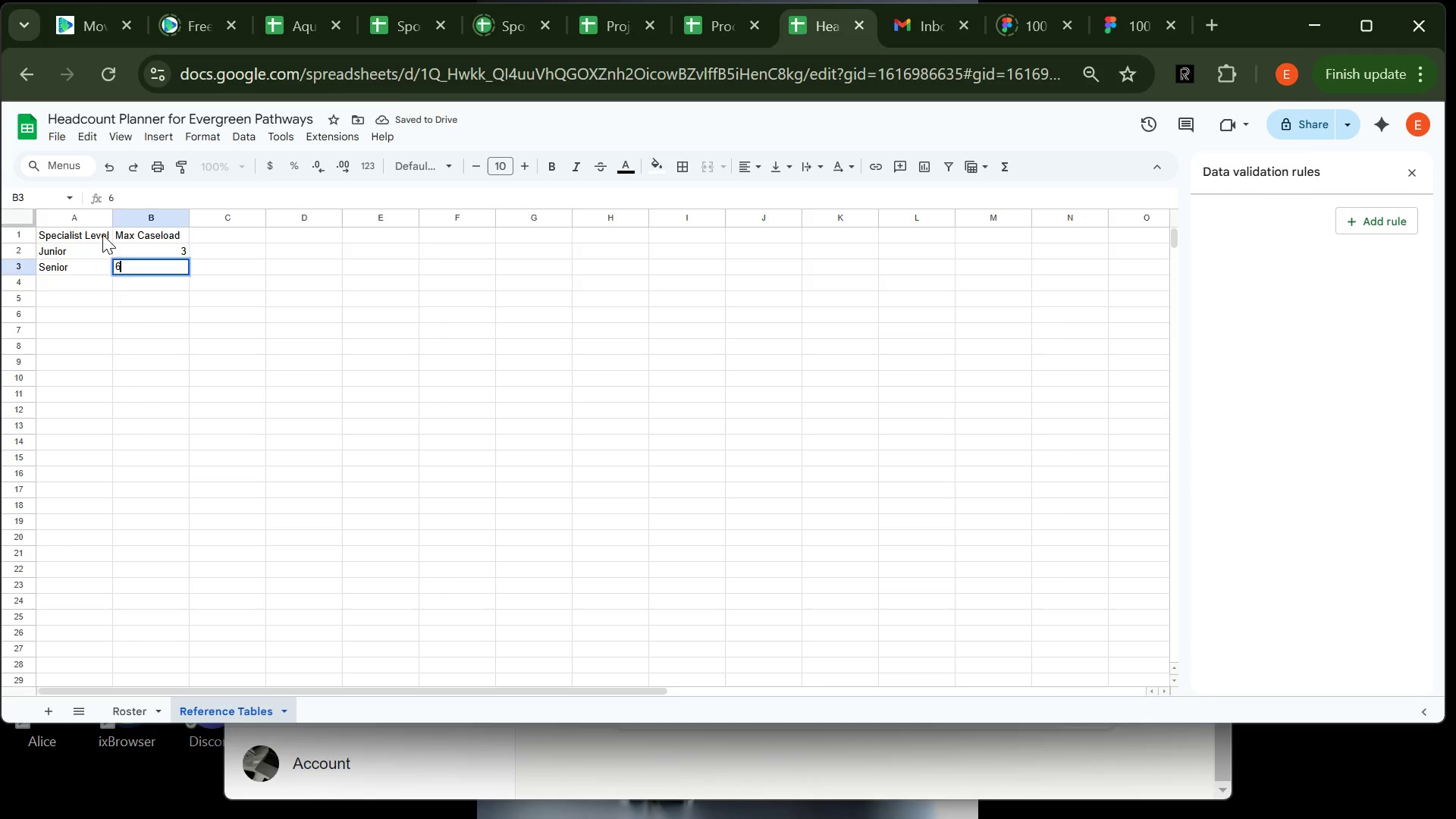 
key(Enter)
 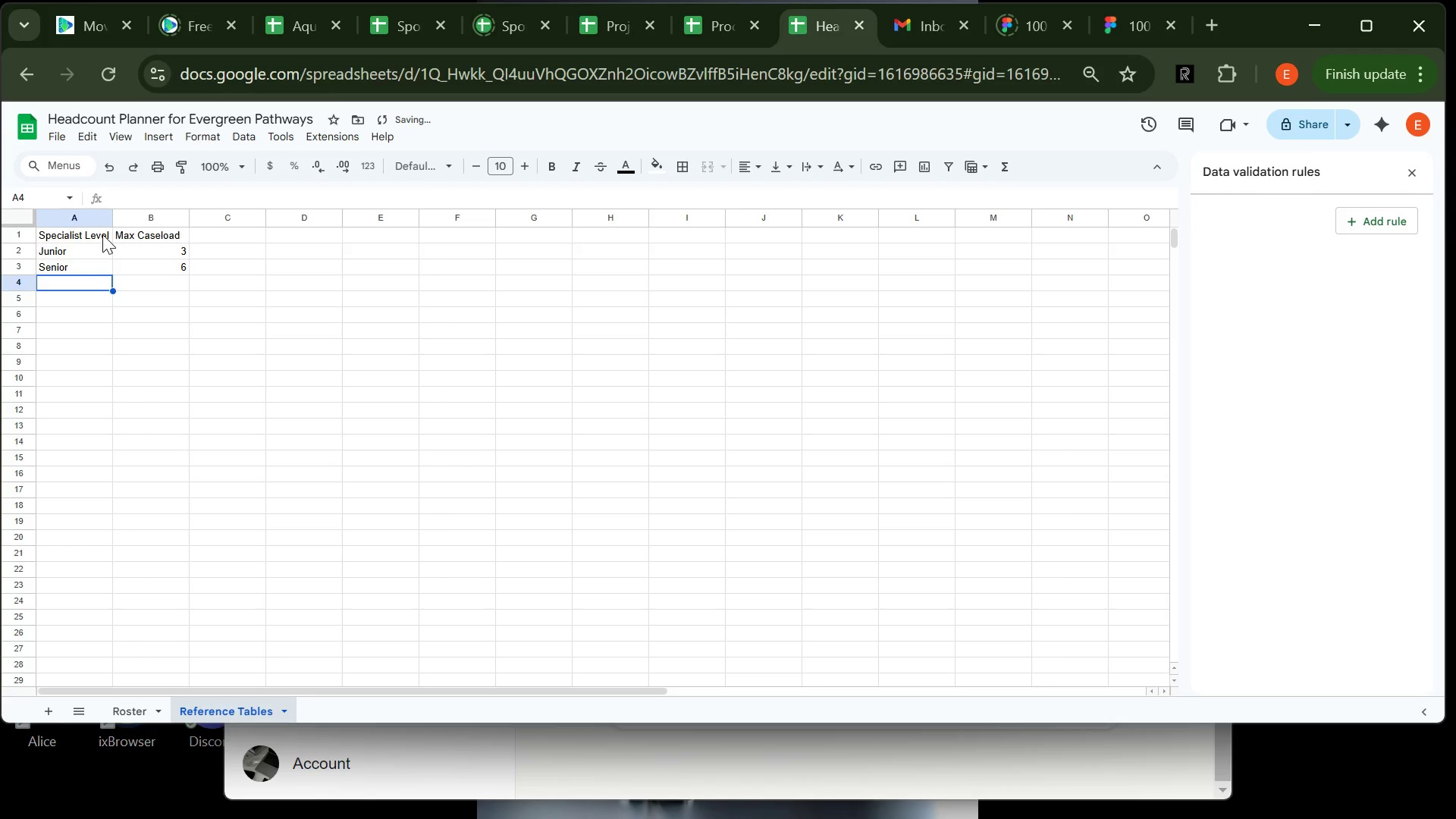 
type(Lead)
key(Tab)
type(10)
 